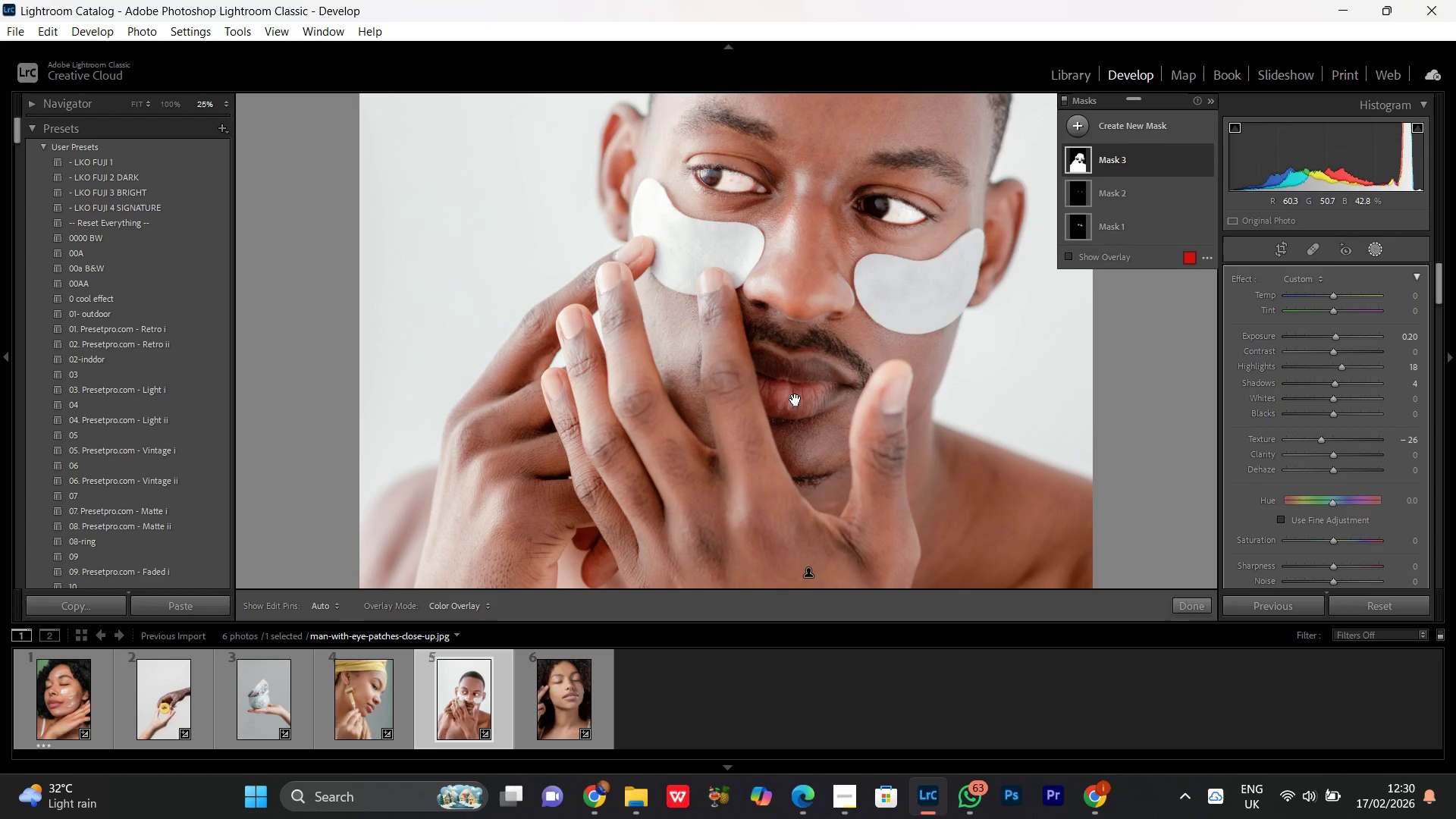 
hold_key(key=Space, duration=0.64)
 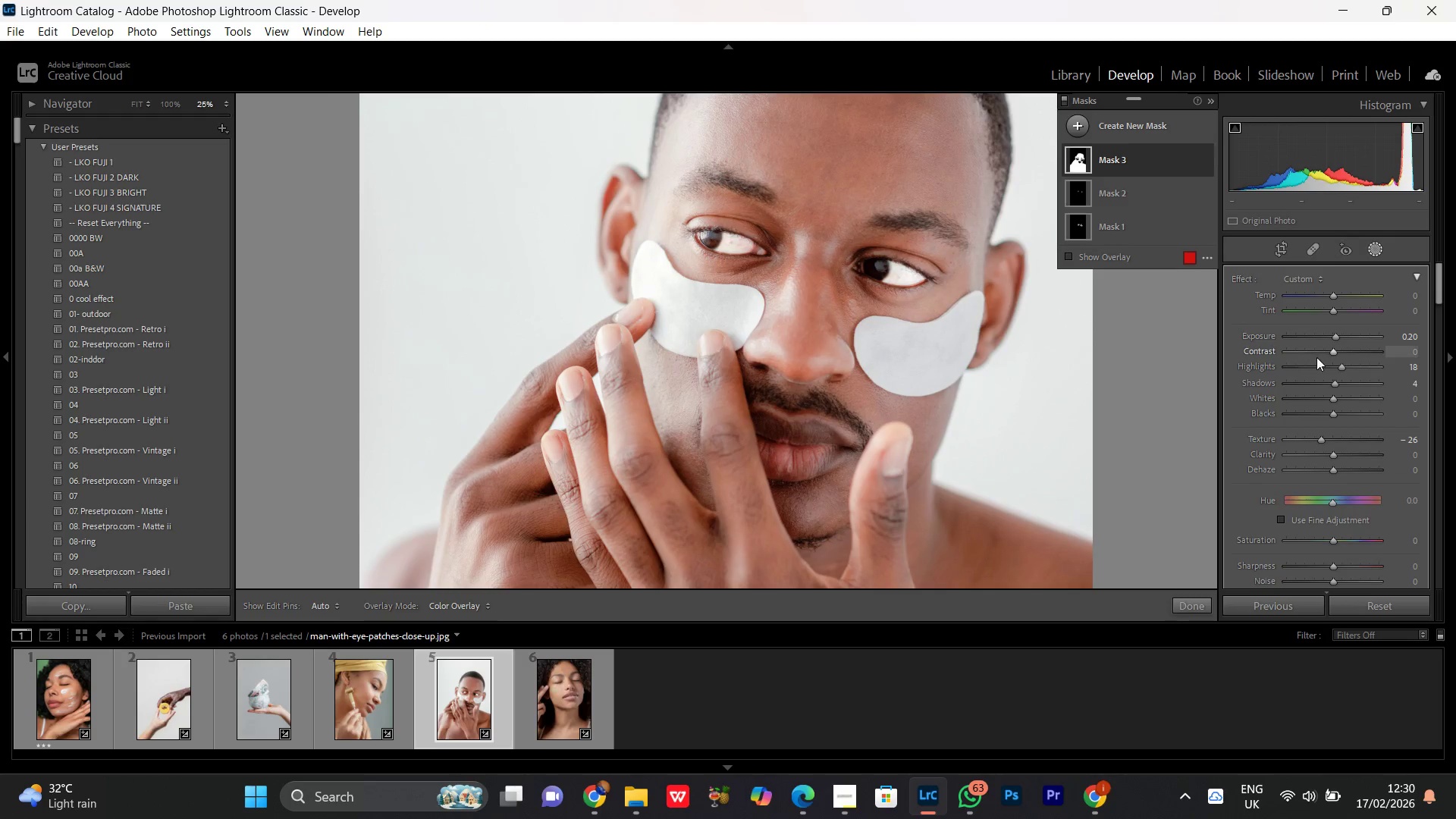 
left_click_drag(start_coordinate=[804, 375], to_coordinate=[776, 438])
 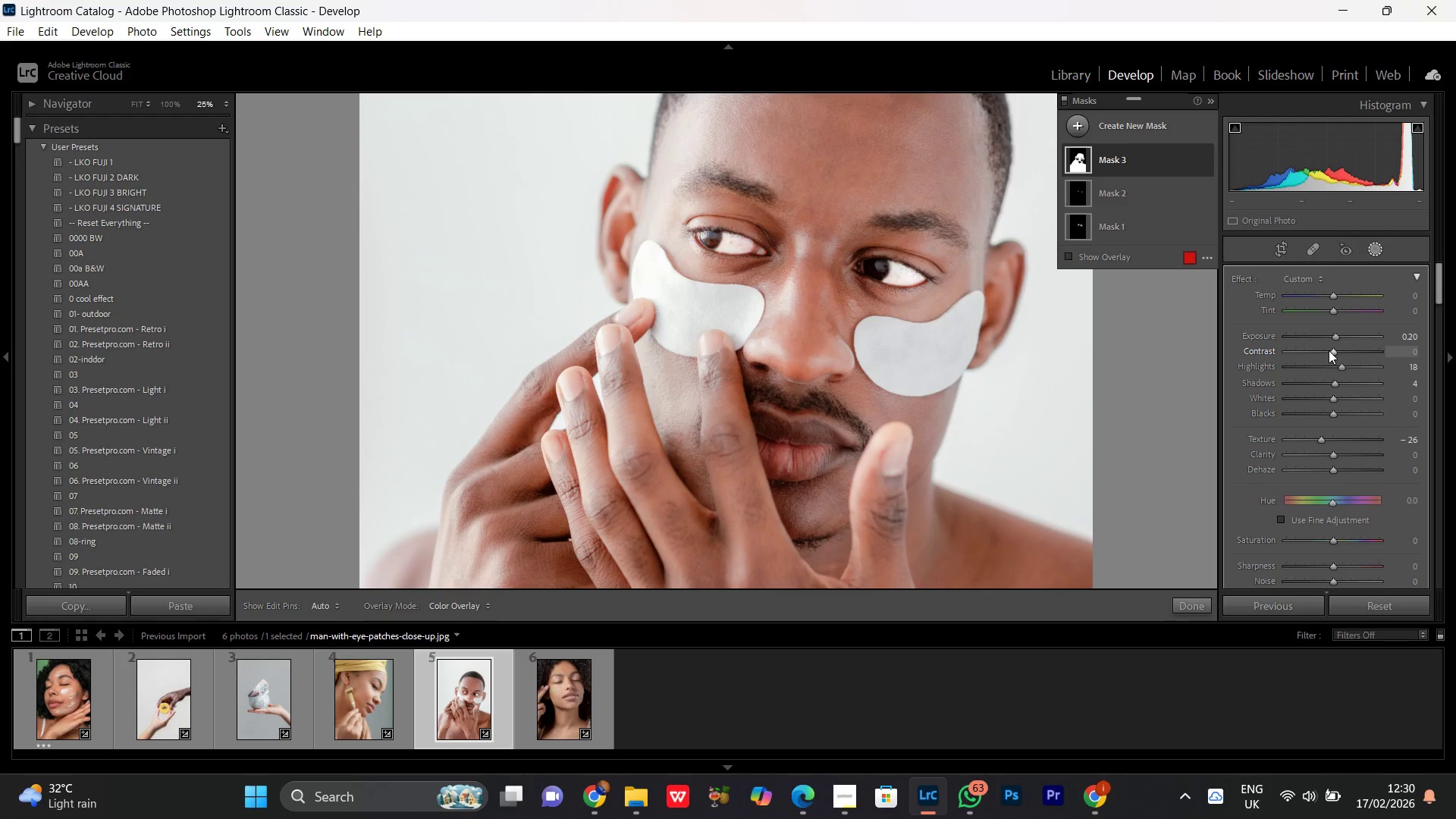 
left_click([1334, 352])
 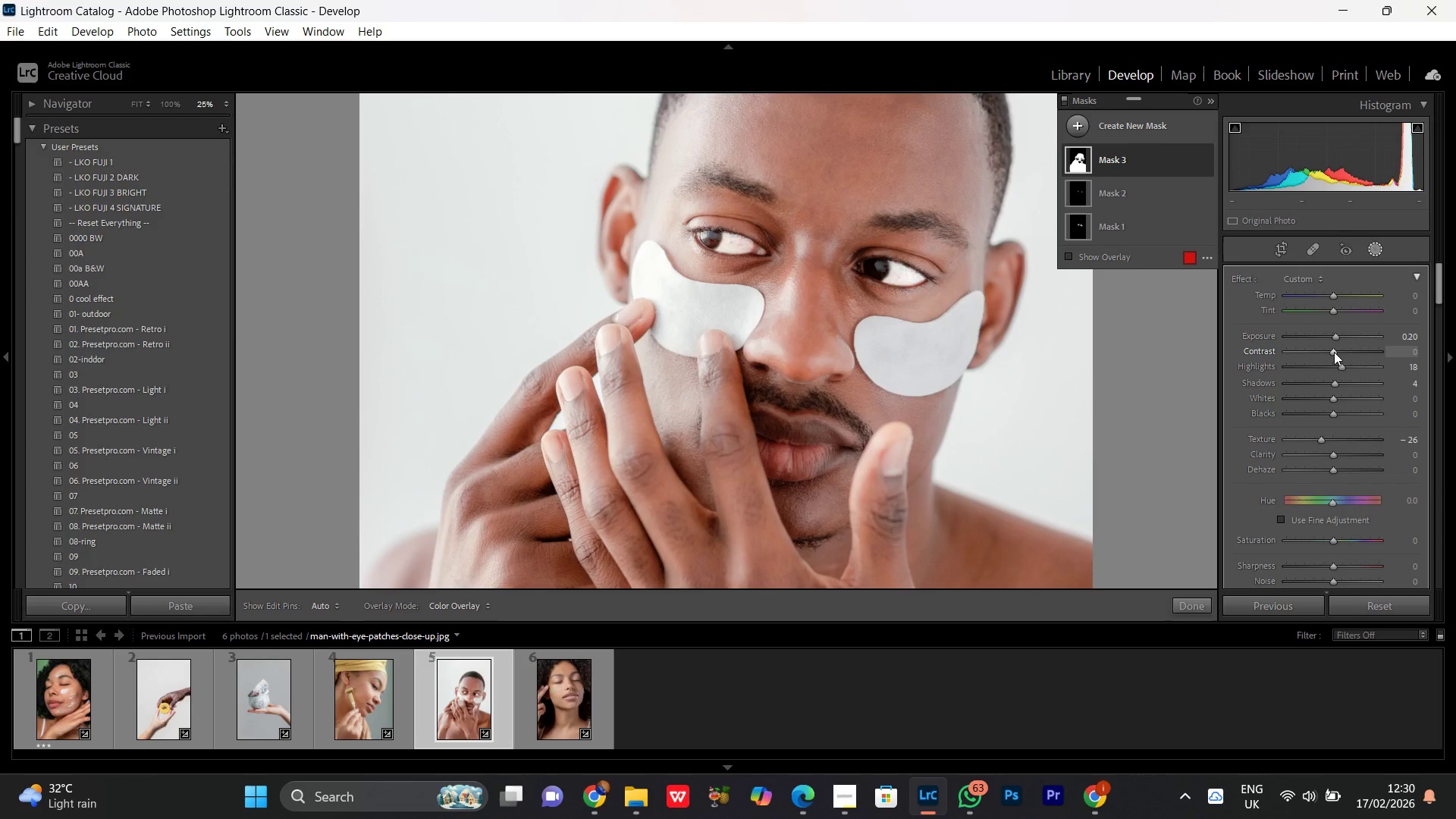 
scroll: coordinate [1334, 352], scroll_direction: down, amount: 3.0
 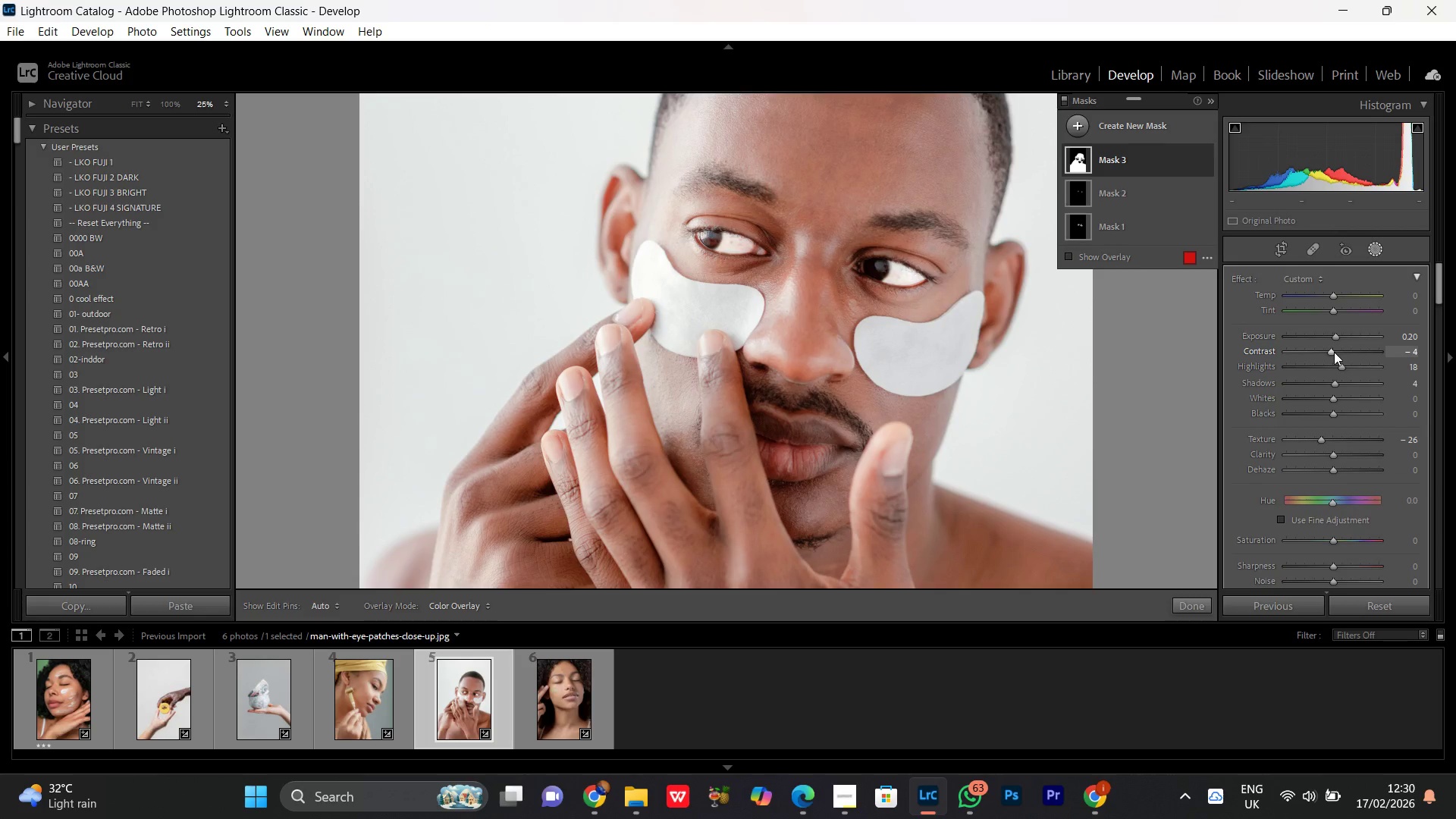 
scroll: coordinate [1334, 352], scroll_direction: up, amount: 1.0
 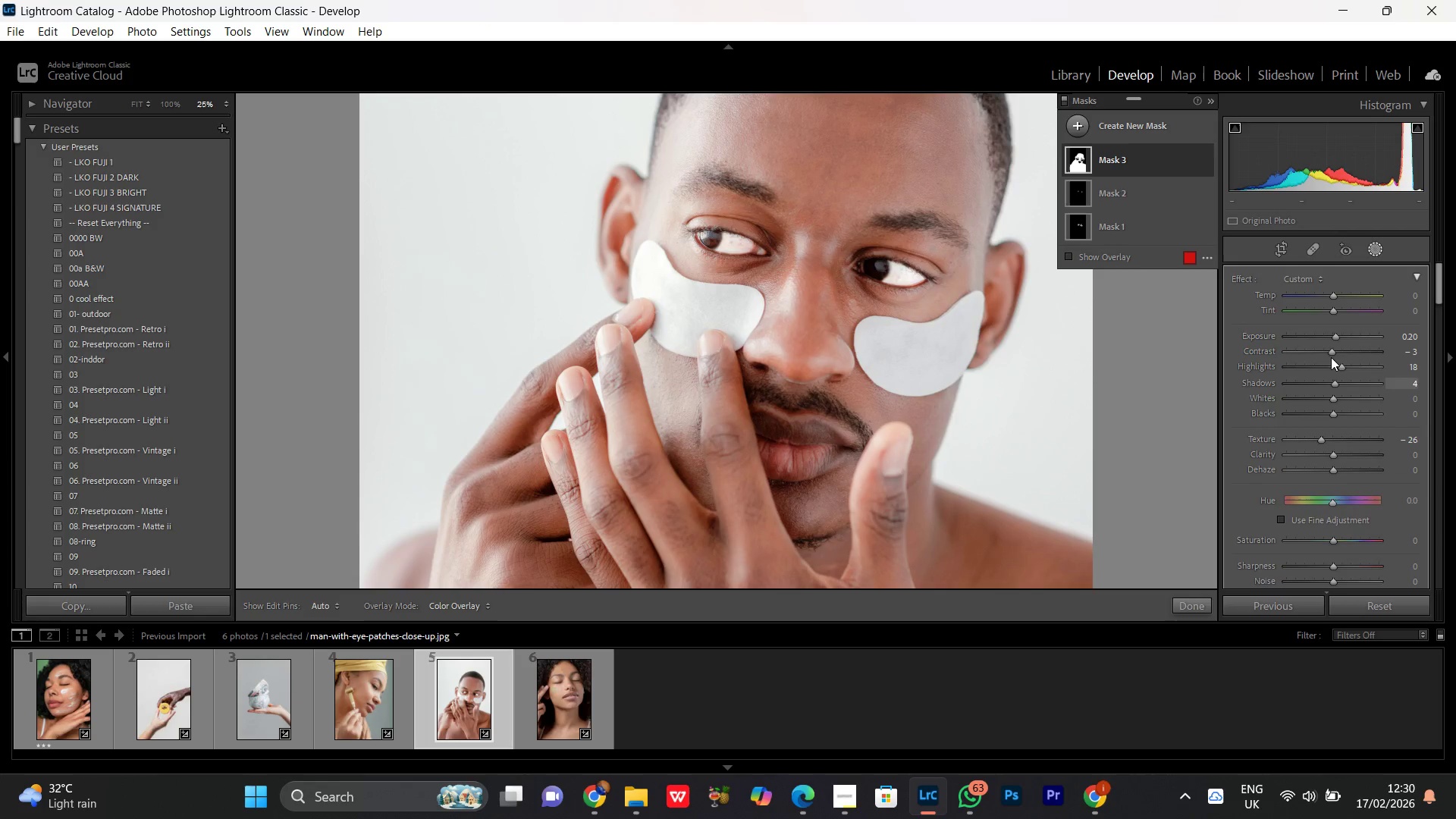 
left_click([1331, 353])
 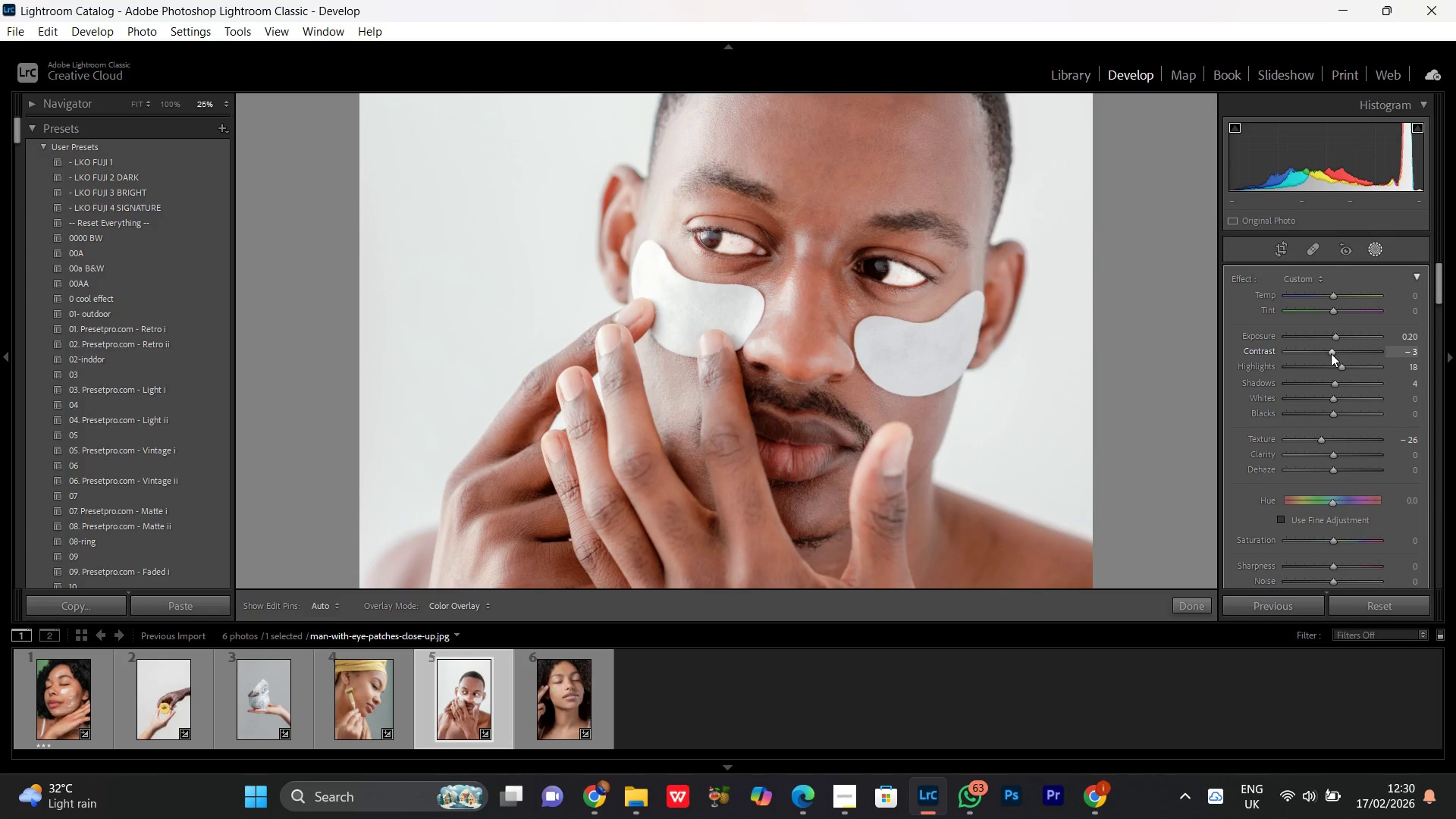 
scroll: coordinate [1331, 353], scroll_direction: down, amount: 1.0
 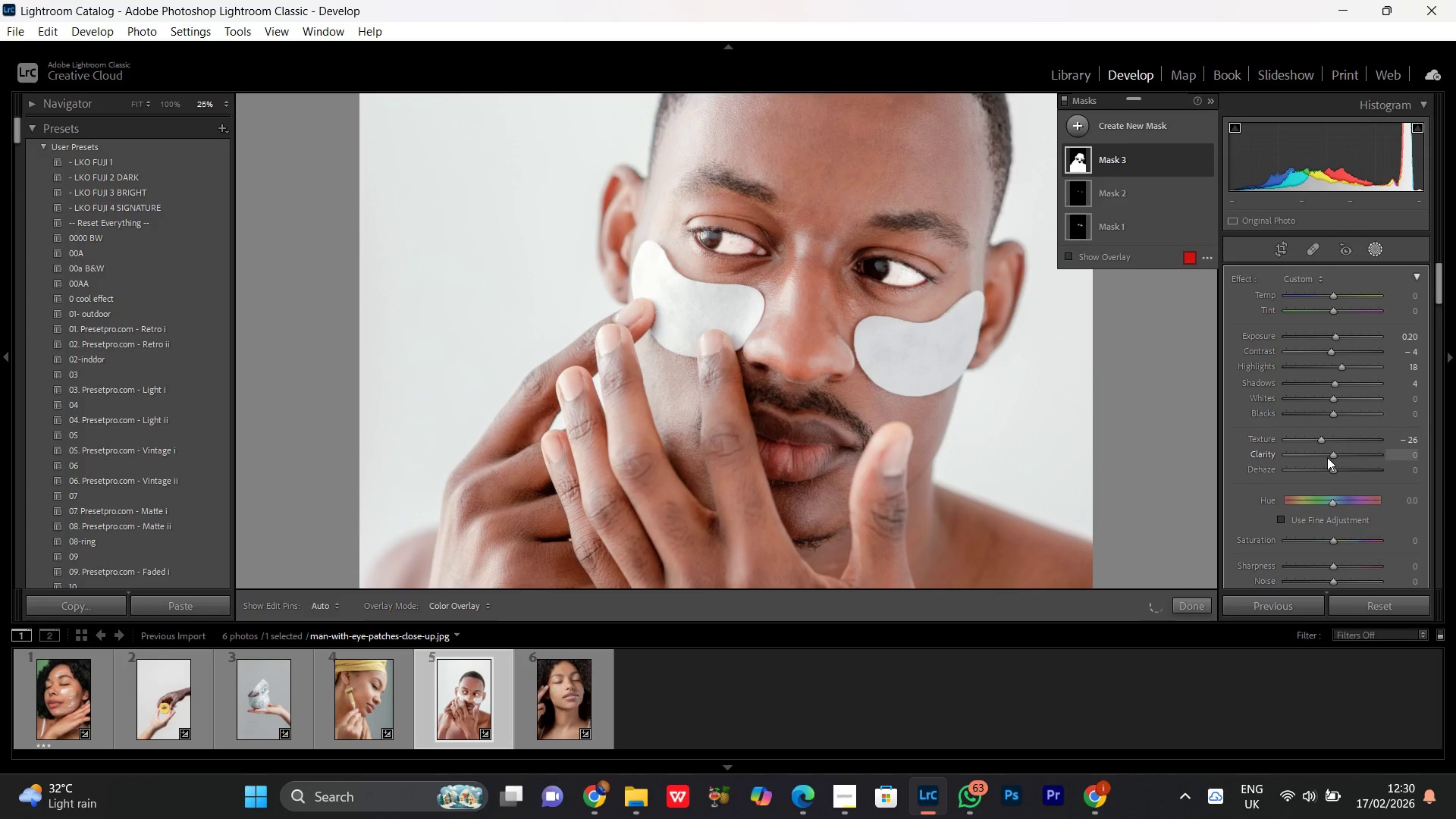 
left_click([1327, 457])
 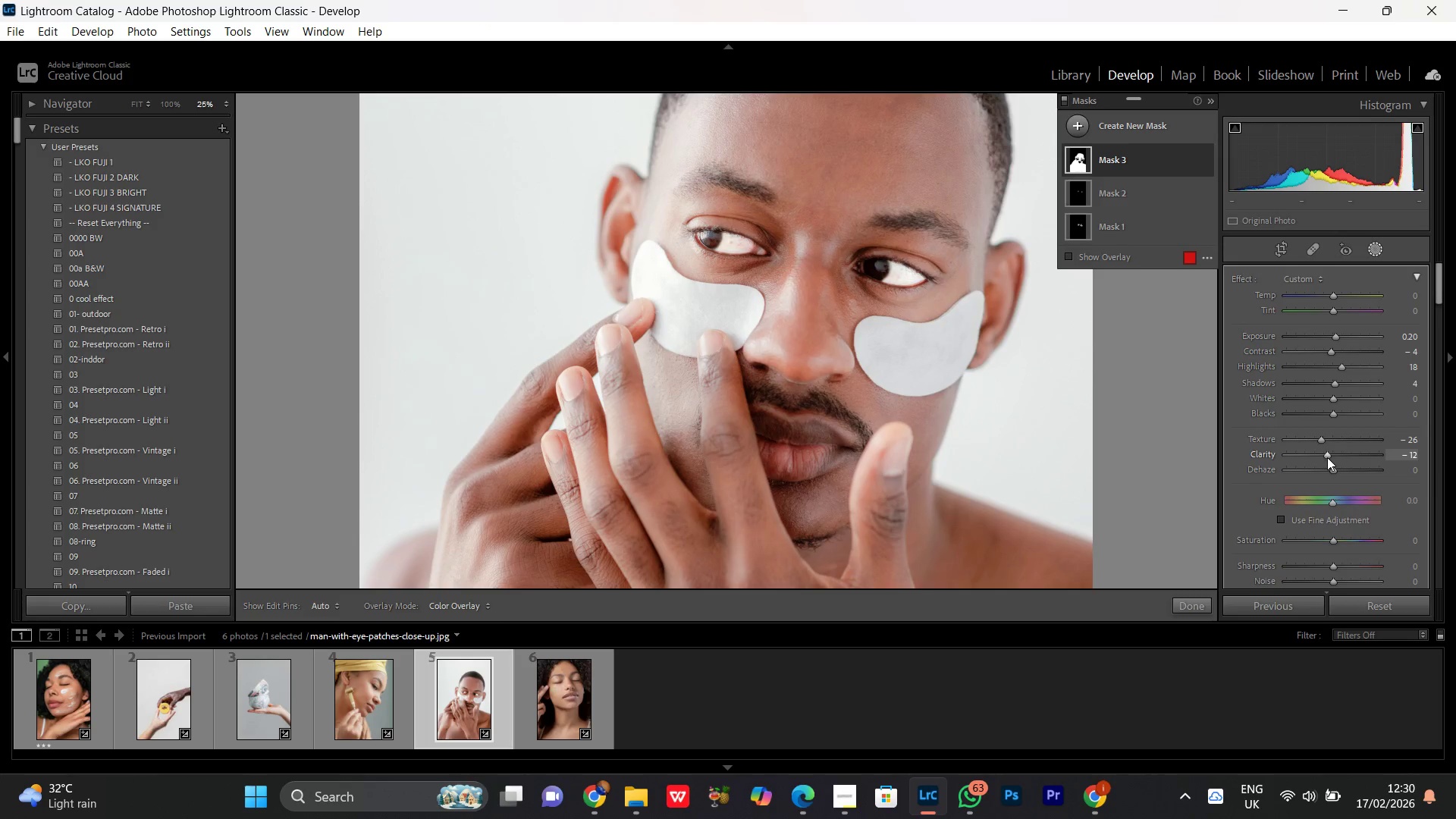 
scroll: coordinate [1327, 457], scroll_direction: up, amount: 3.0
 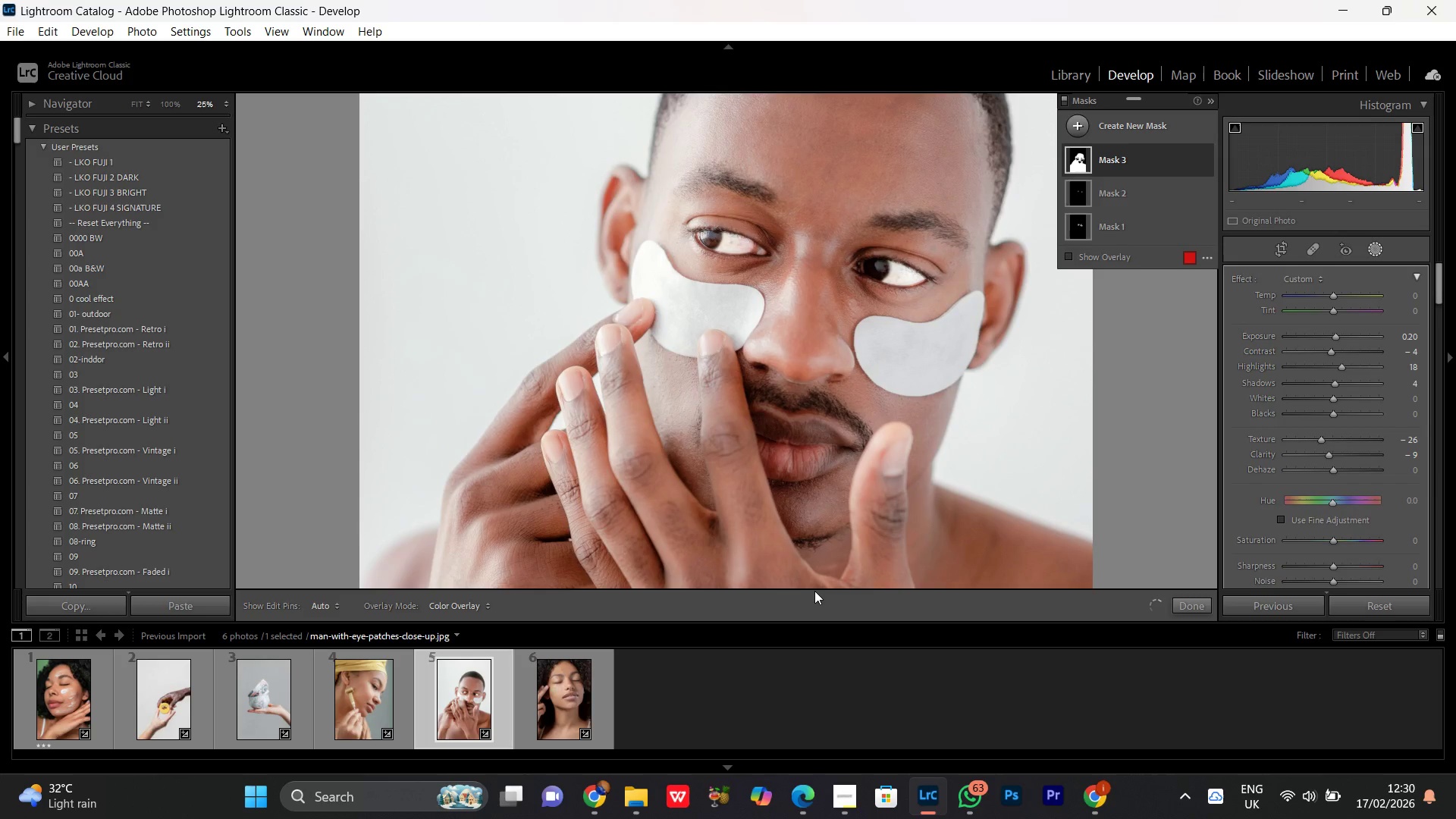 
key(Control+Minus)
 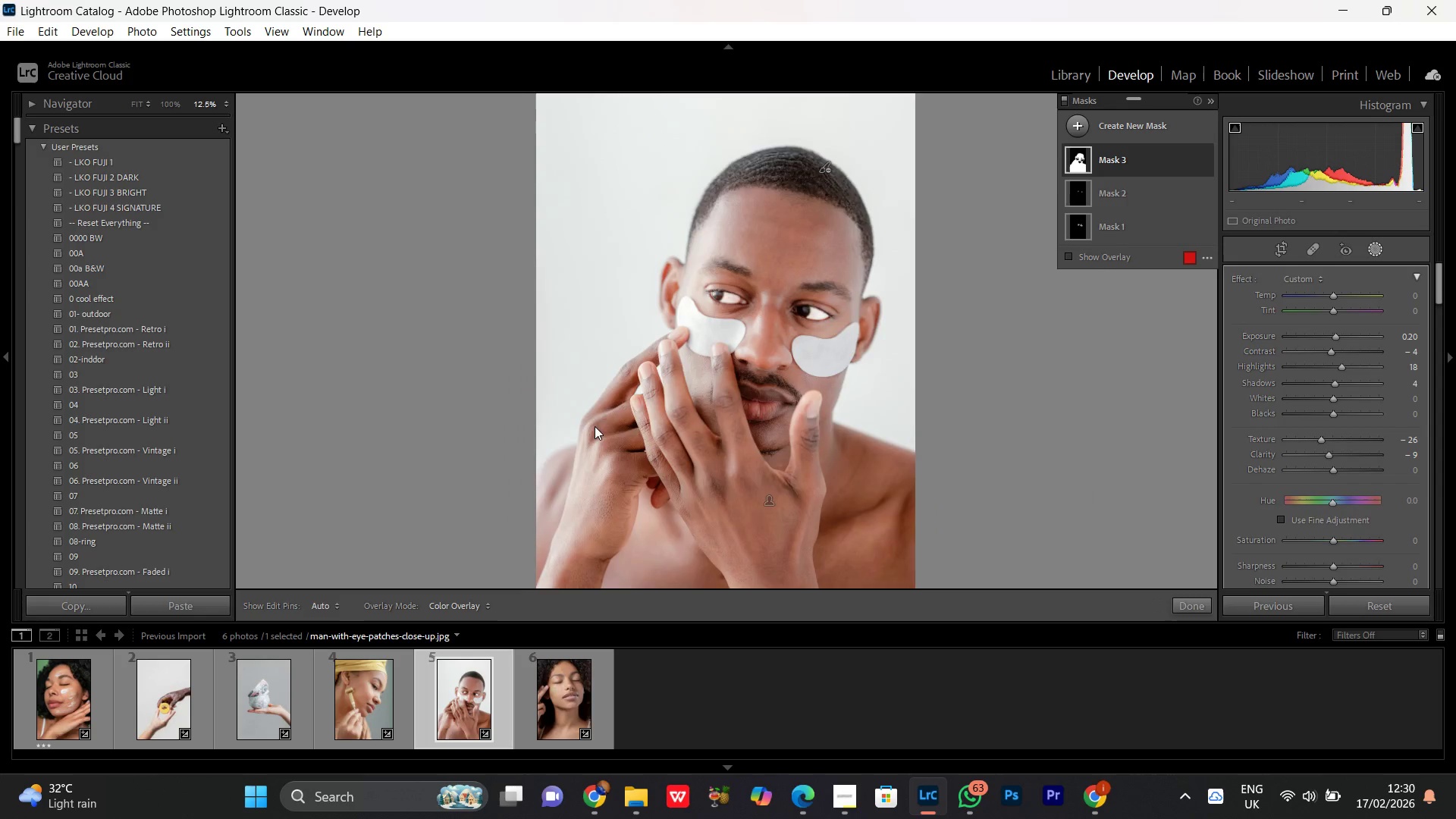 
key(Control+Minus)
 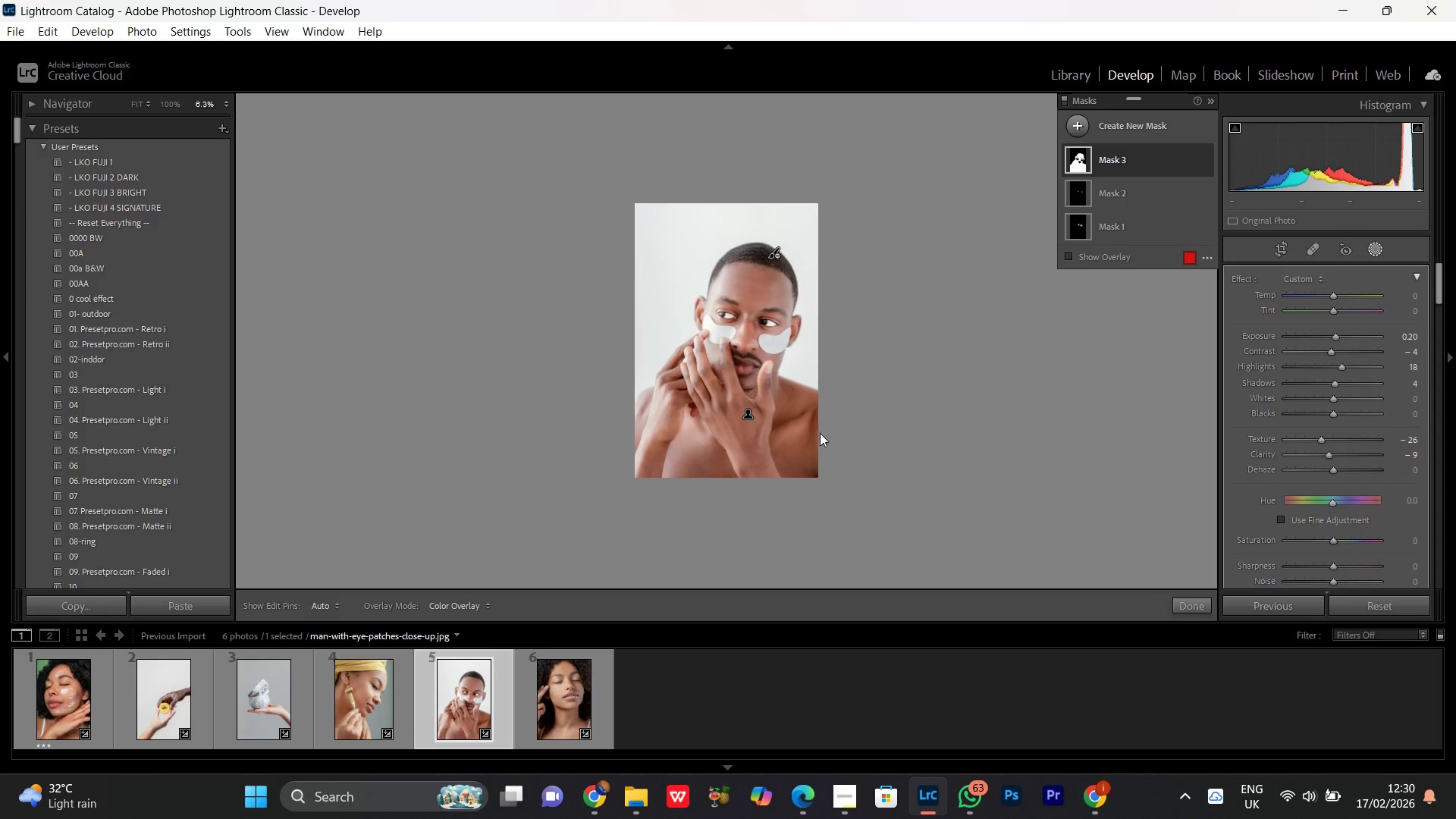 
key(Control+Equal)
 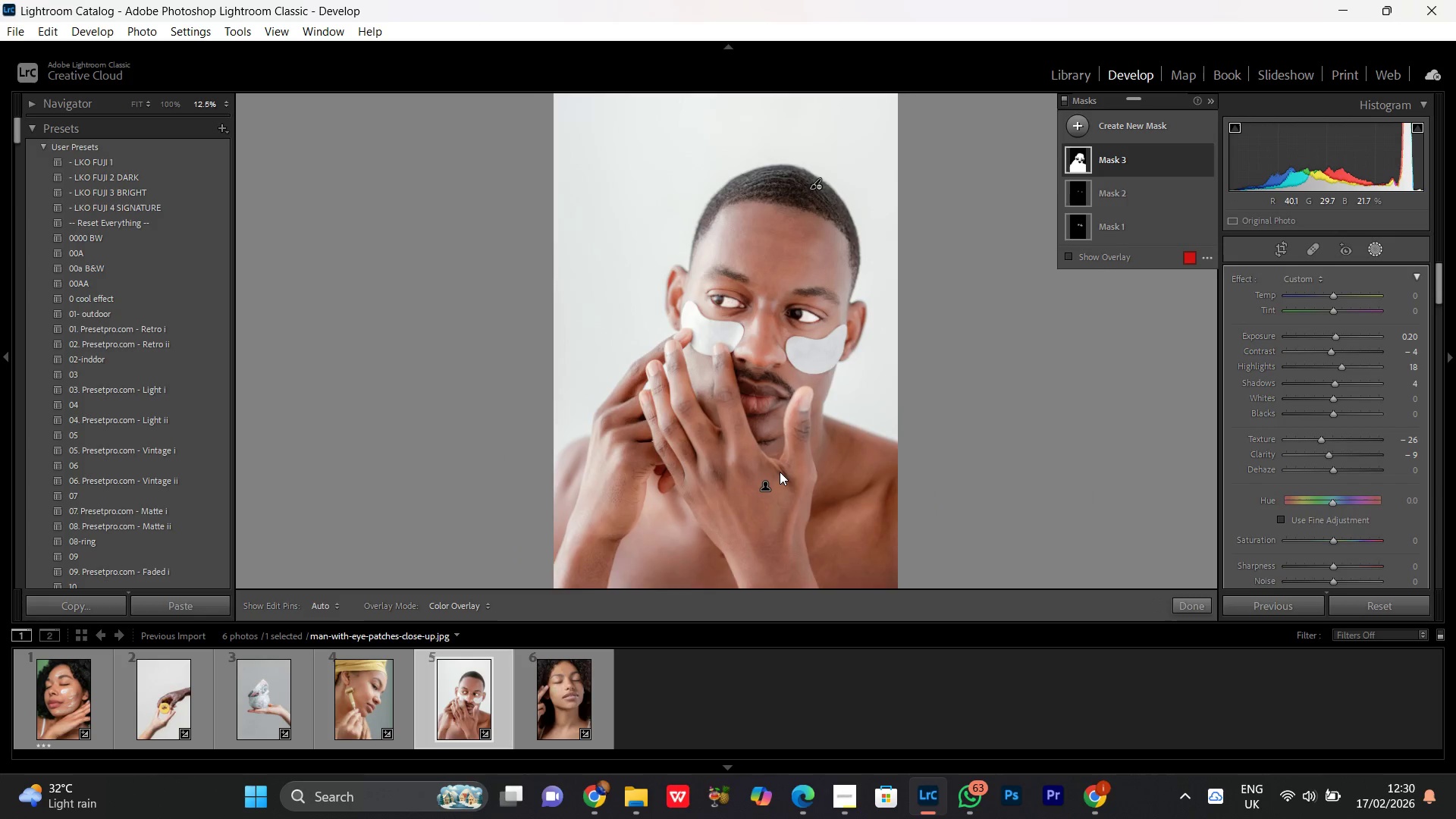 
key(Control+Equal)
 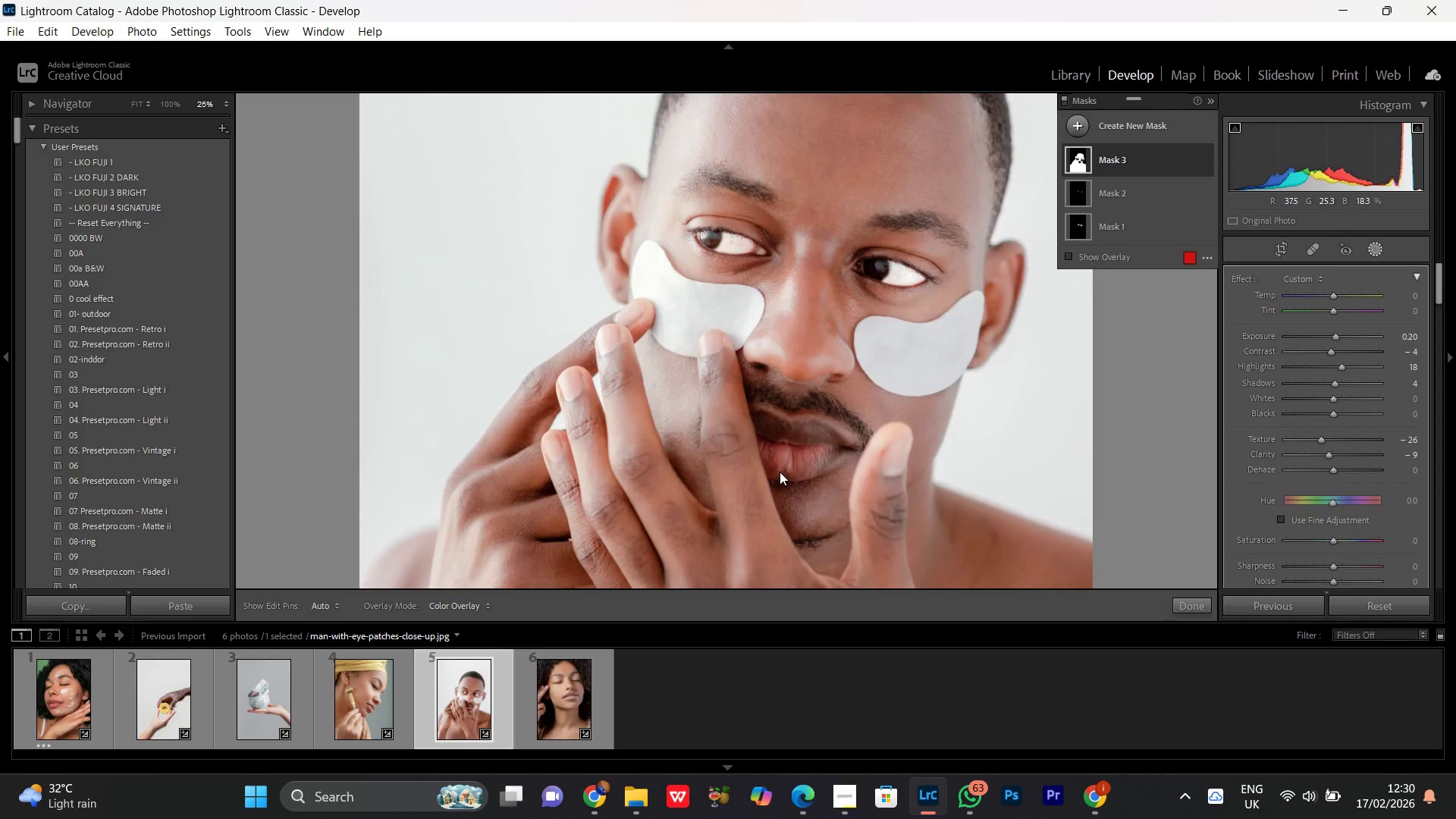 
key(Control+Minus)
 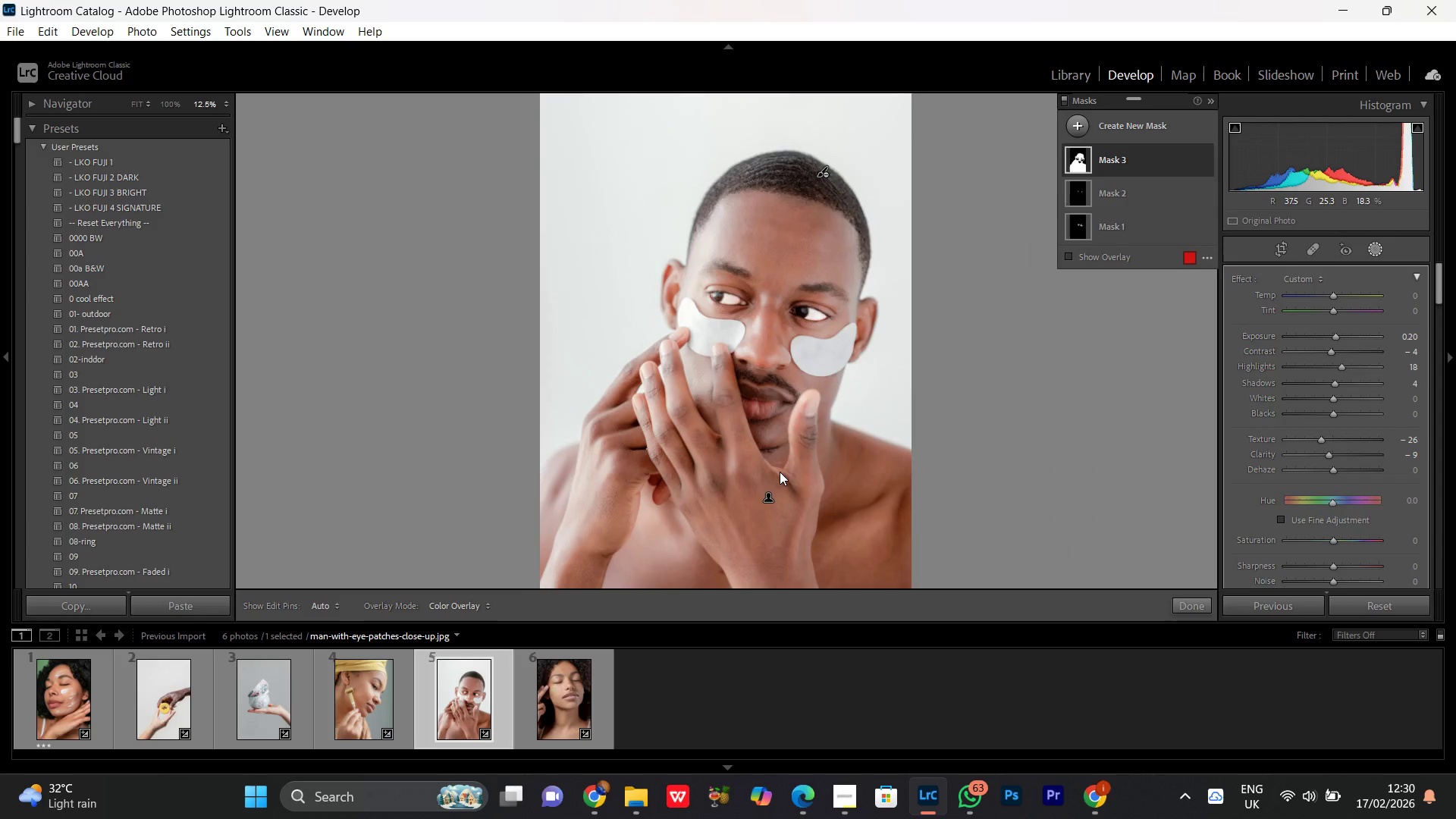 
key(Control+Minus)
 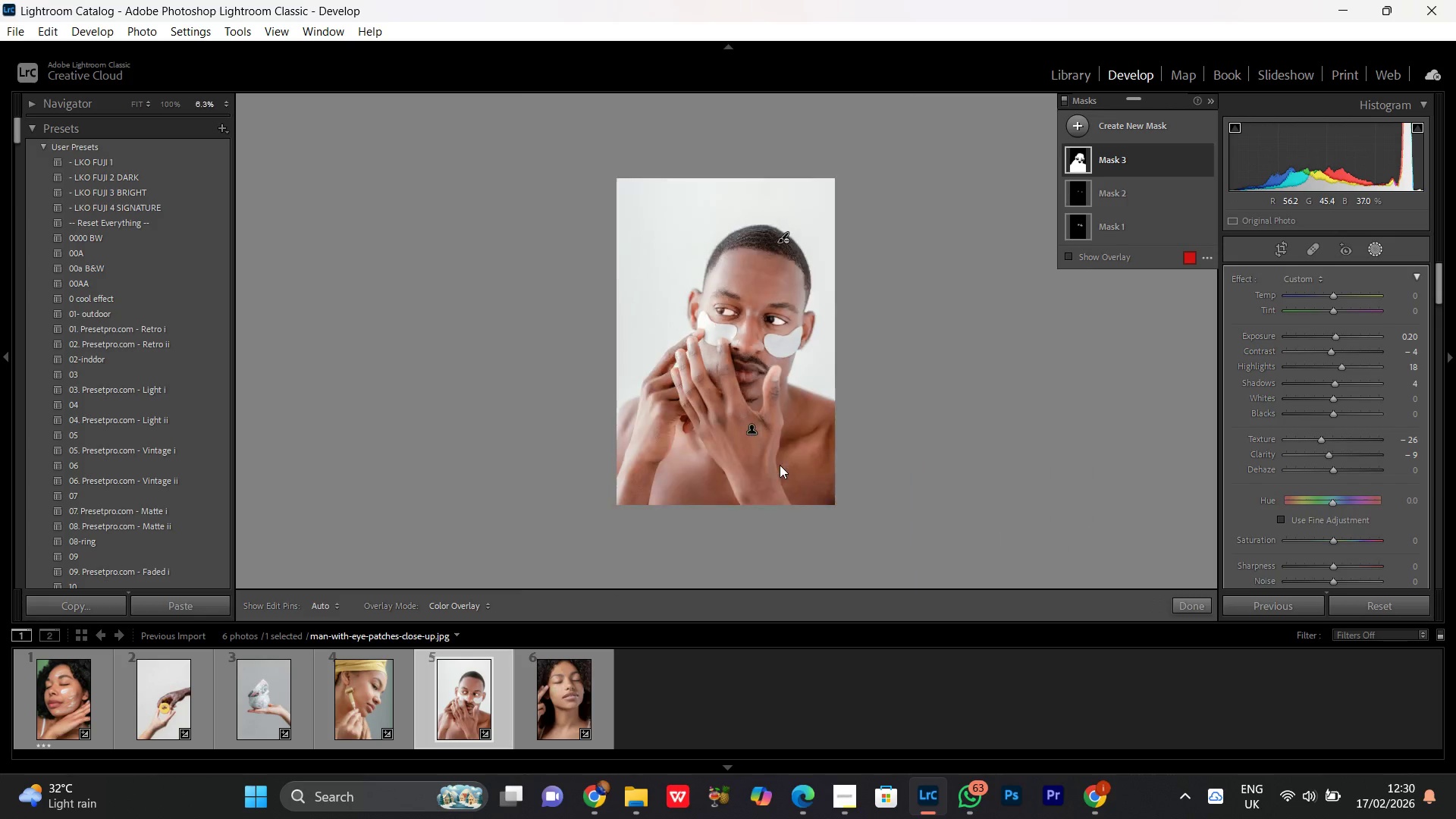 
key(Control+Equal)
 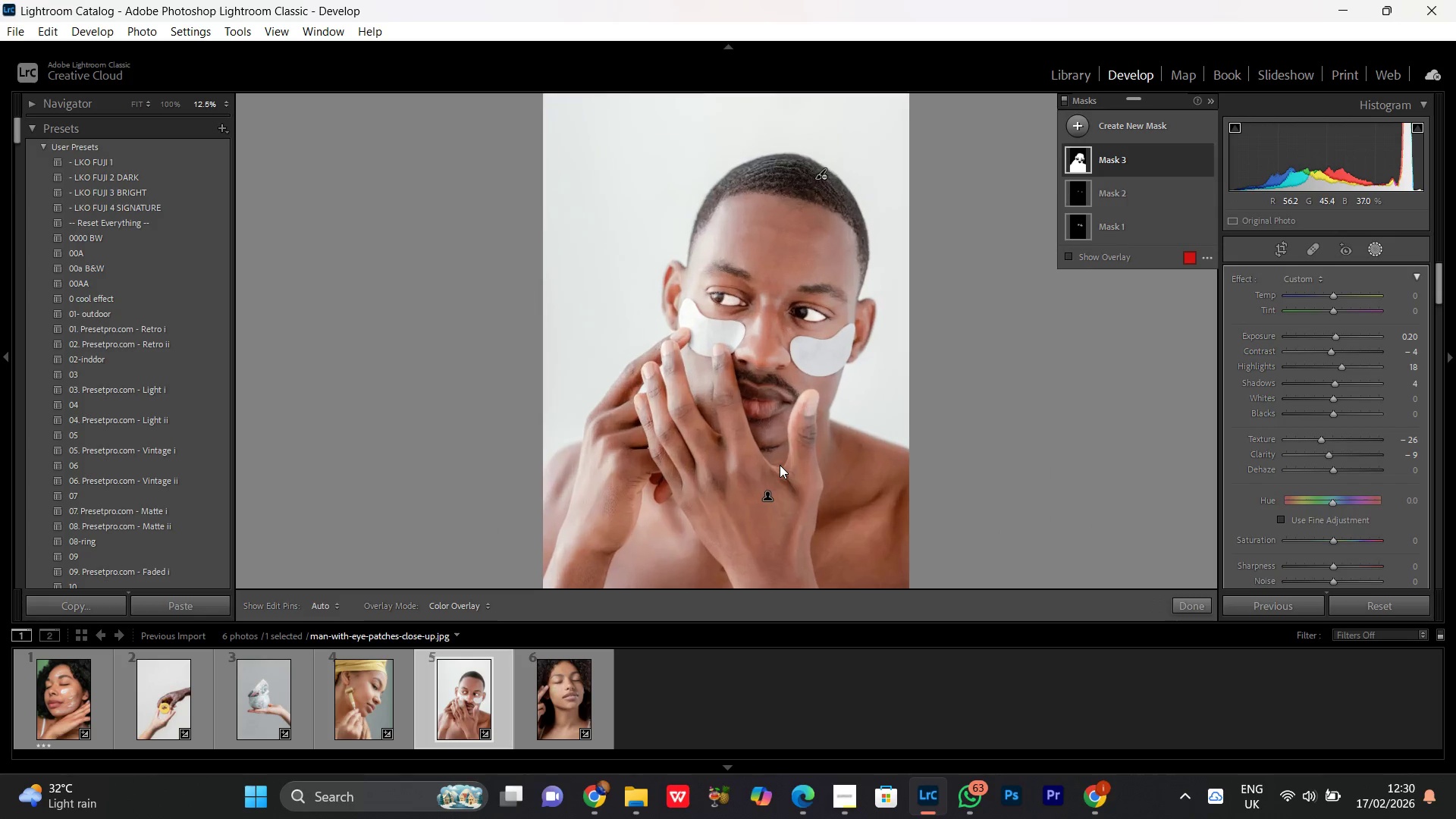 
key(Control+Equal)
 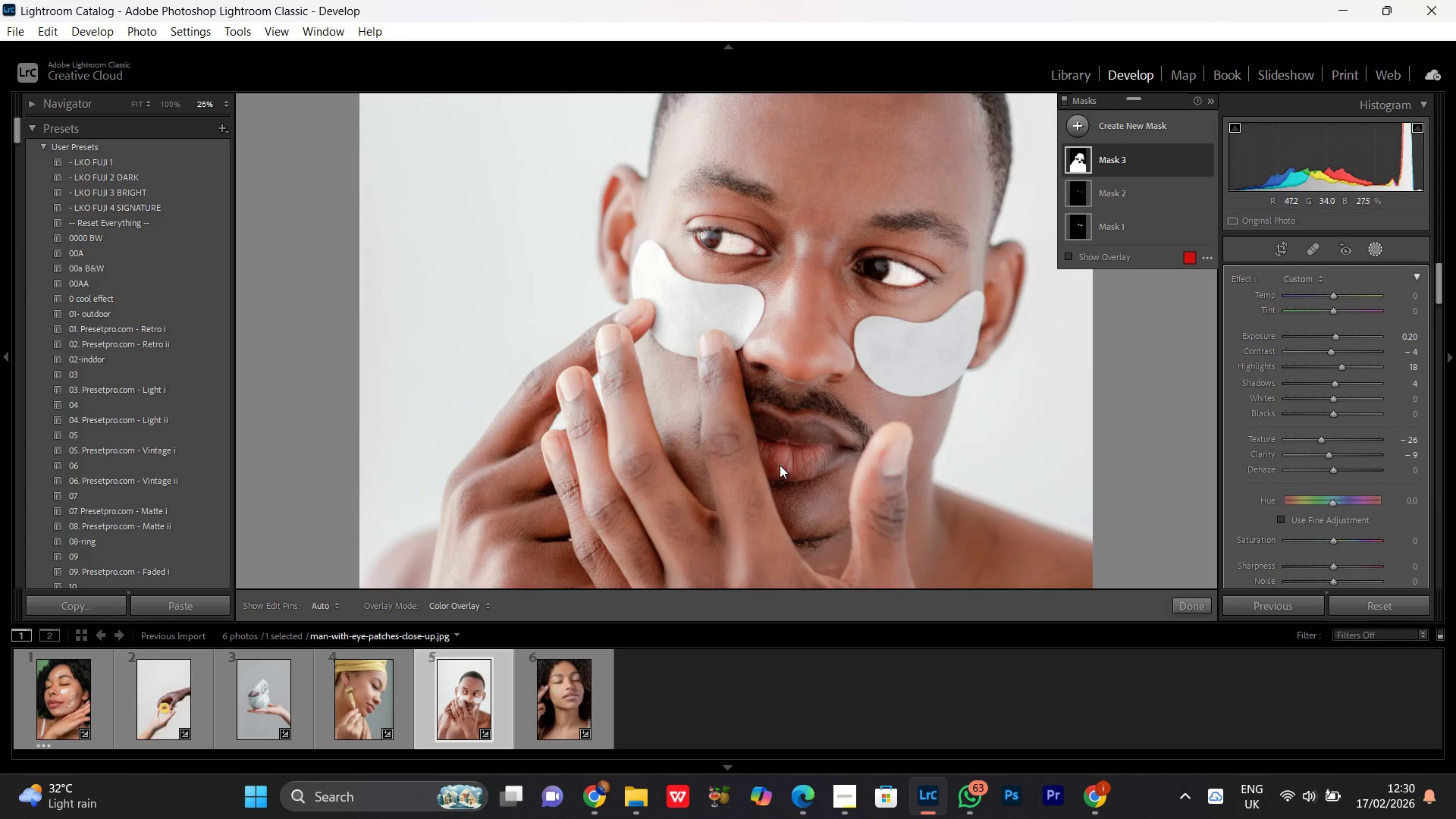 
key(Control+Minus)
 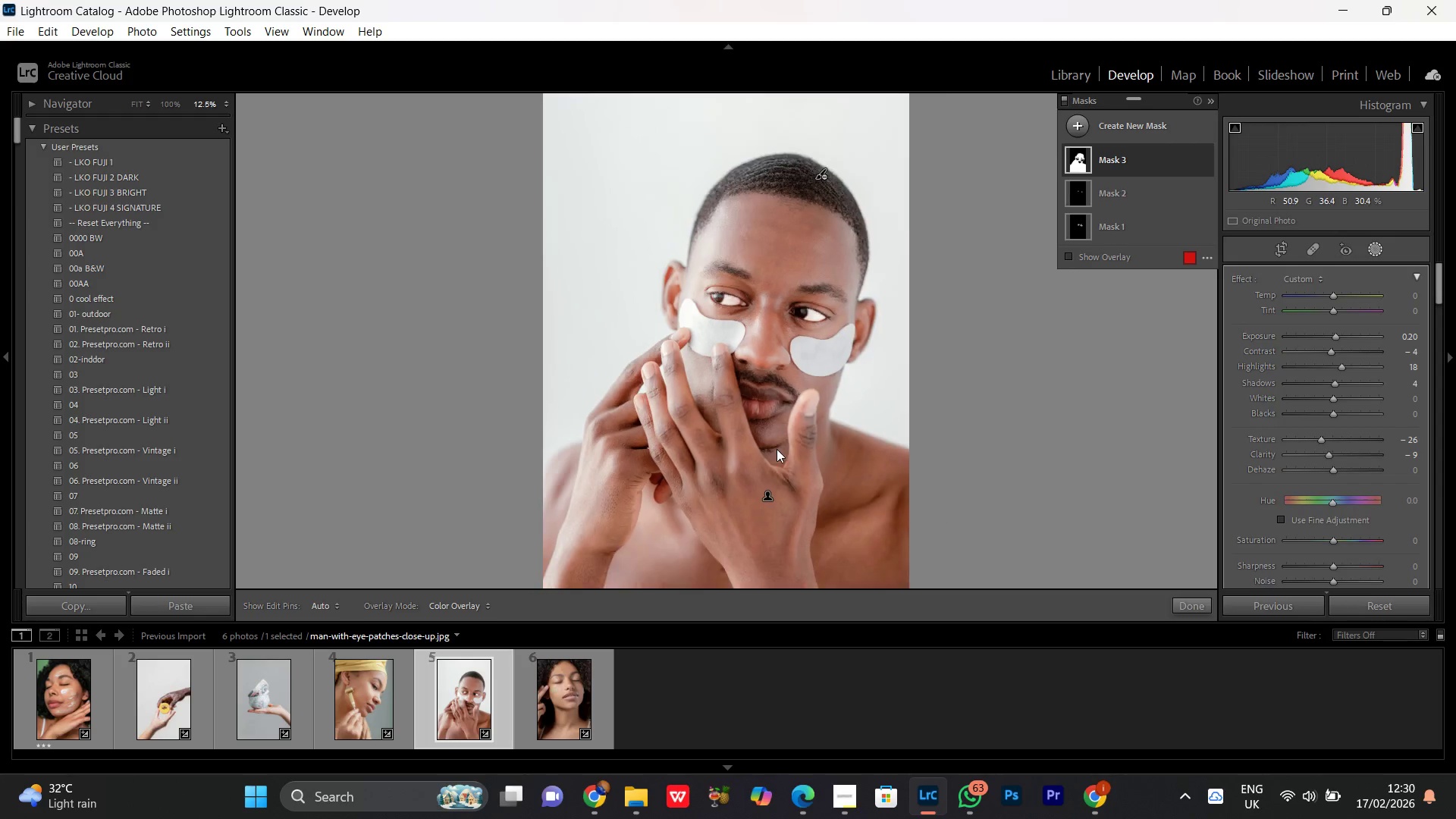 
key(Control+Minus)
 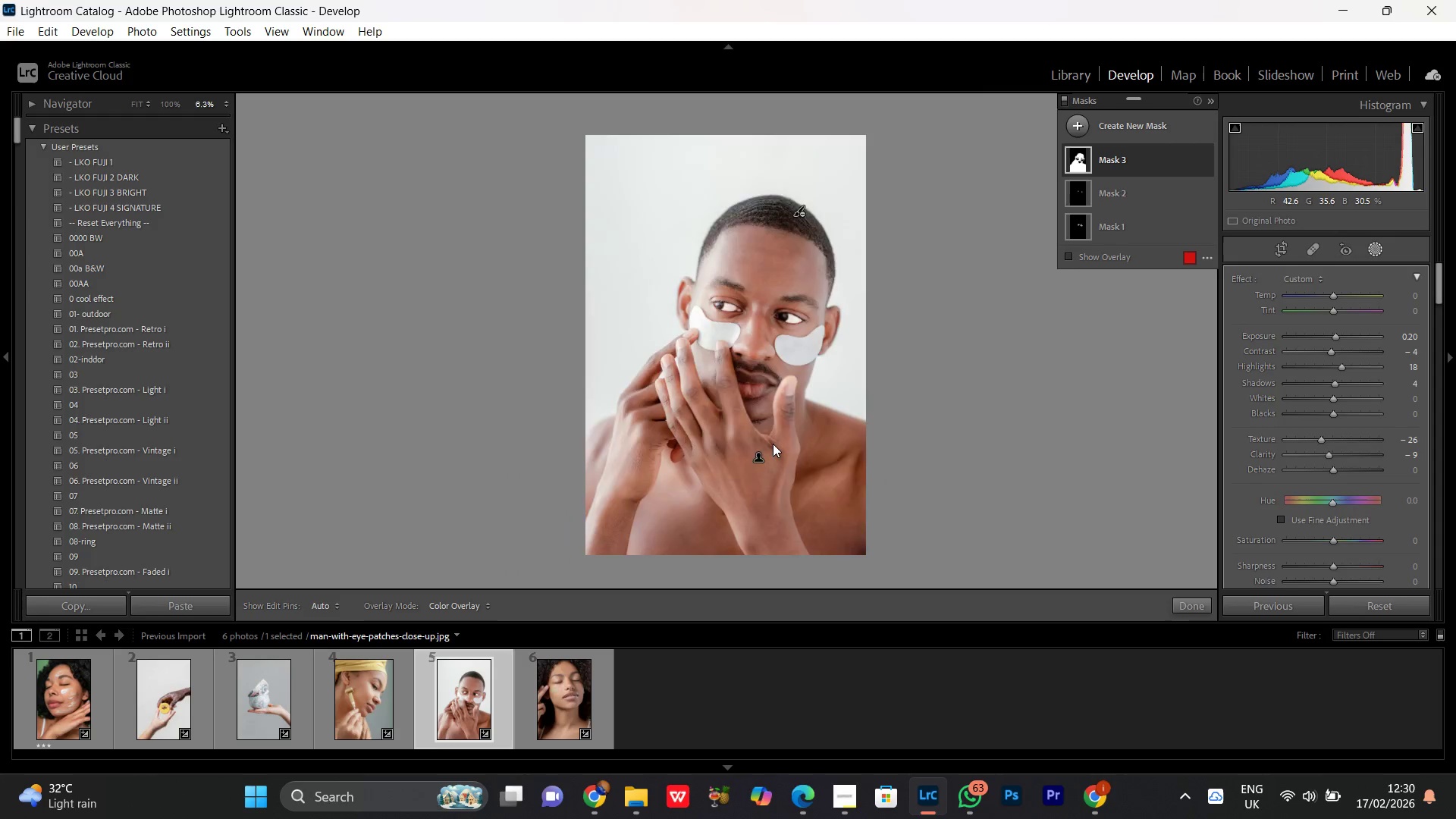 
key(Control+Equal)
 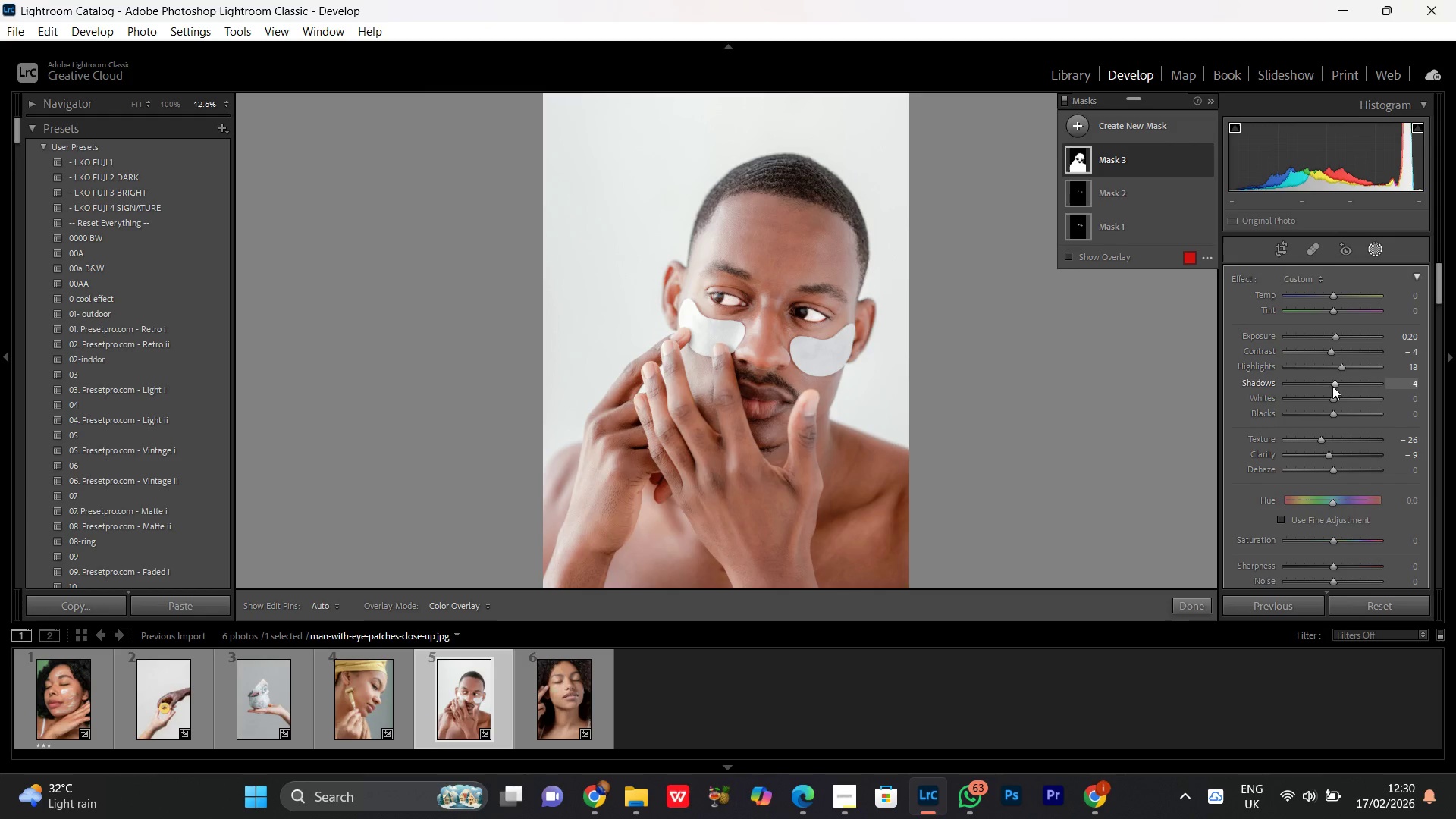 
left_click([1332, 385])
 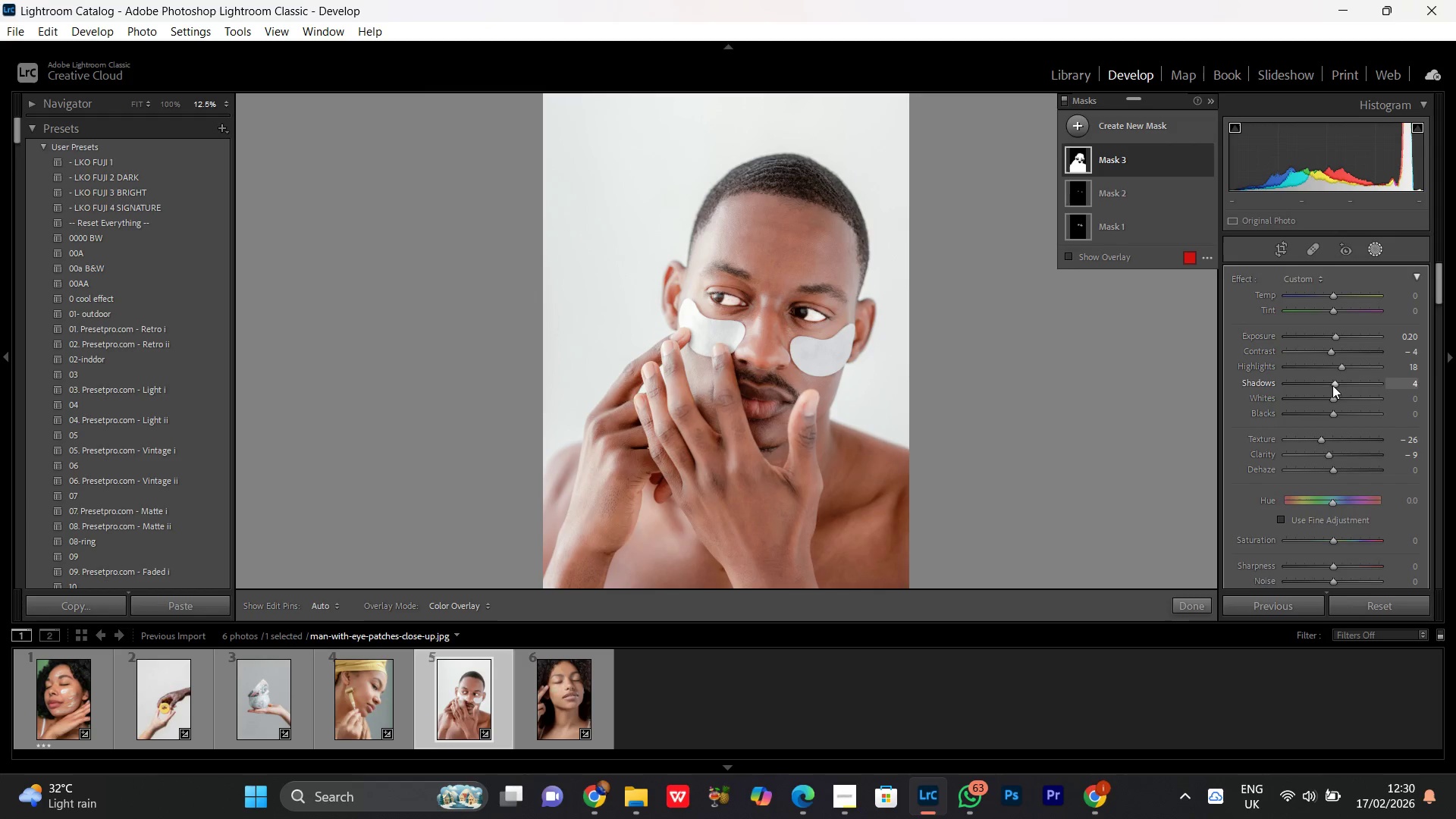 
scroll: coordinate [1332, 385], scroll_direction: up, amount: 4.0
 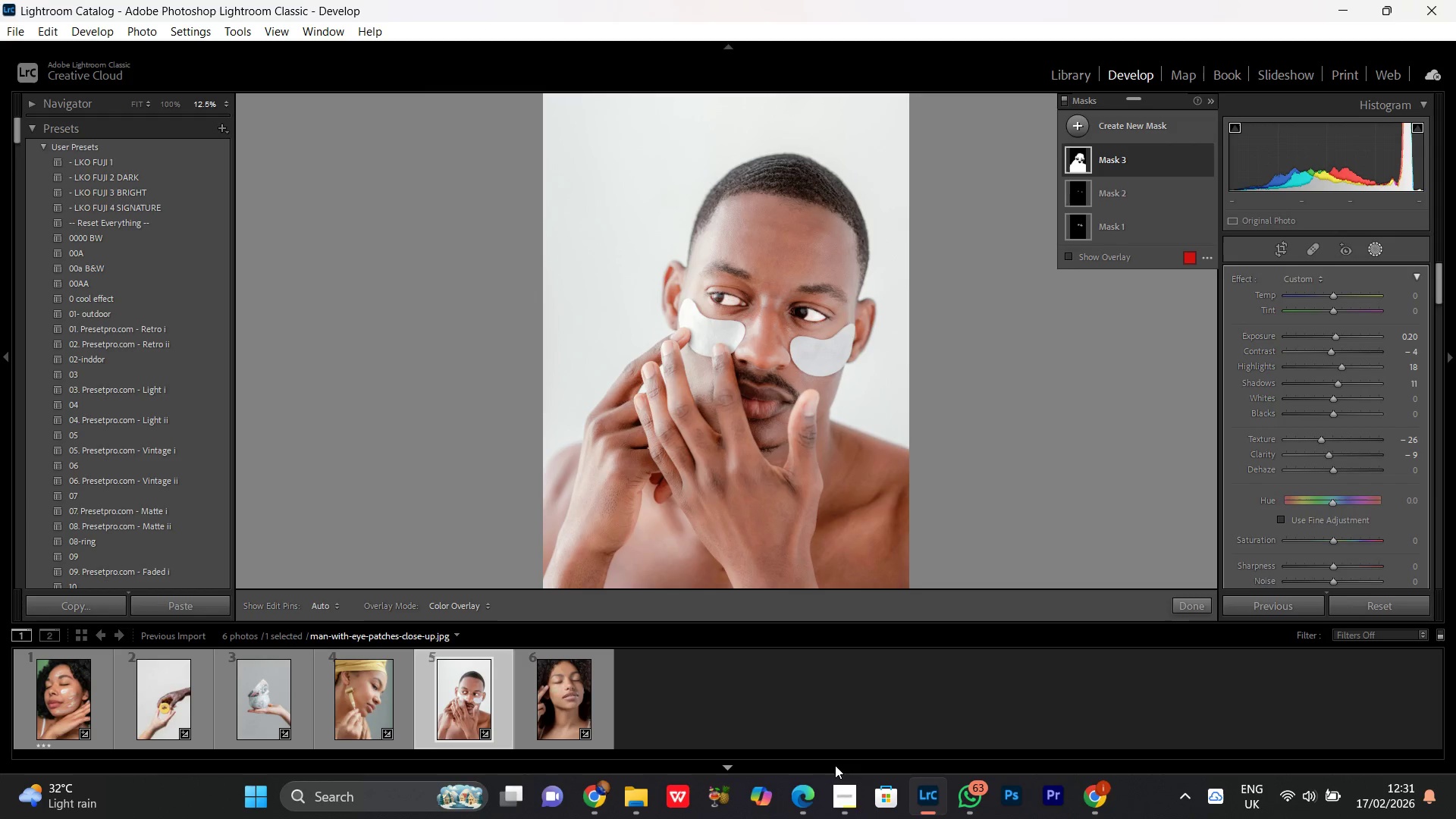 
left_click([839, 818])
 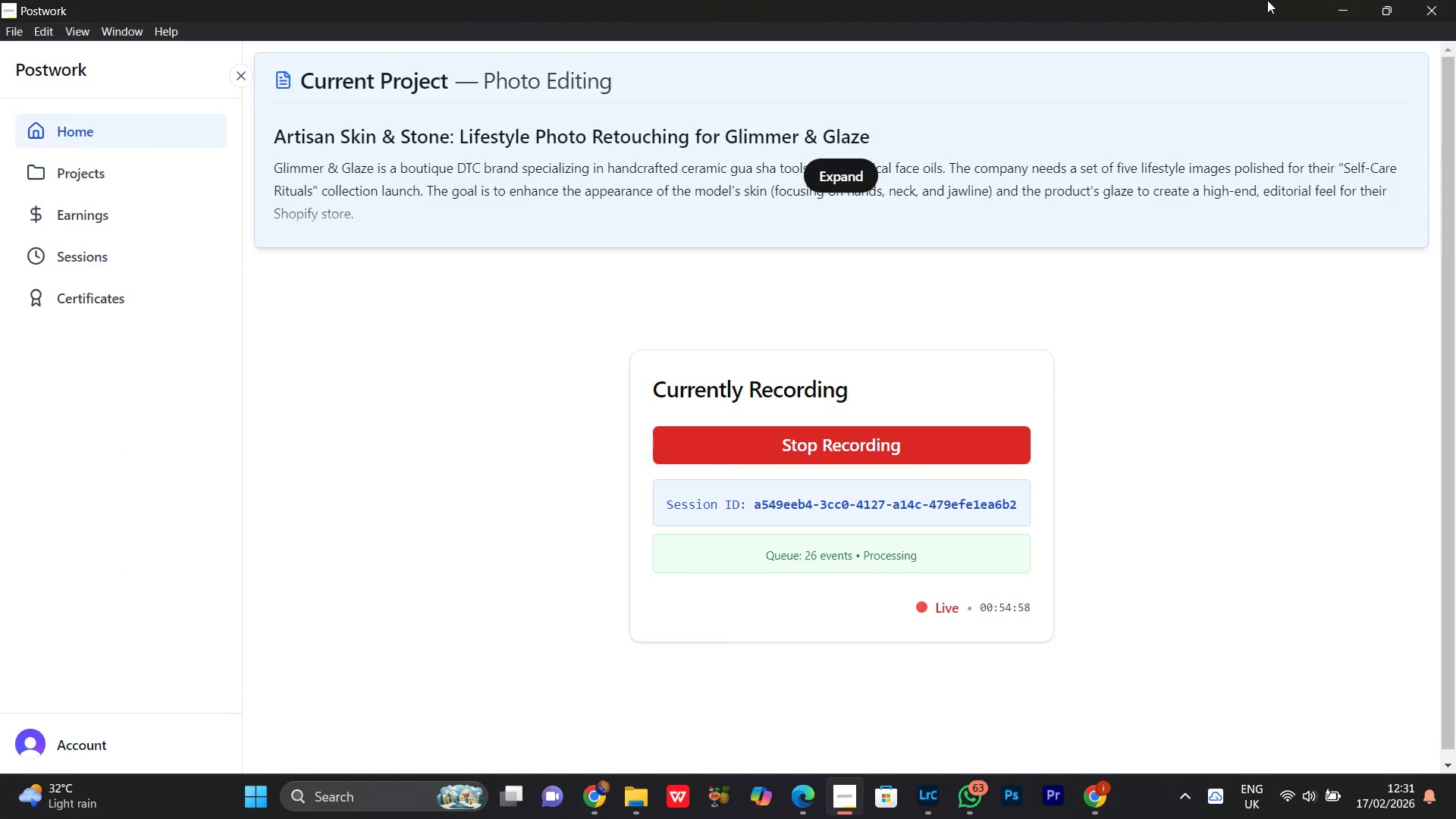 
left_click([1337, 15])
 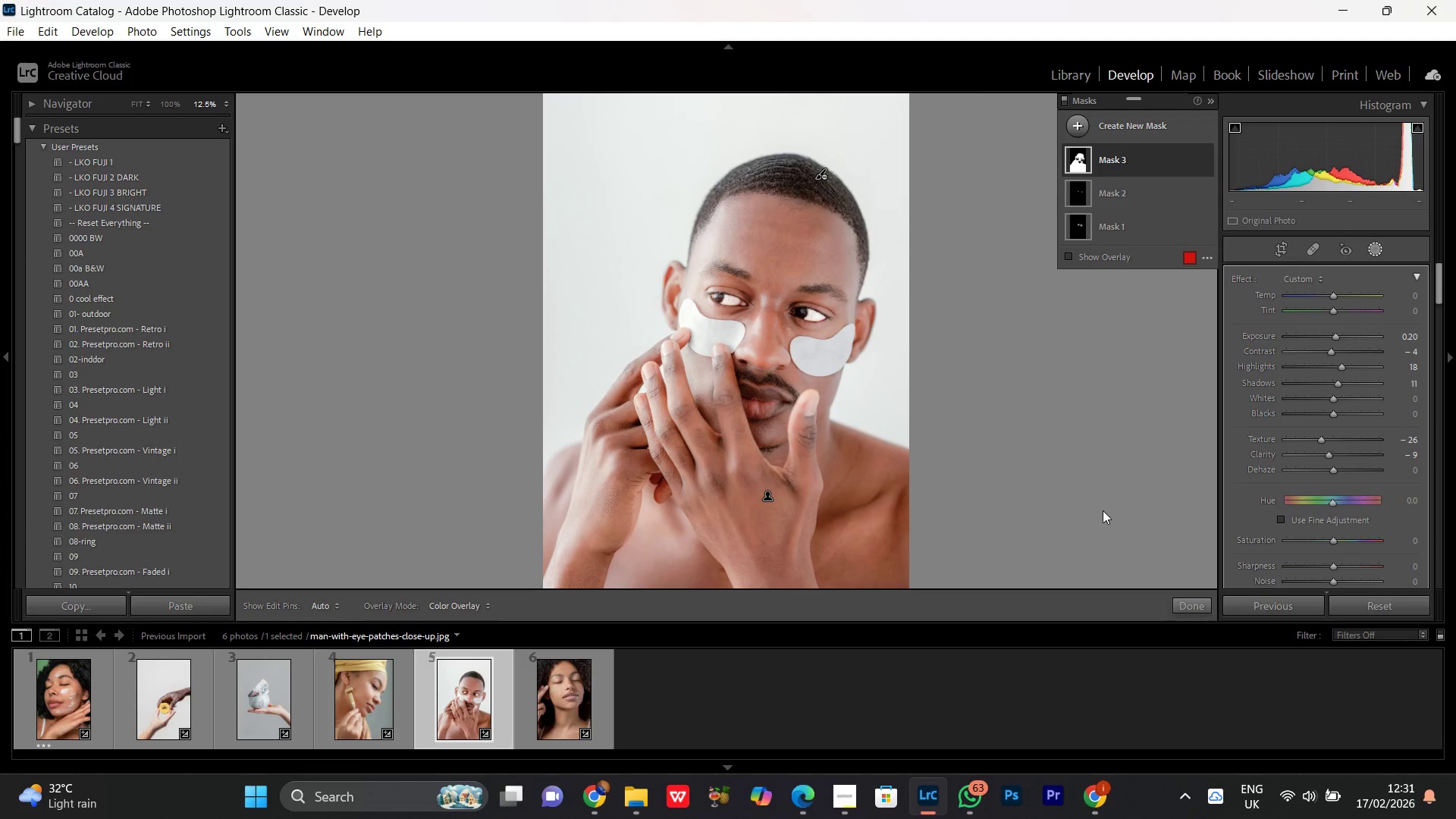 
key(Control+Equal)
 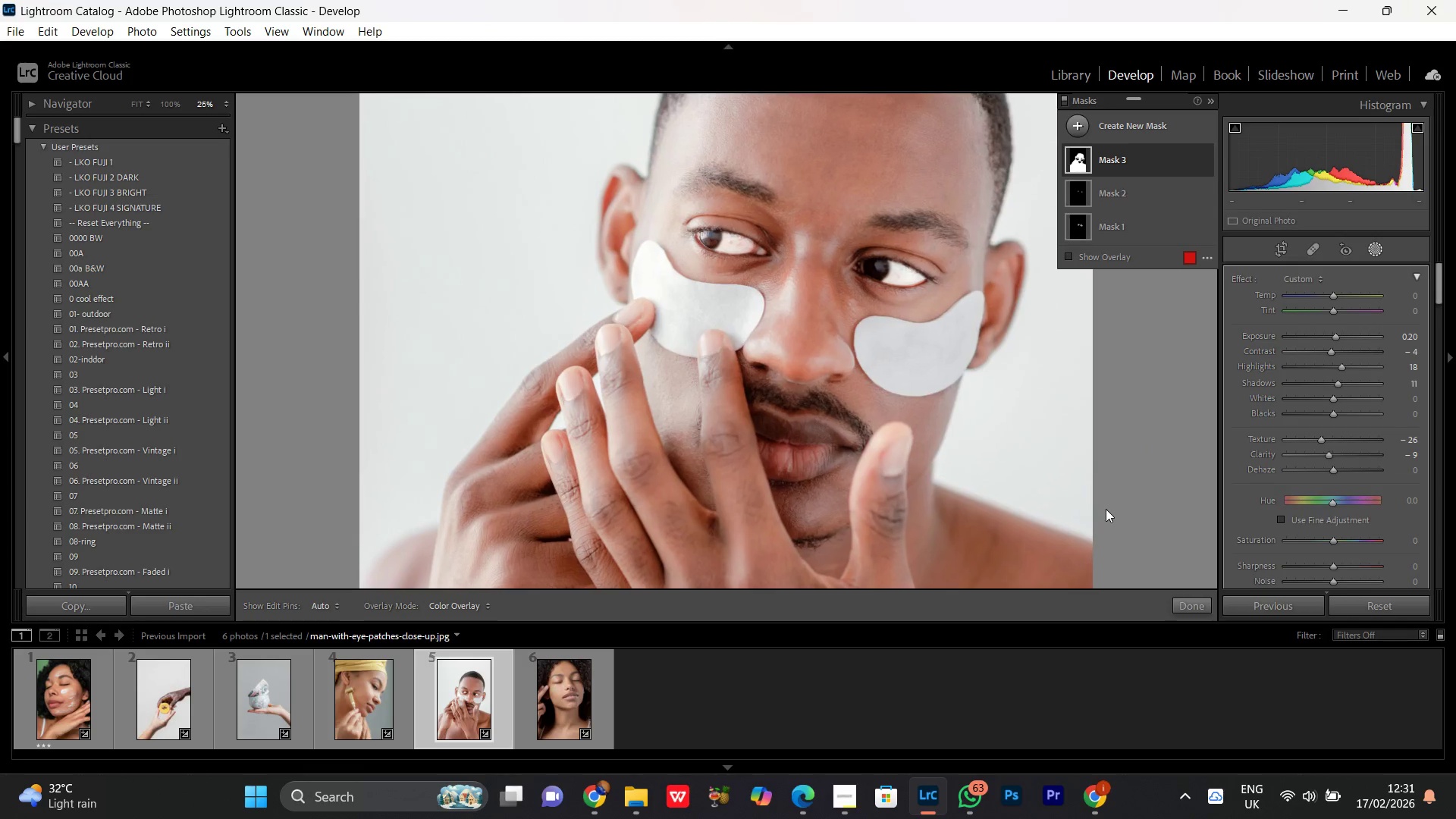 
key(Control+Equal)
 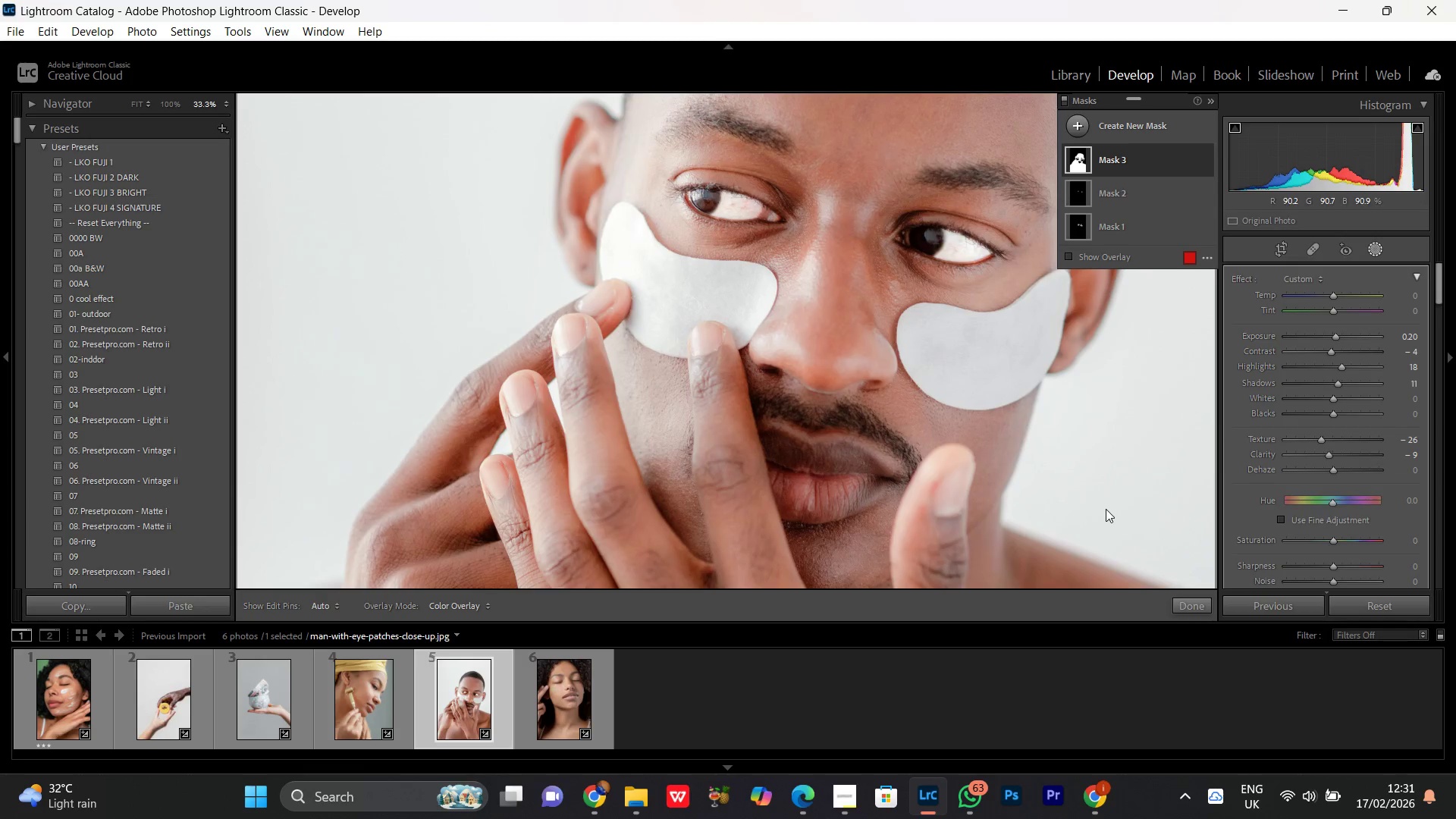 
key(Control+Equal)
 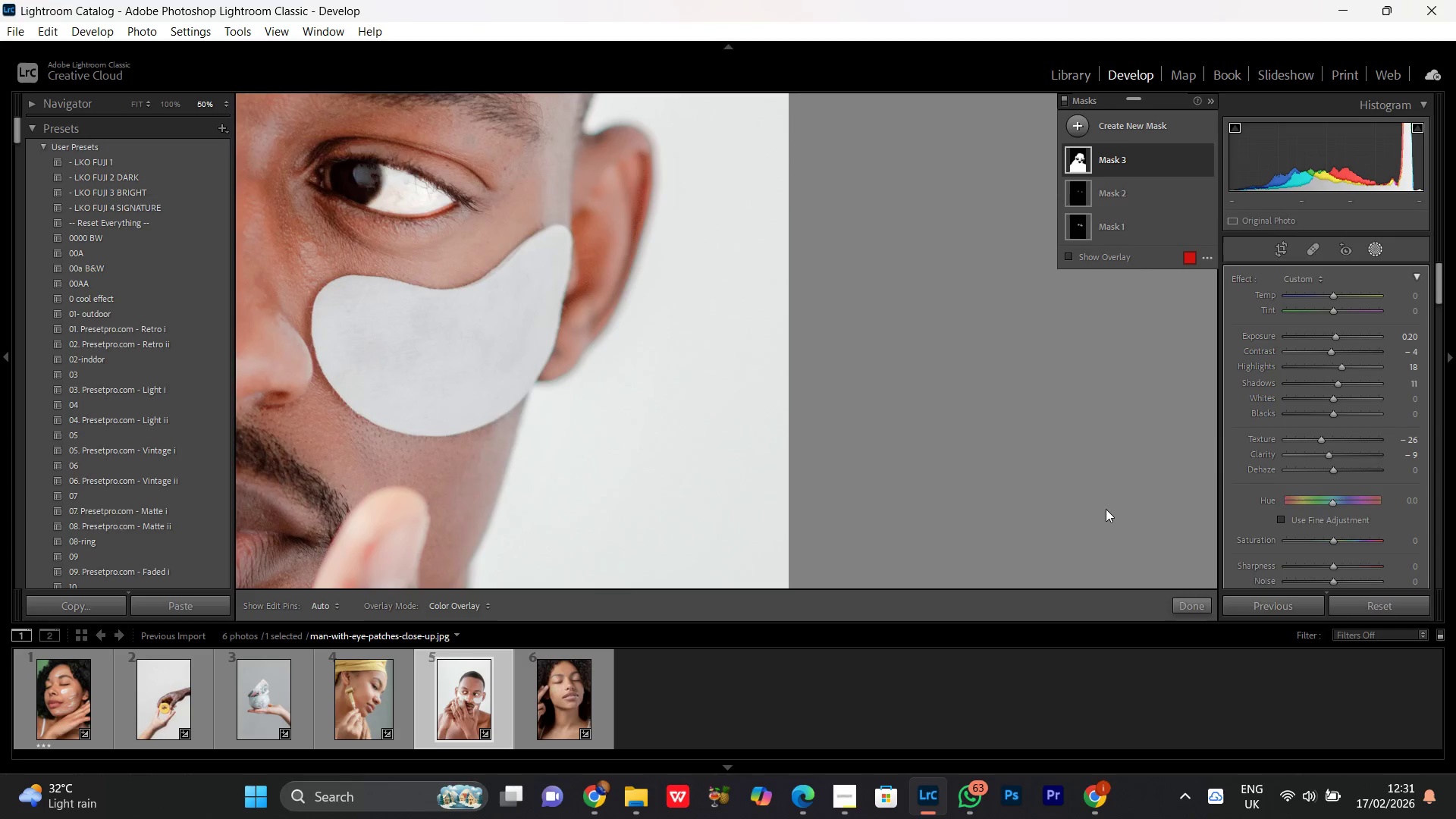 
key(Control+Minus)
 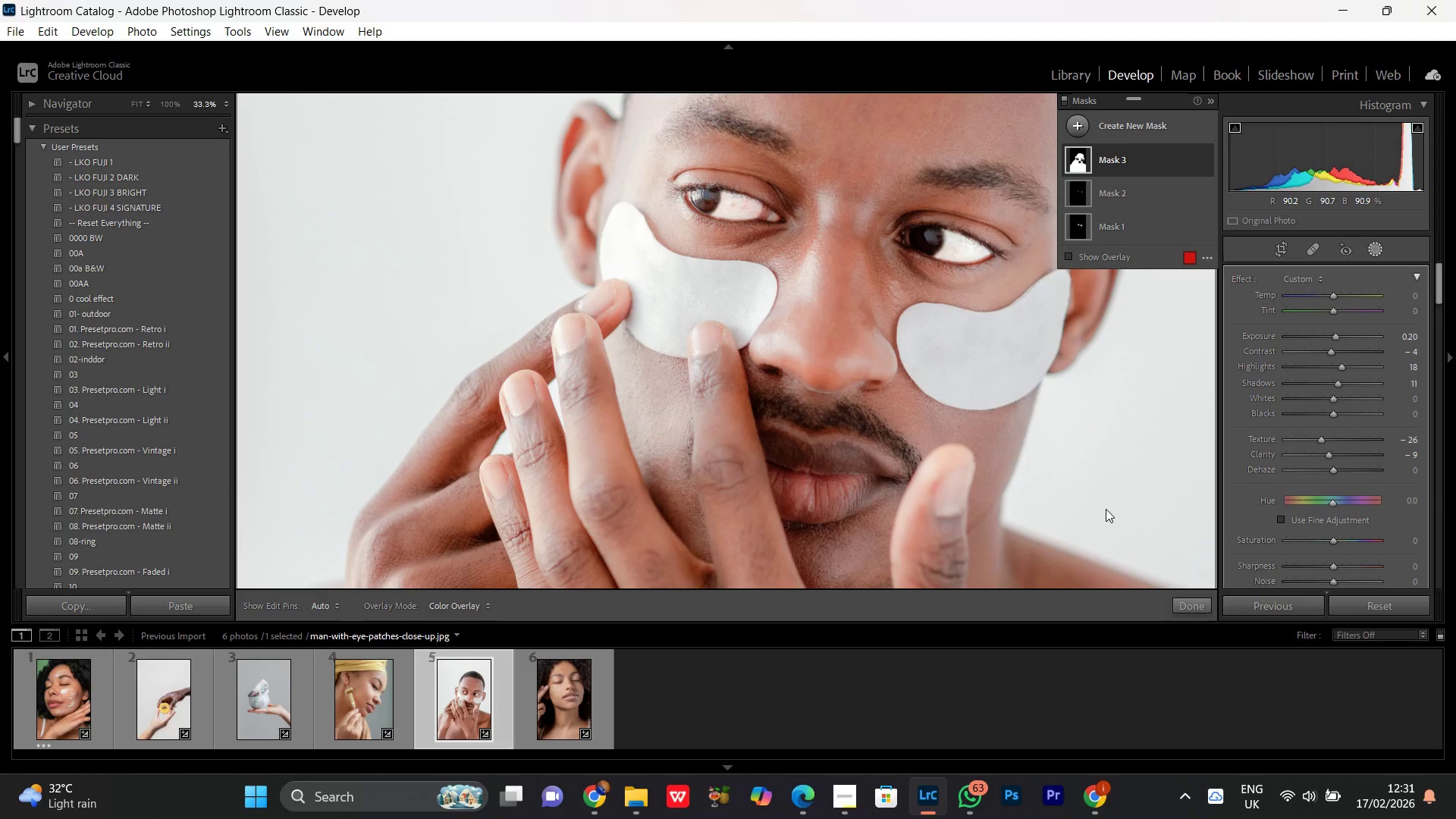 
key(Control+Equal)
 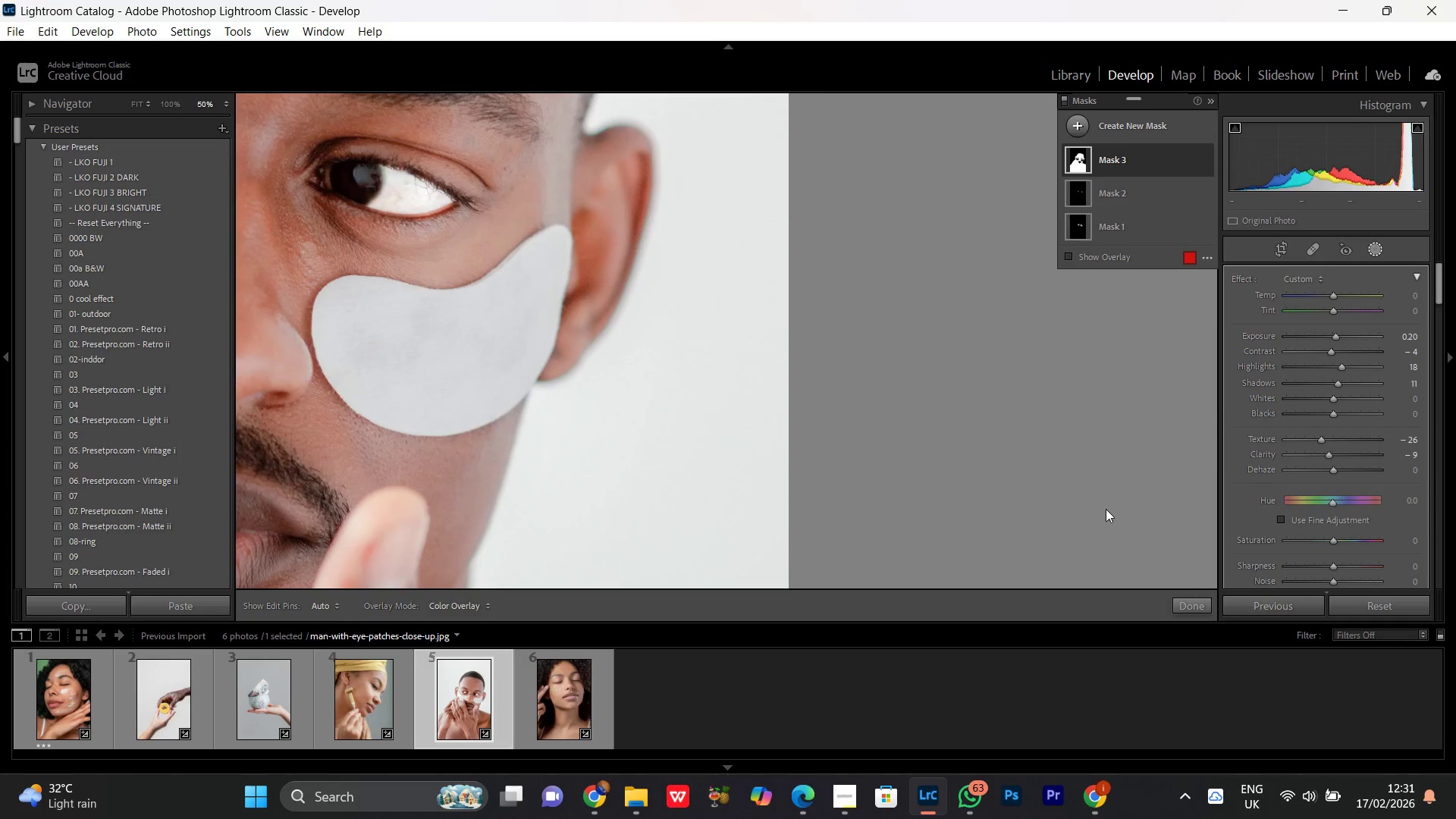 
key(Control+Minus)
 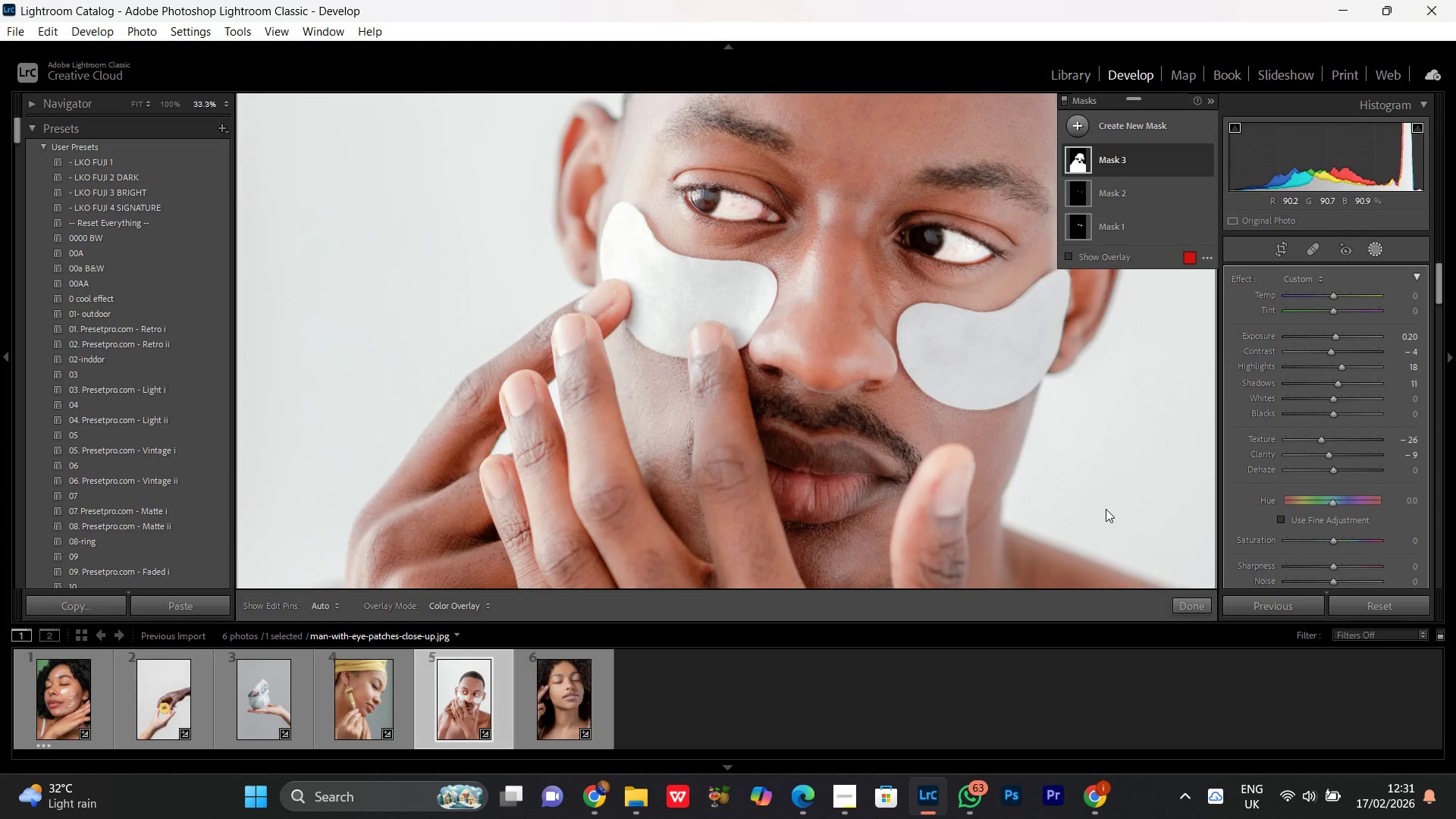 
key(Control+Minus)
 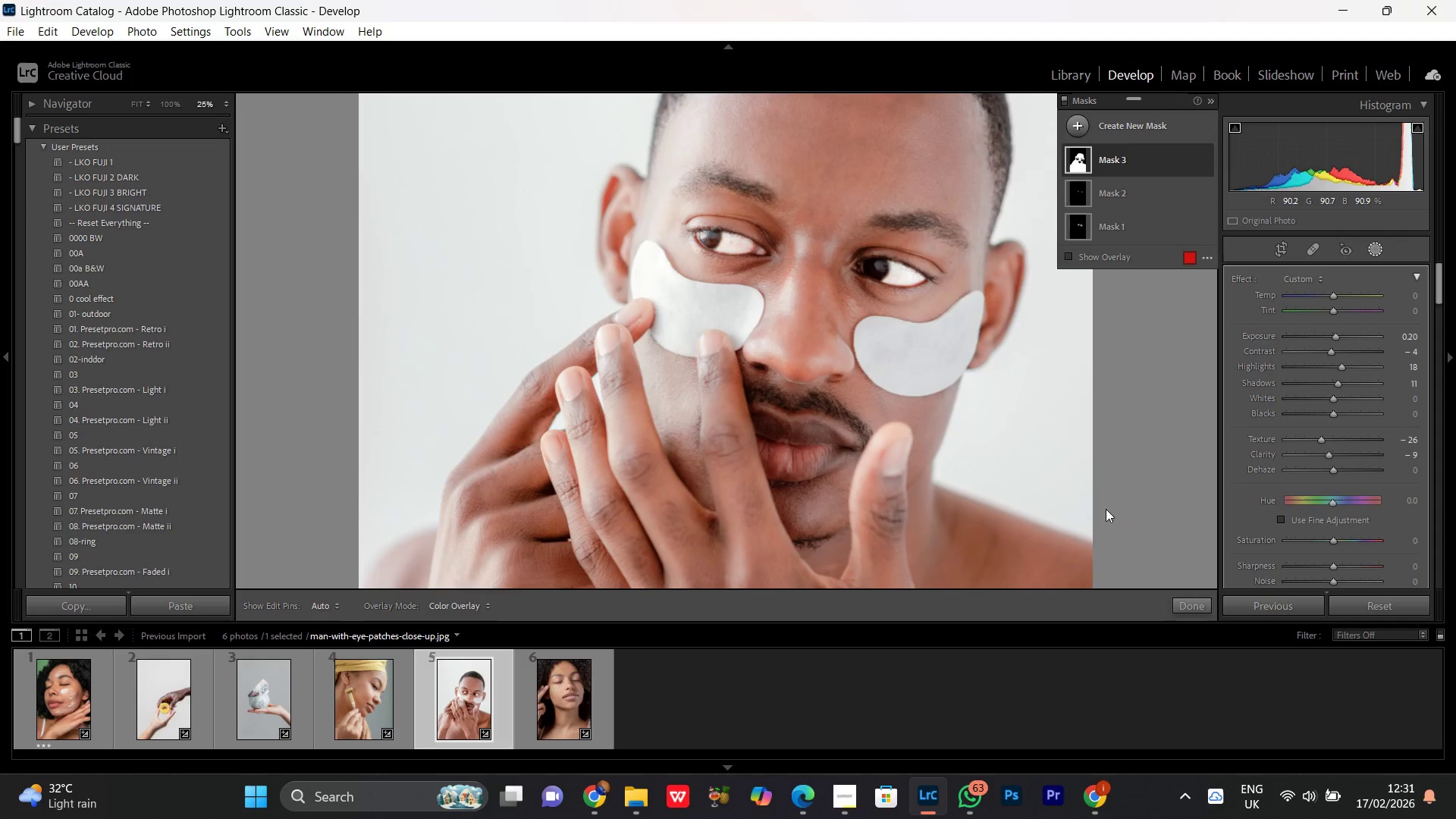 
key(Control+Minus)
 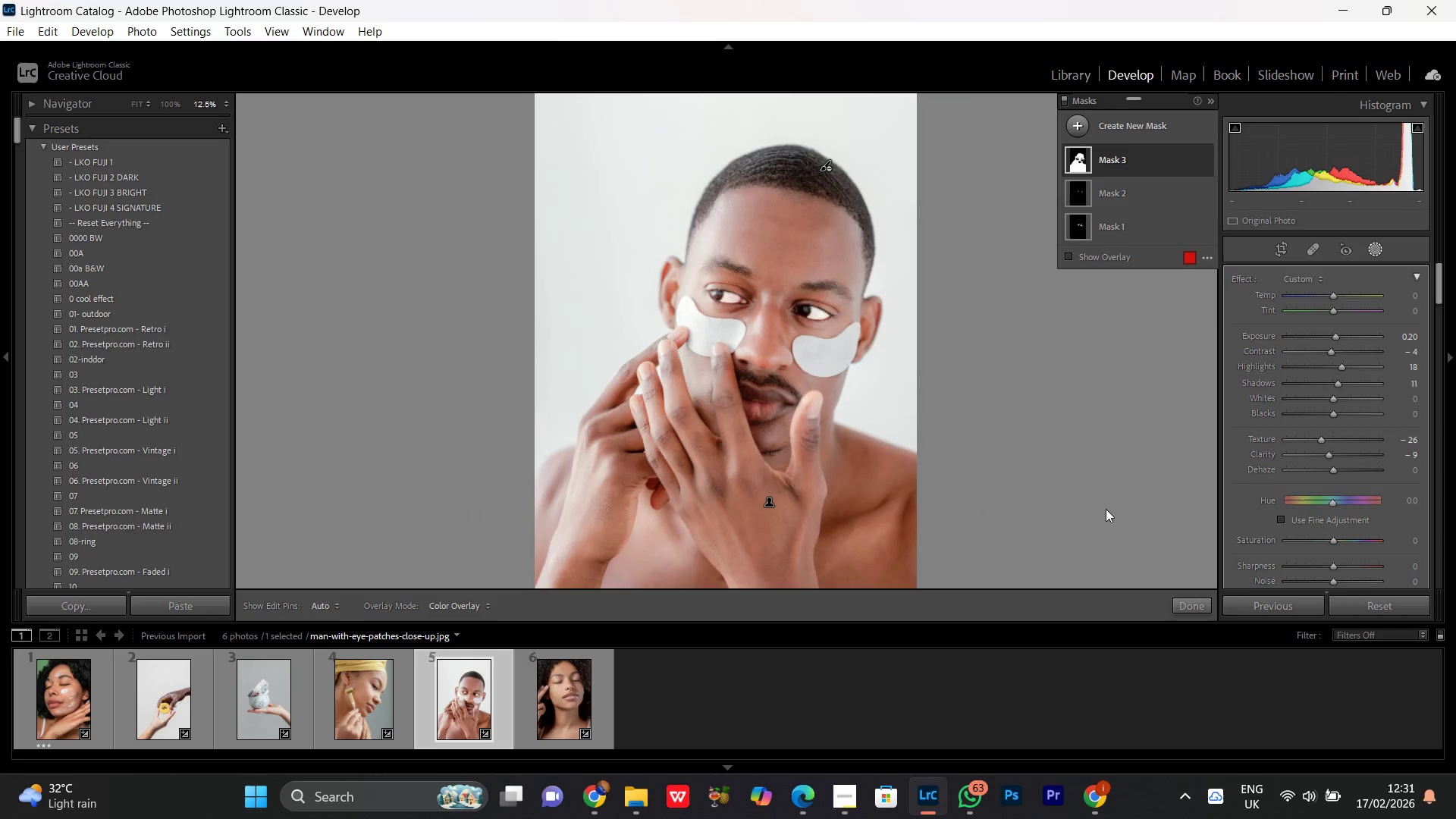 
key(Control+Minus)
 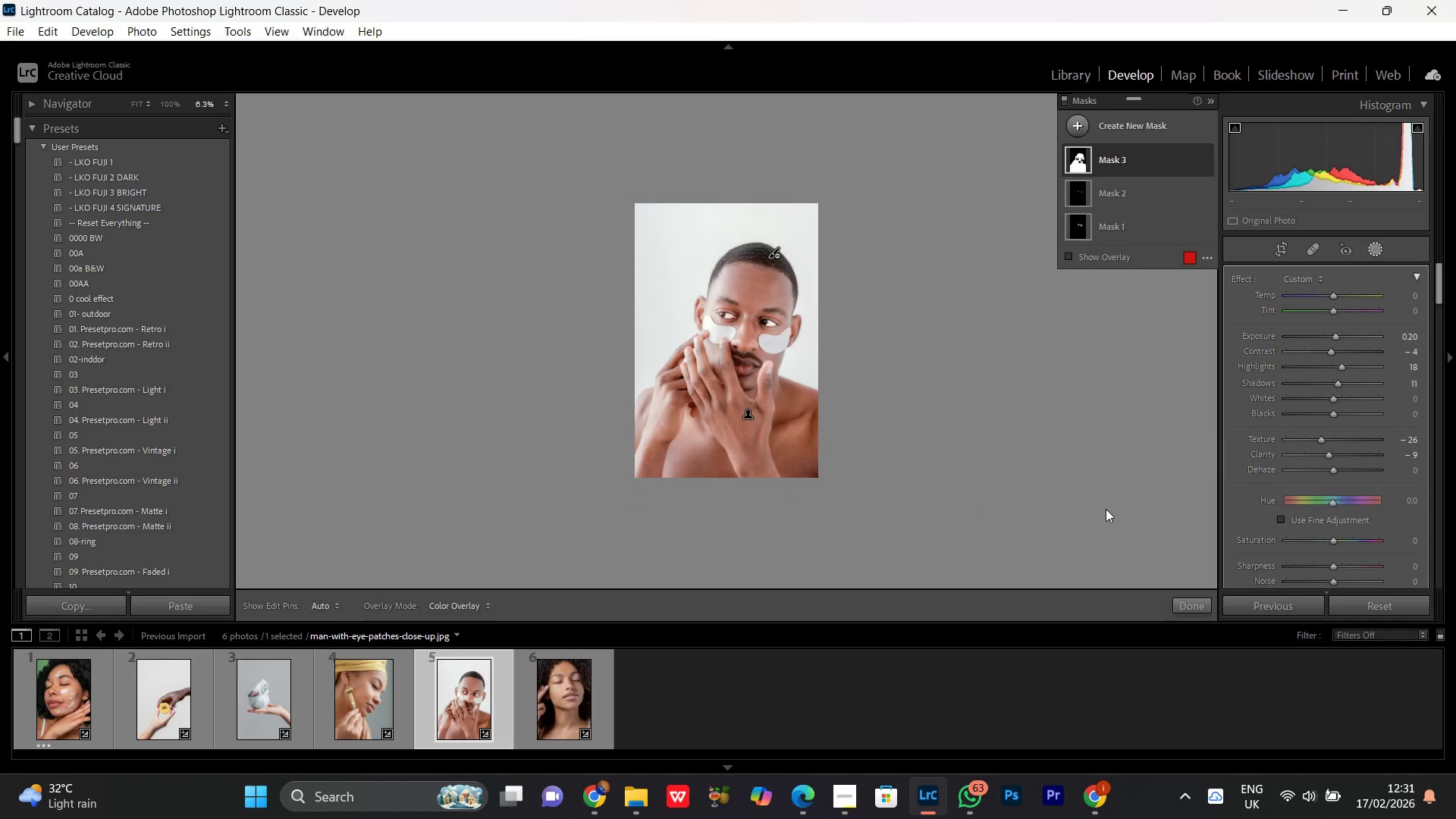 
key(Control+Equal)
 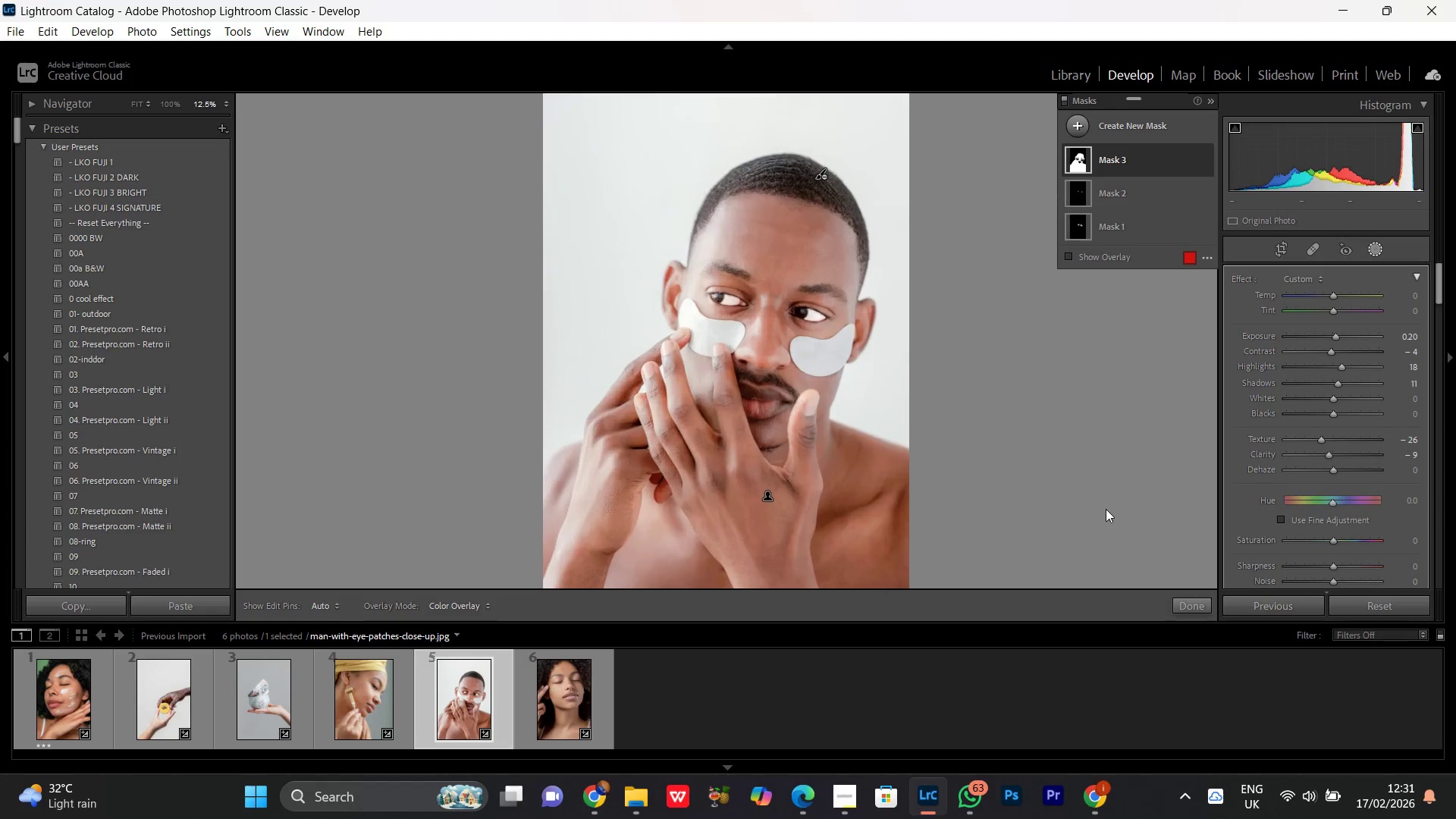 
key(Control+Equal)
 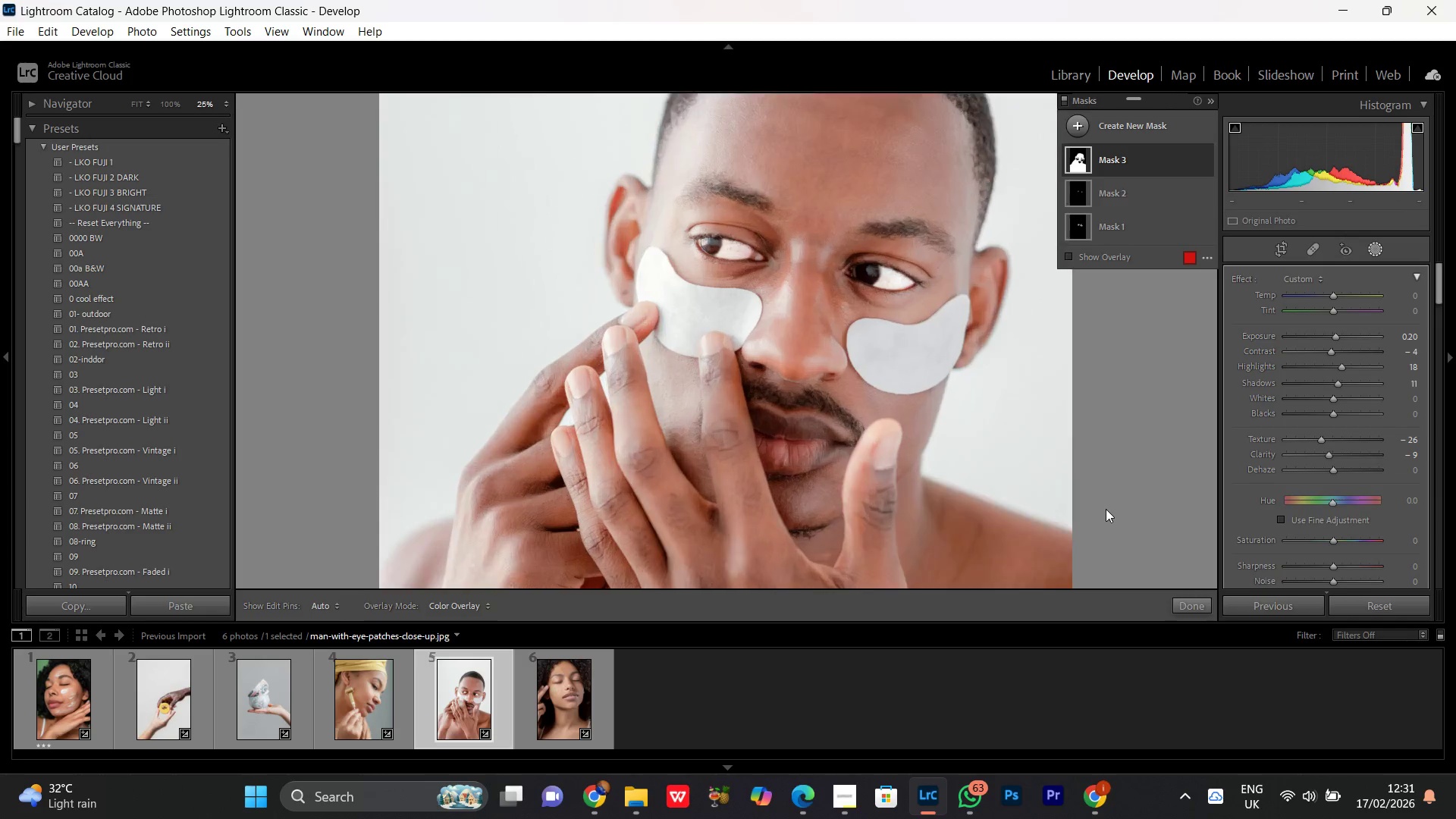 
key(Control+Equal)
 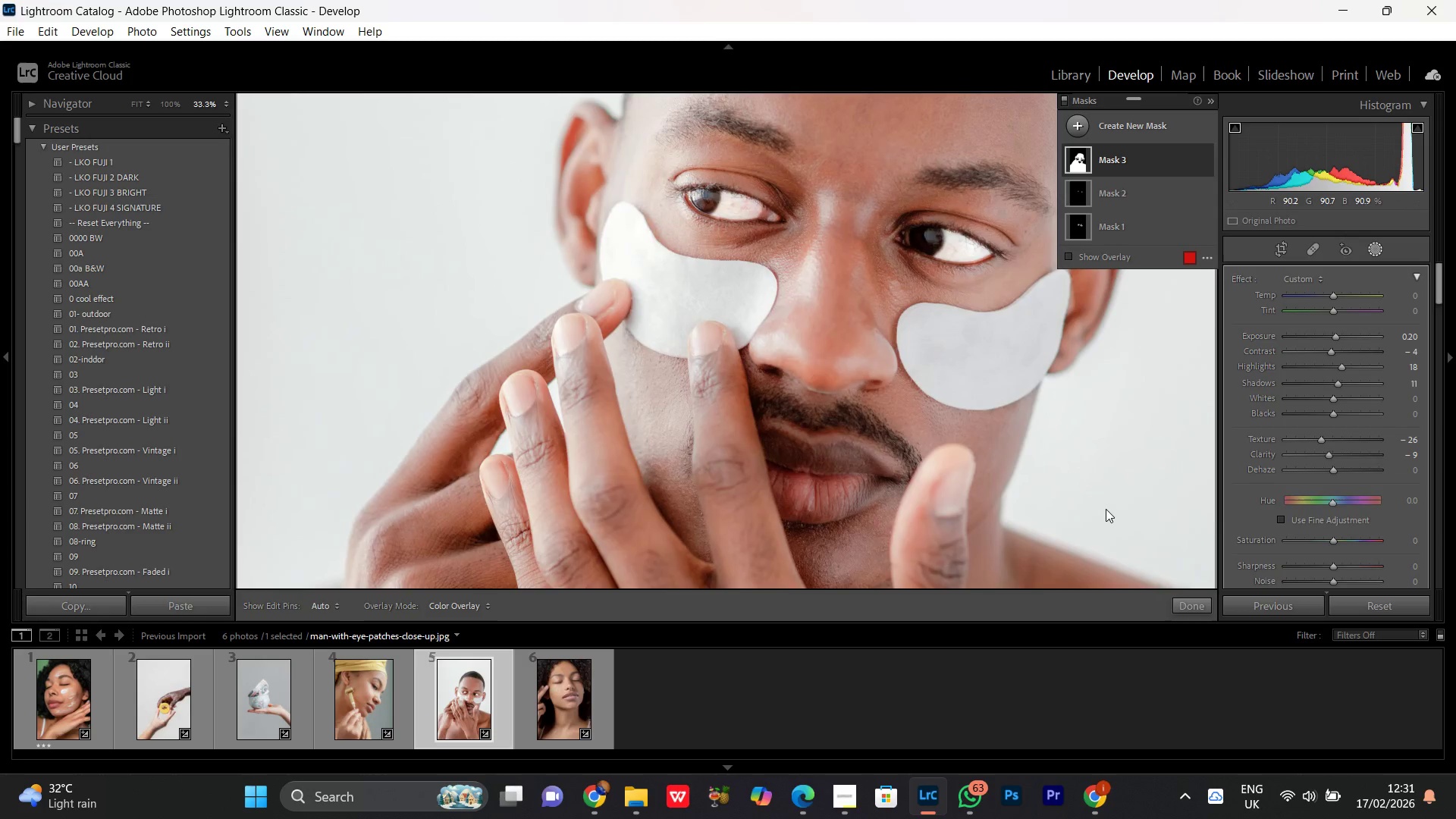 
key(Control+Equal)
 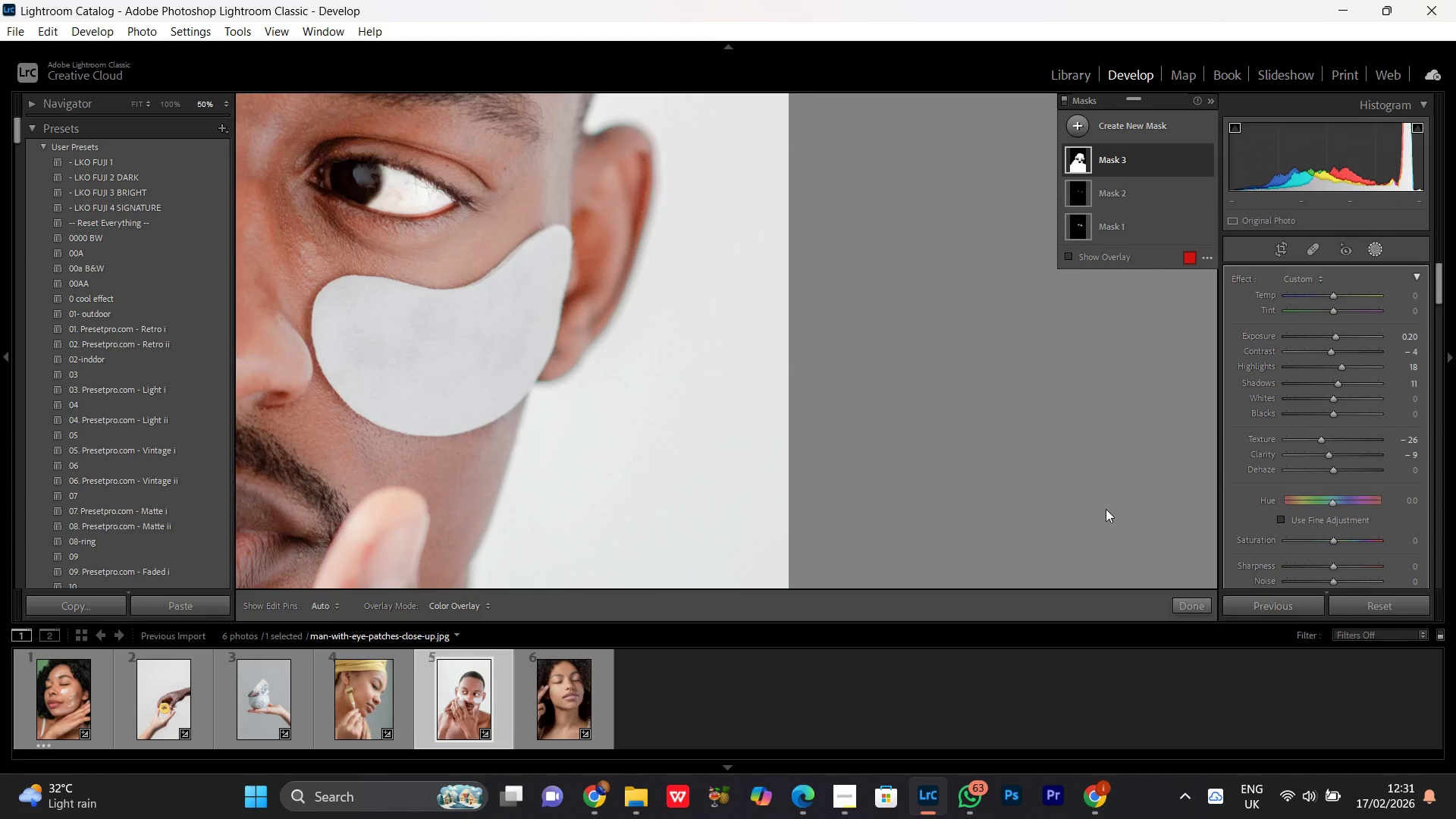 
key(Control+Minus)
 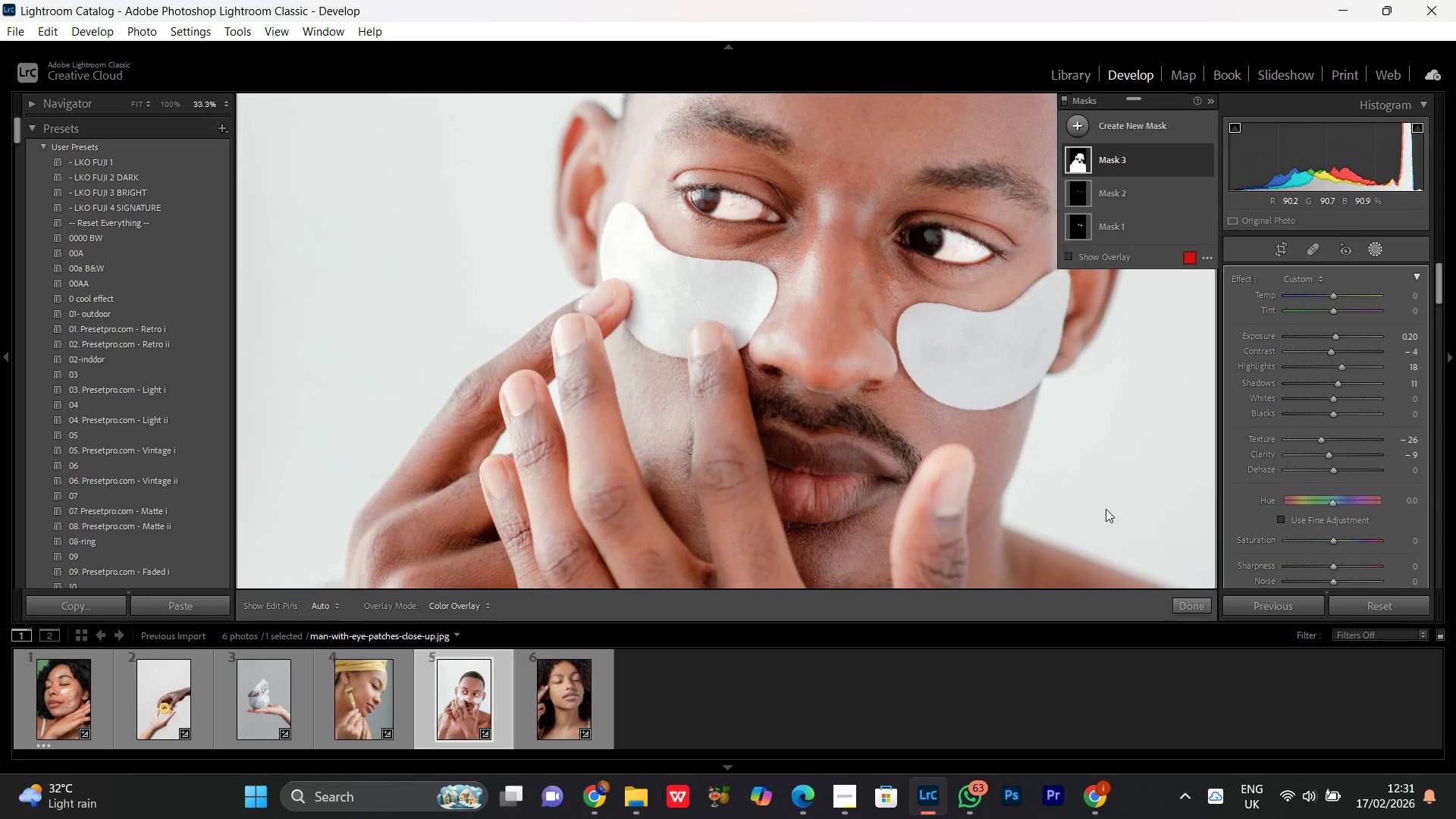 
key(Control+Minus)
 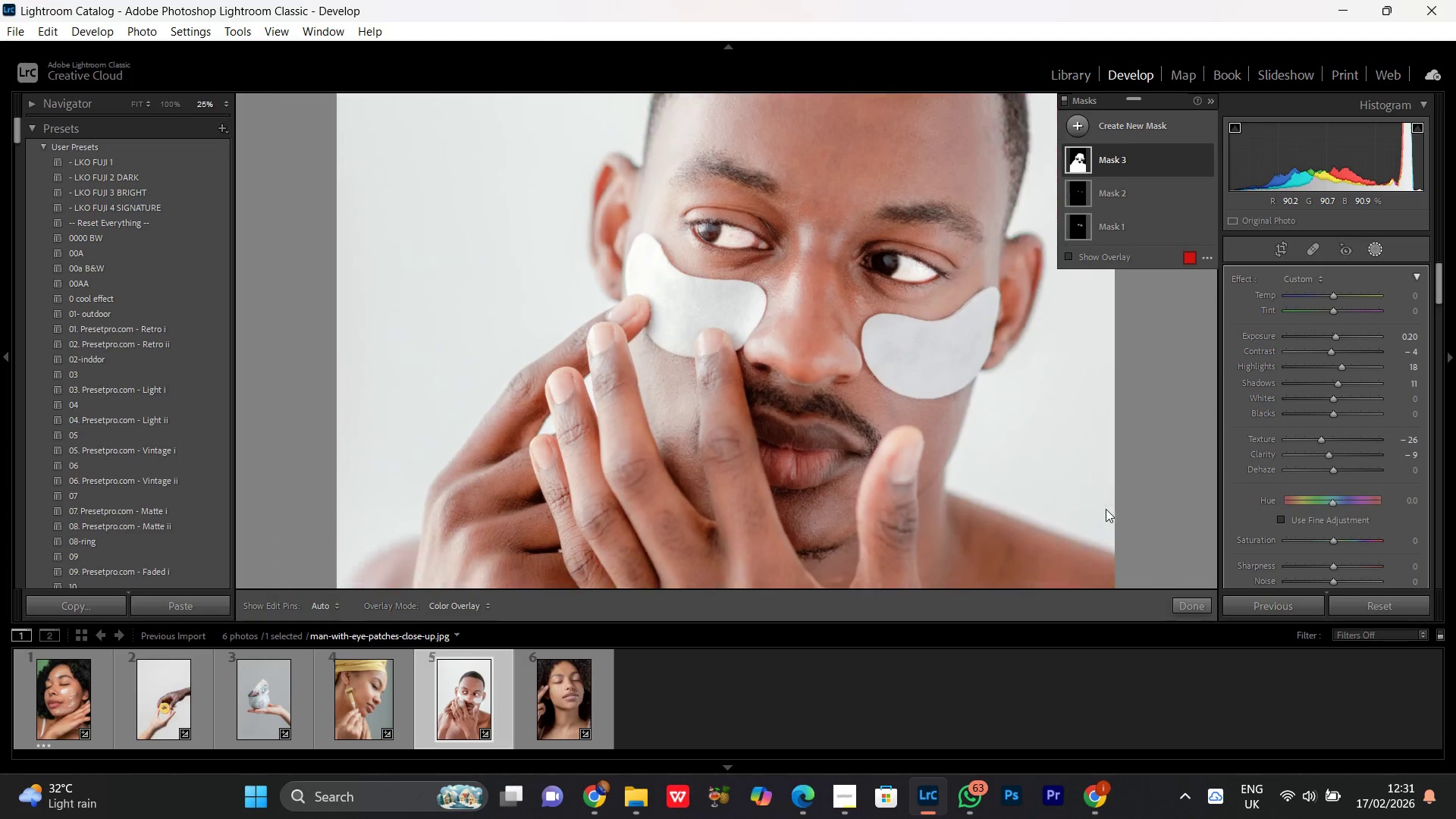 
key(Control+Minus)
 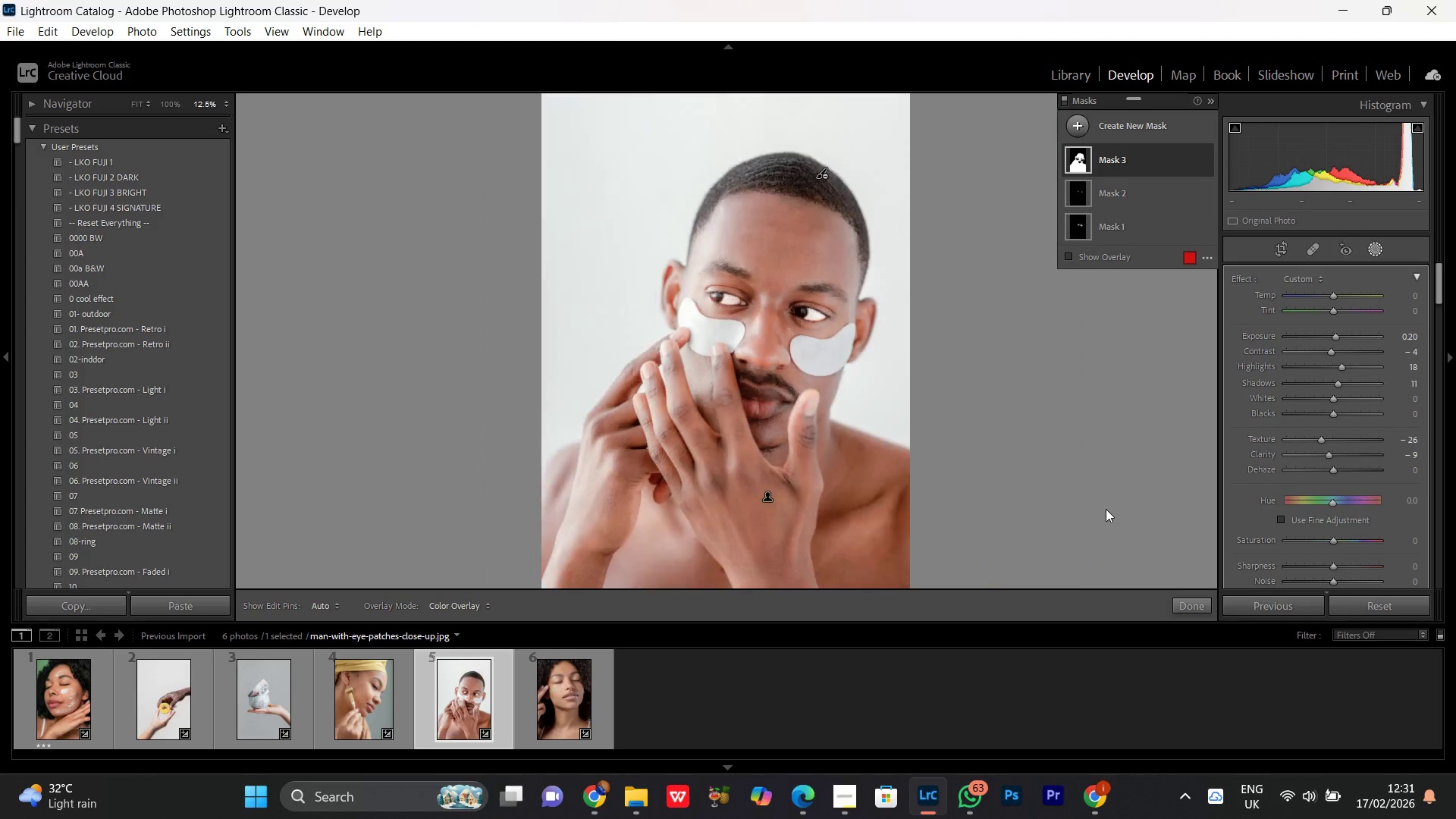 
key(Control+Minus)
 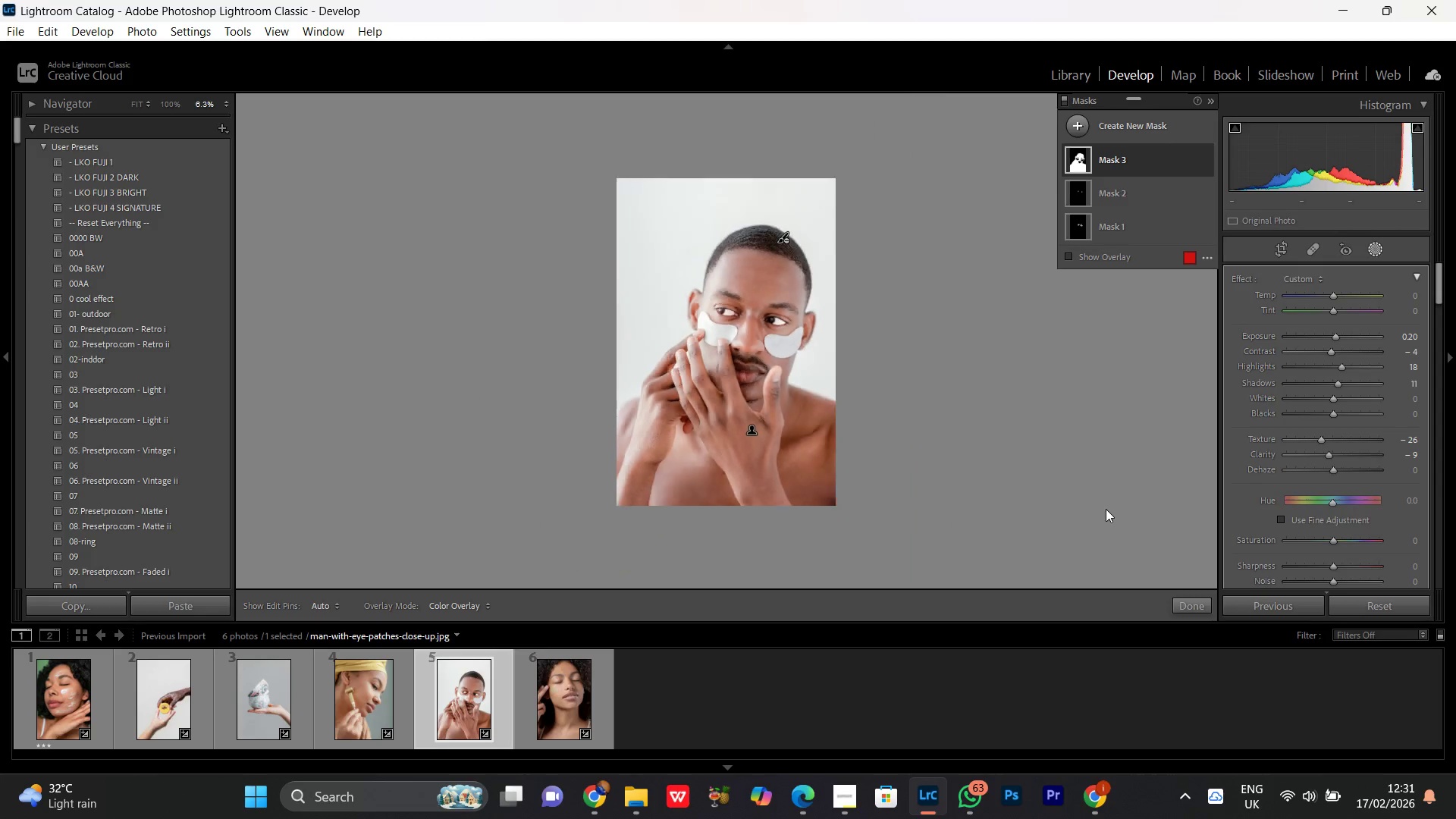 
key(Control+Equal)
 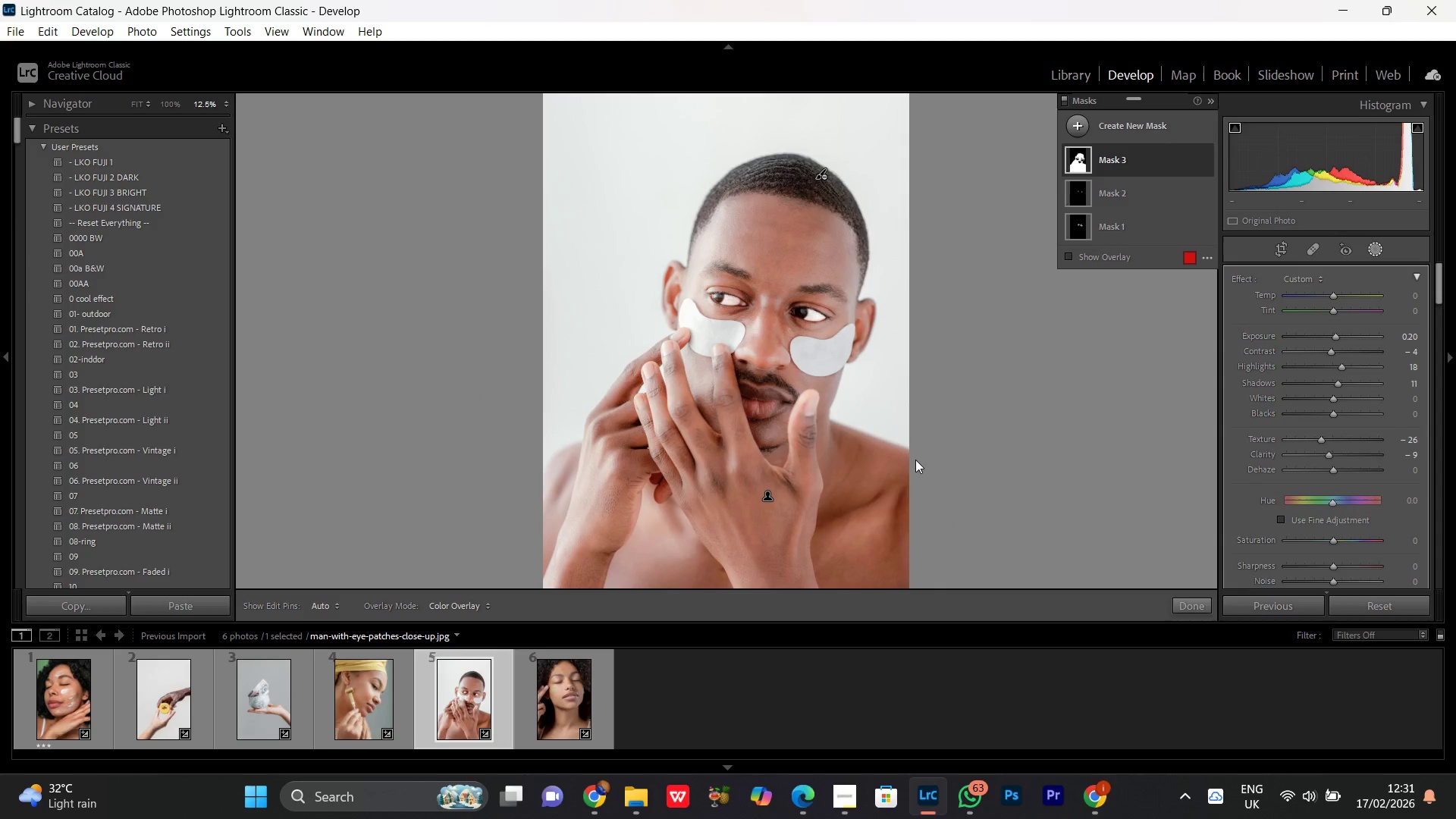 
key(Control+Equal)
 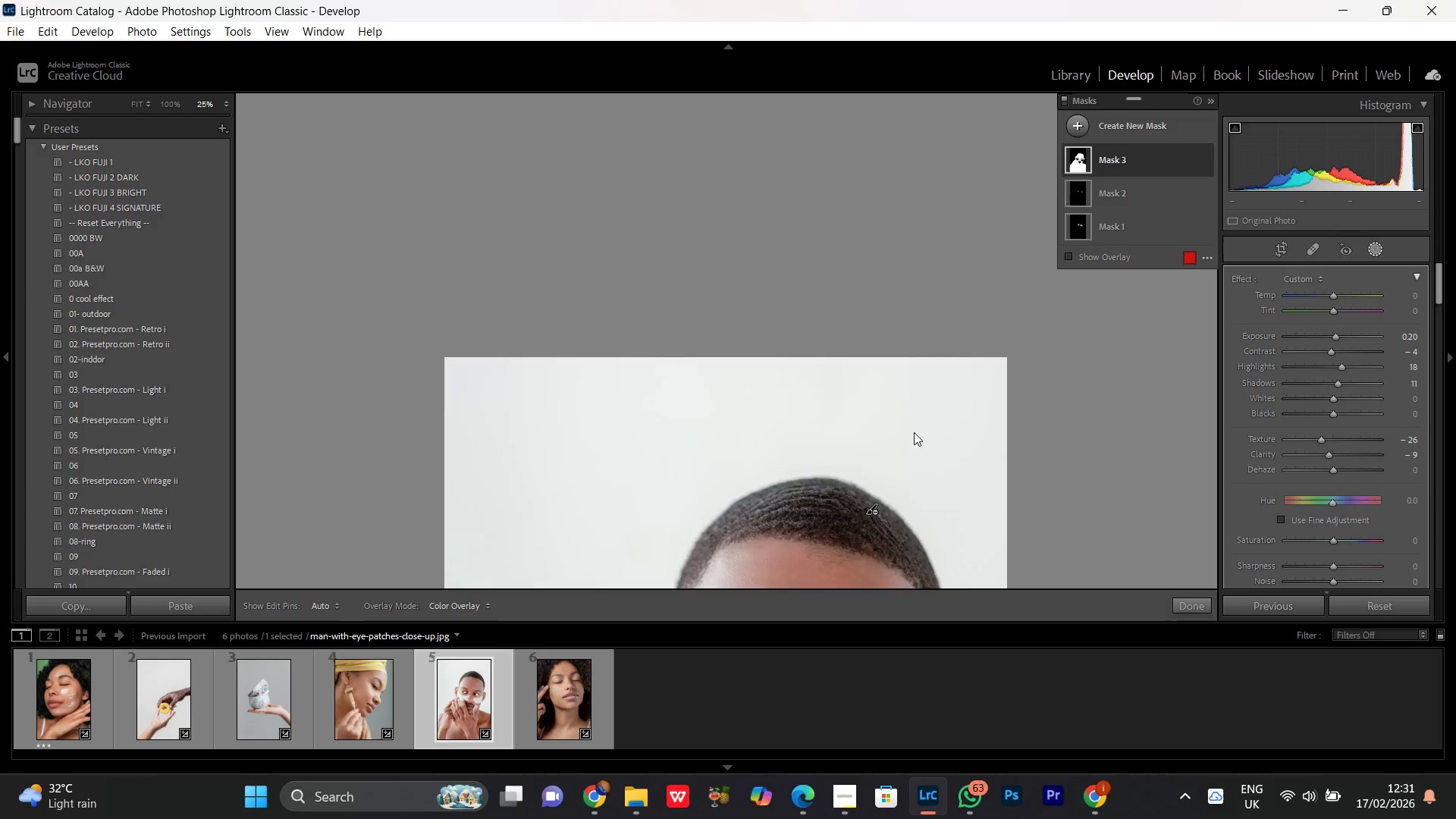 
scroll: coordinate [915, 435], scroll_direction: down, amount: 2.0
 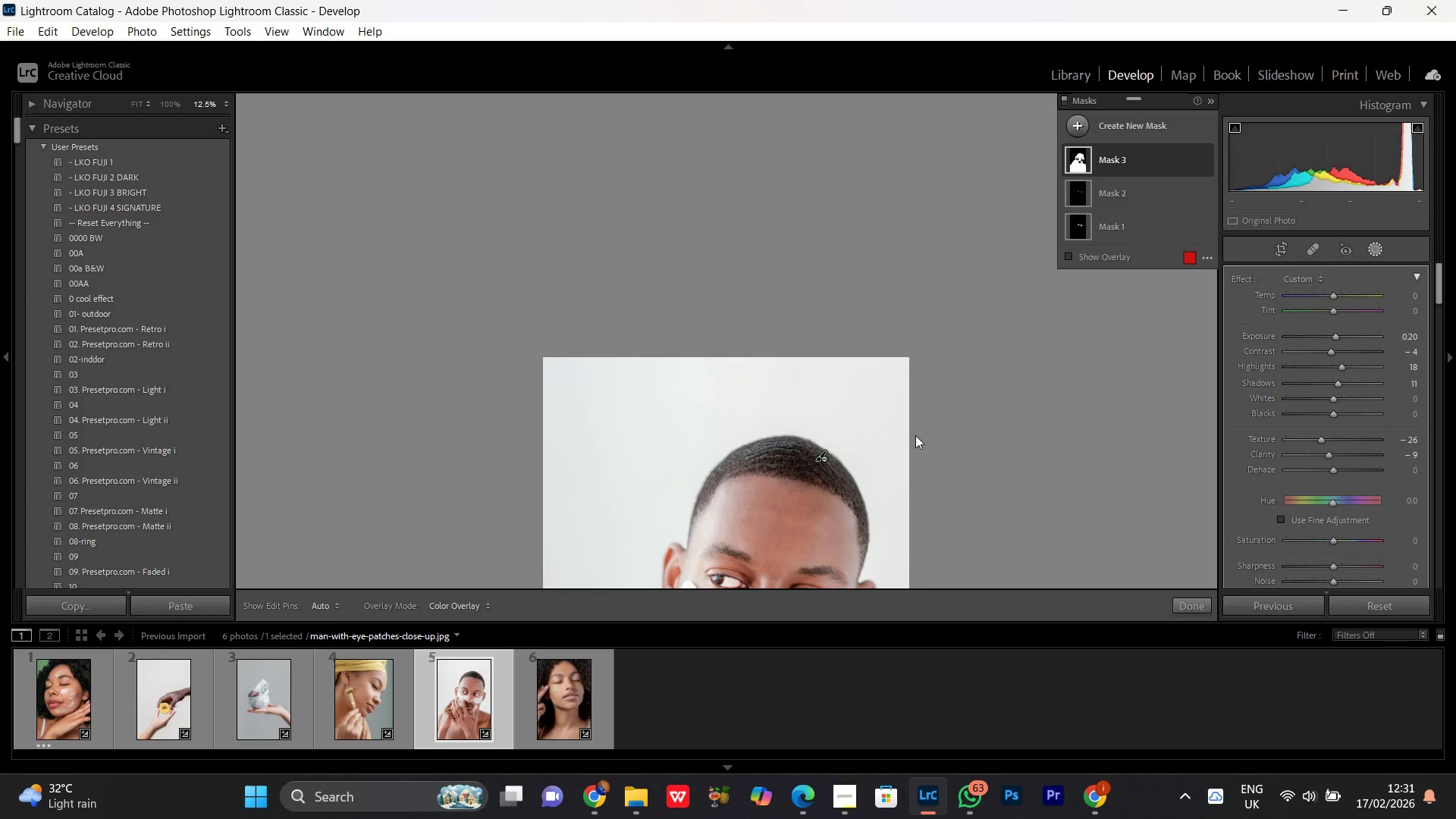 
key(Control+Equal)
 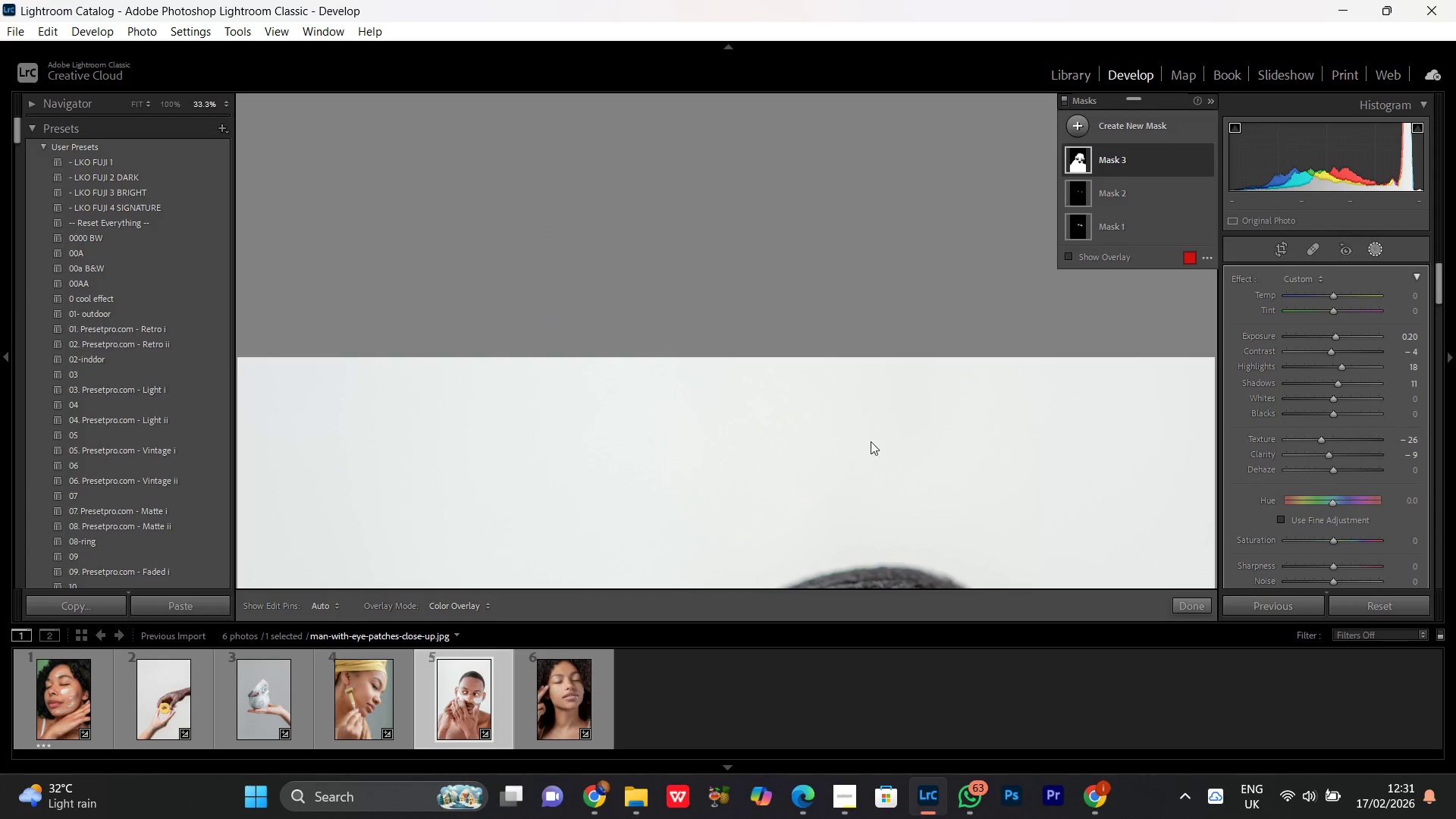 
hold_key(key=Space, duration=1.52)
 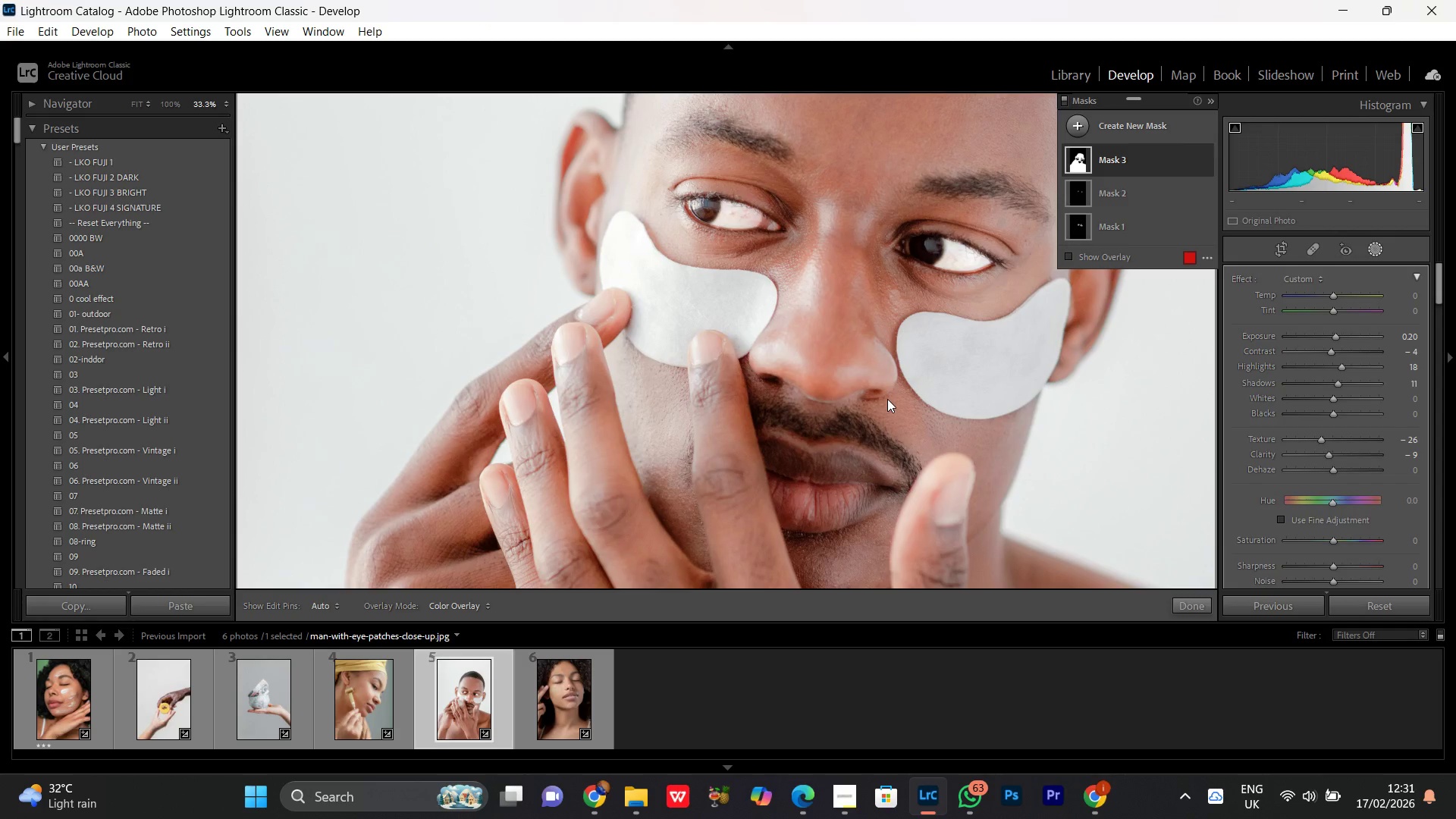 
left_click_drag(start_coordinate=[853, 491], to_coordinate=[783, 115])
 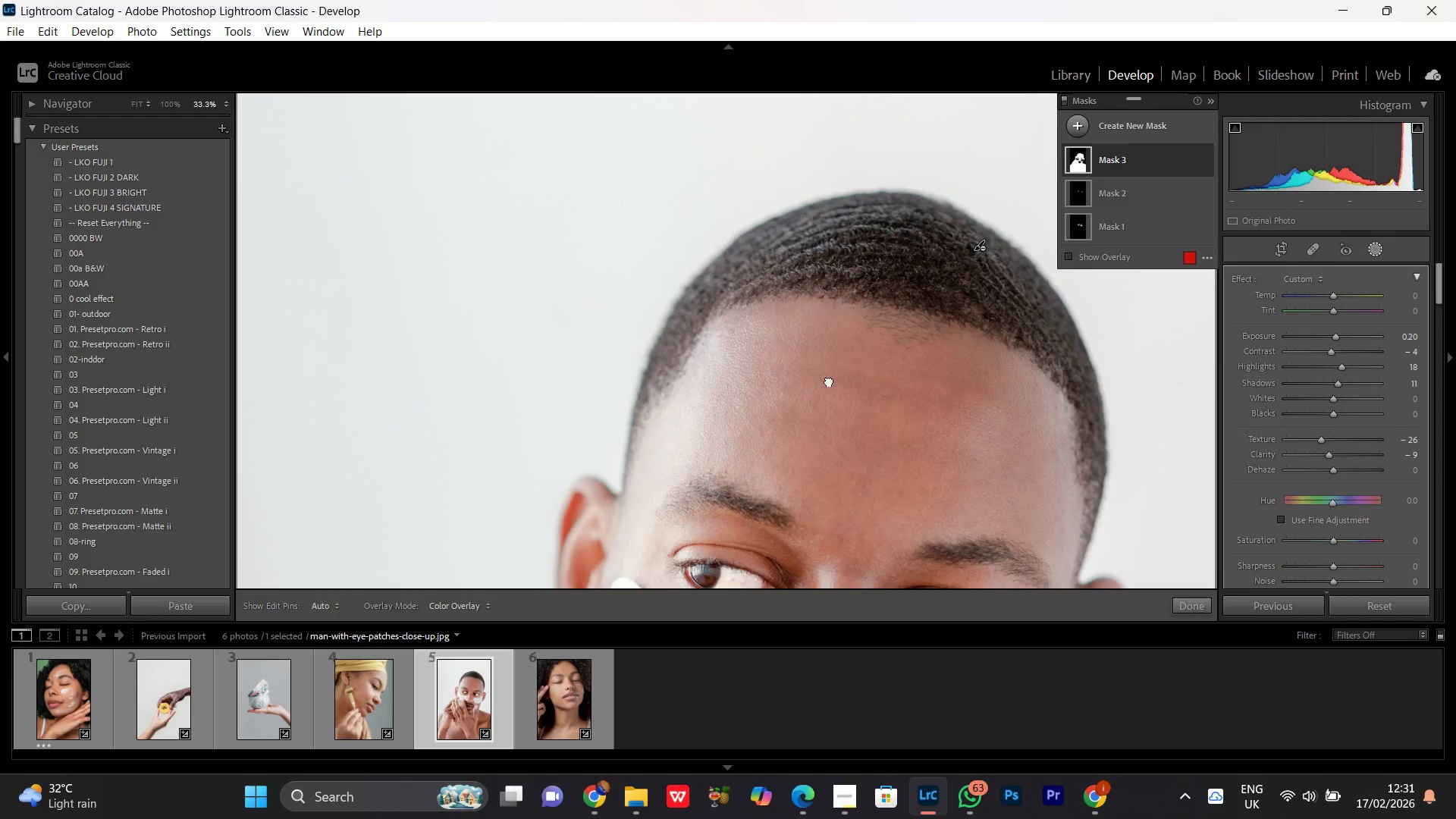 
left_click_drag(start_coordinate=[838, 425], to_coordinate=[809, 218])
 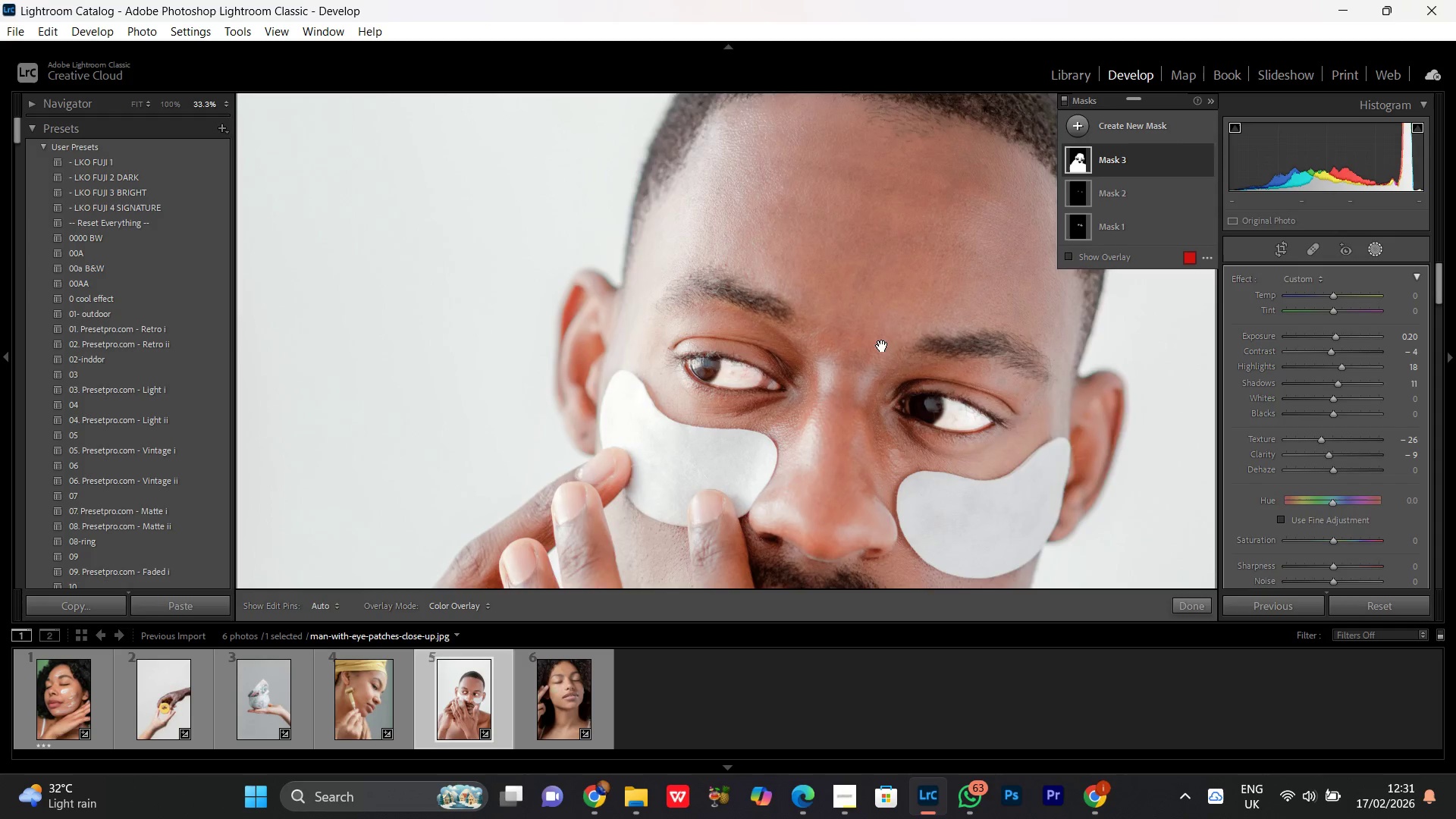 
left_click_drag(start_coordinate=[882, 346], to_coordinate=[837, 187])
 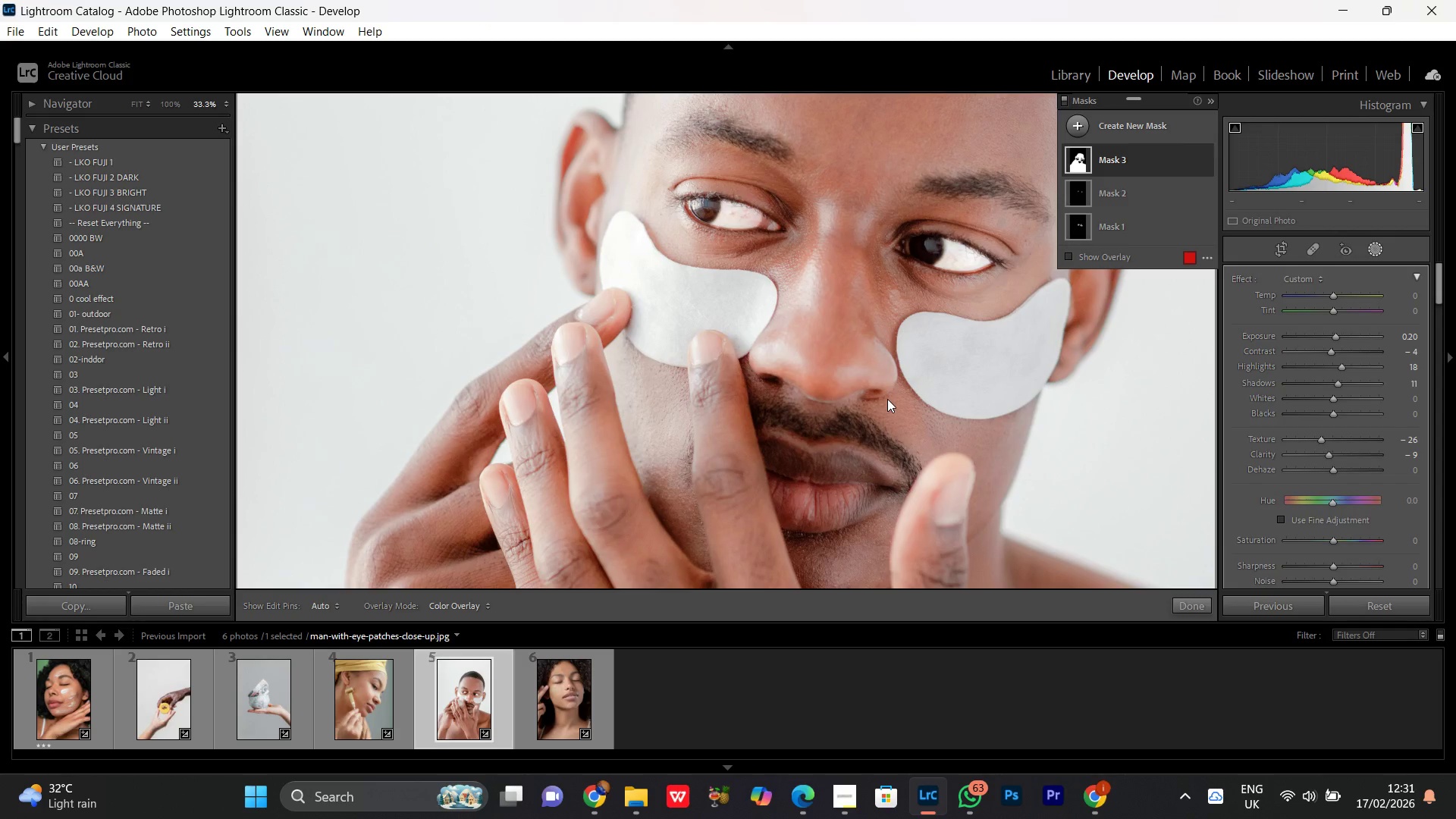 
hold_key(key=Space, duration=0.33)
 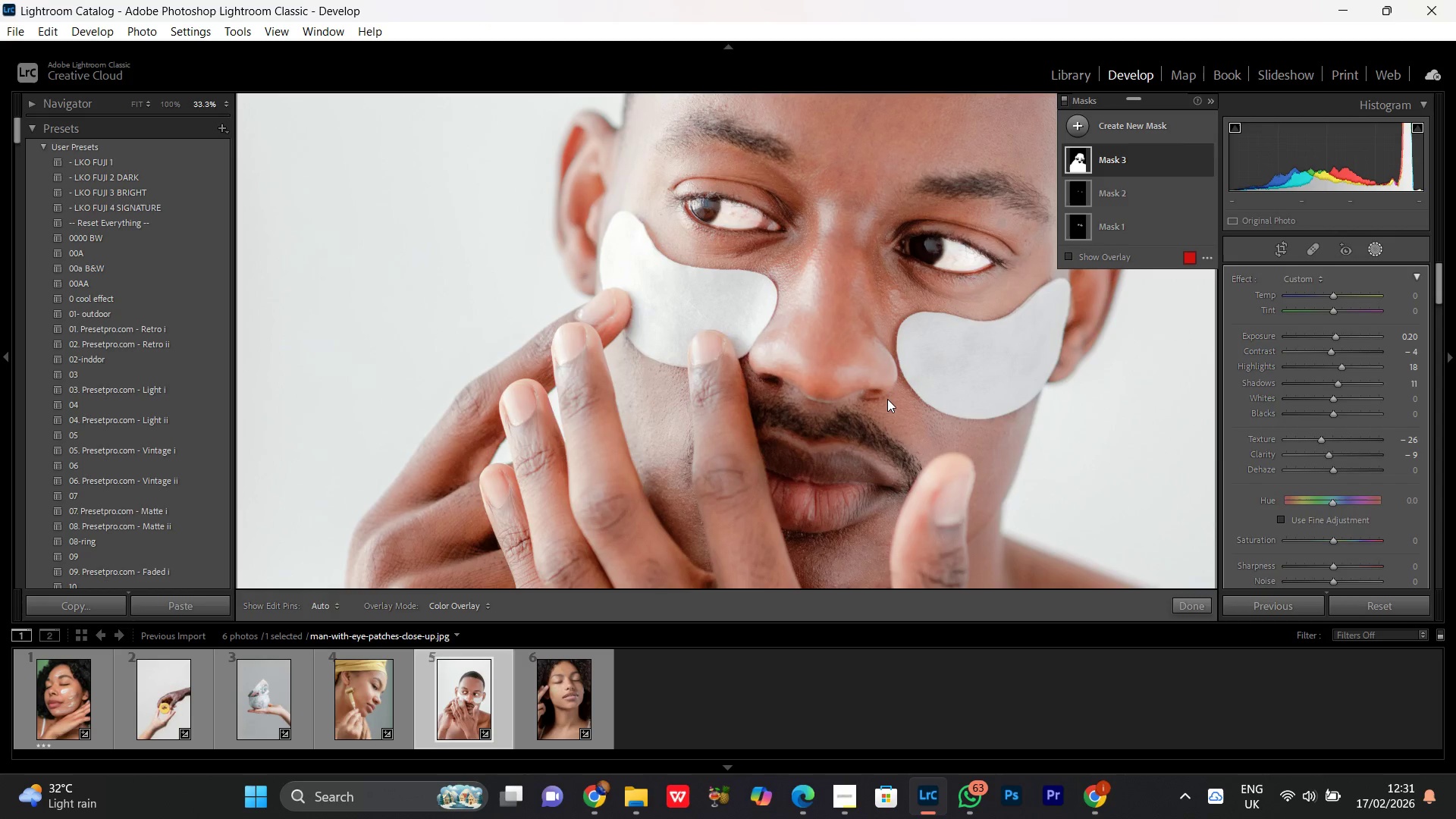 
key(Control+Minus)
 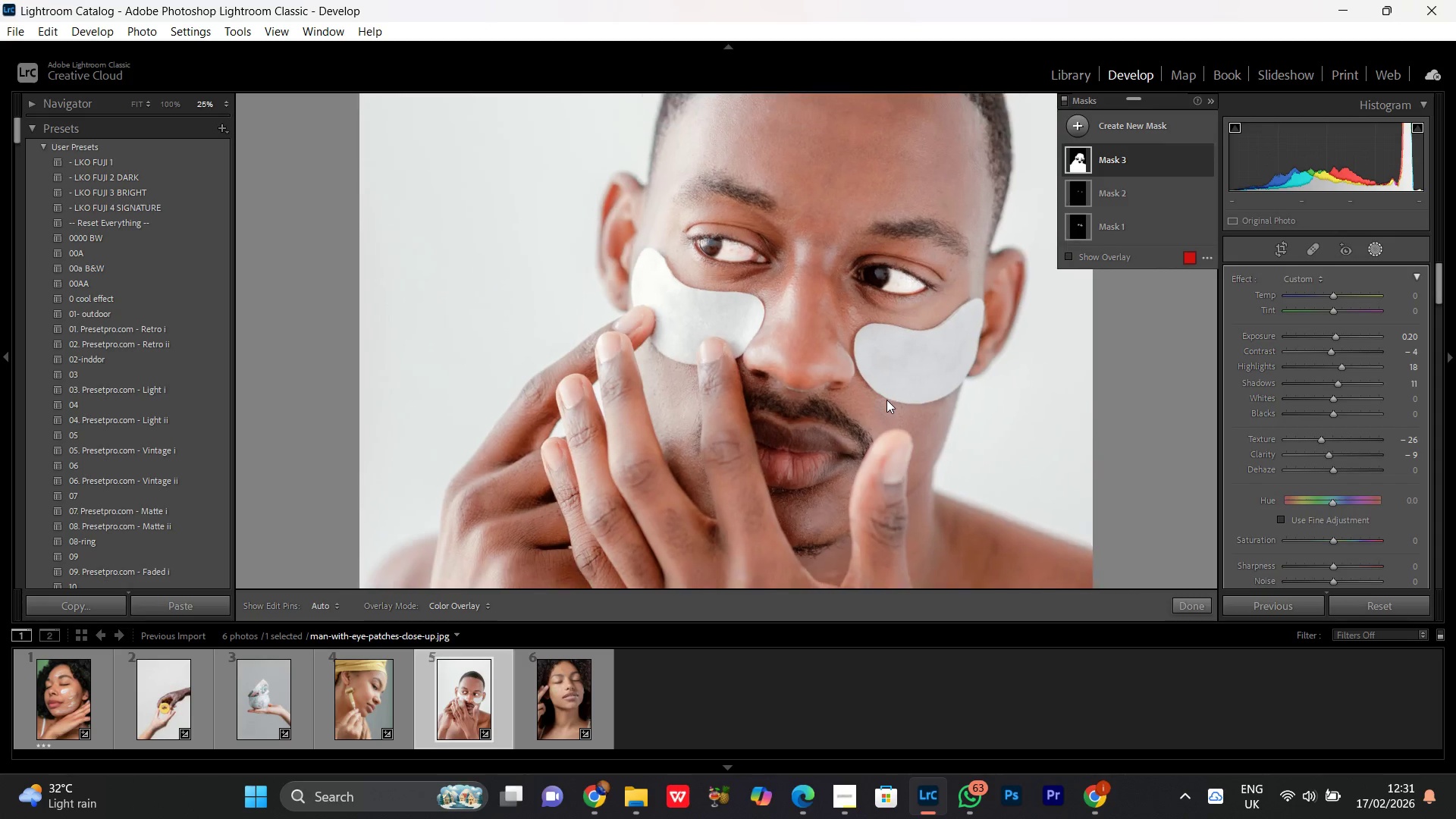 
key(Control+Minus)
 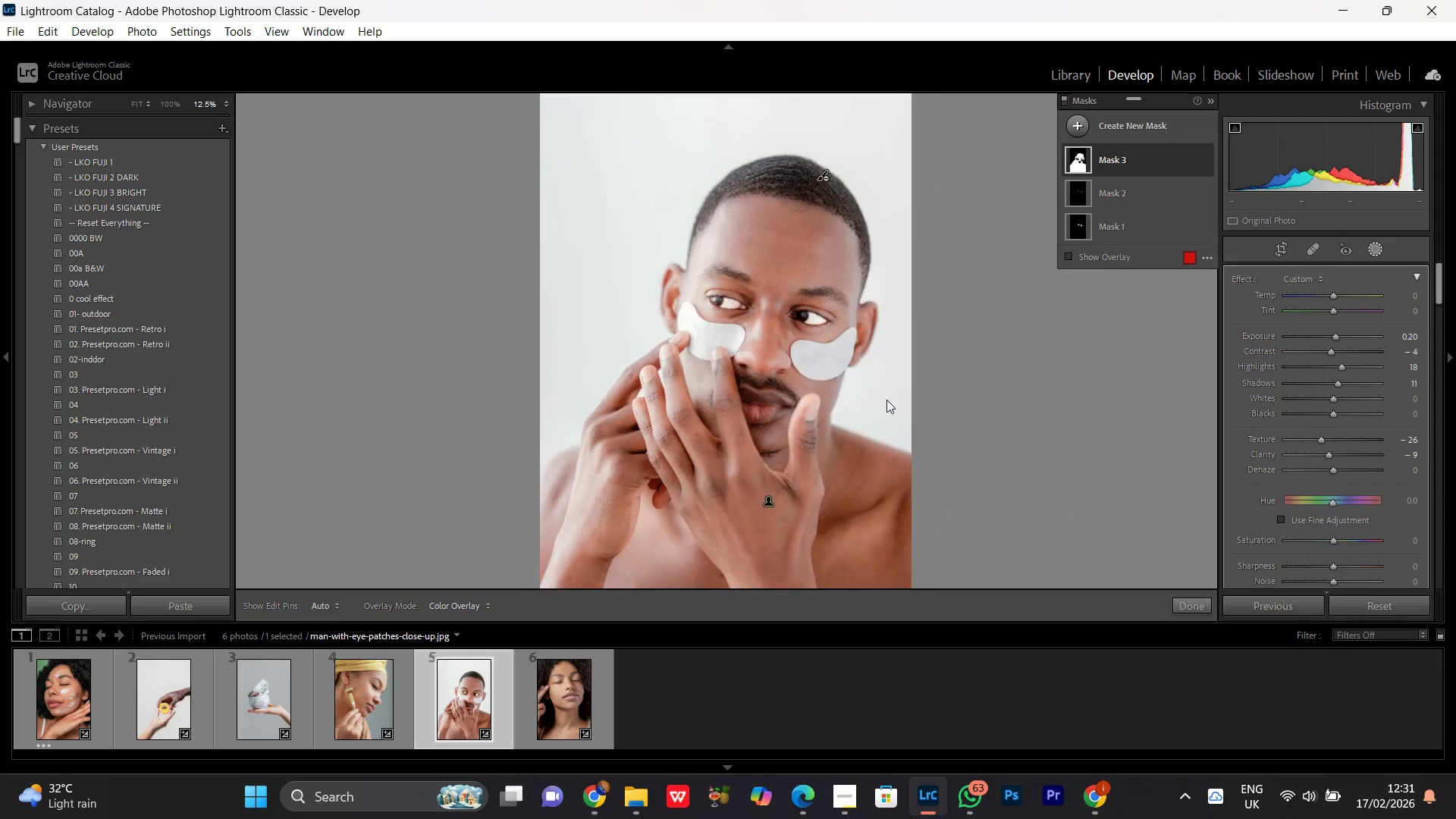 
key(Control+Minus)
 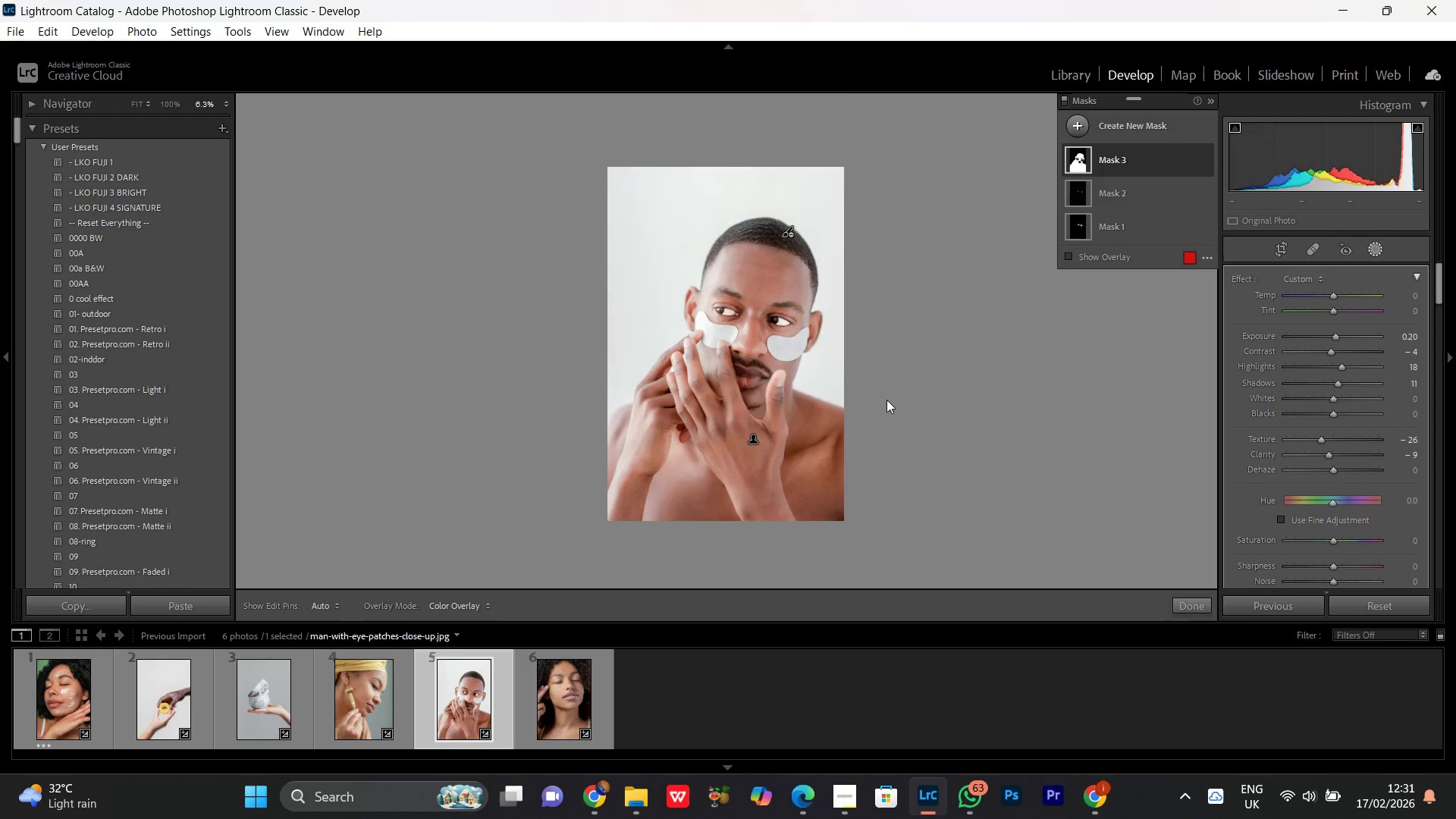 
key(Control+Equal)
 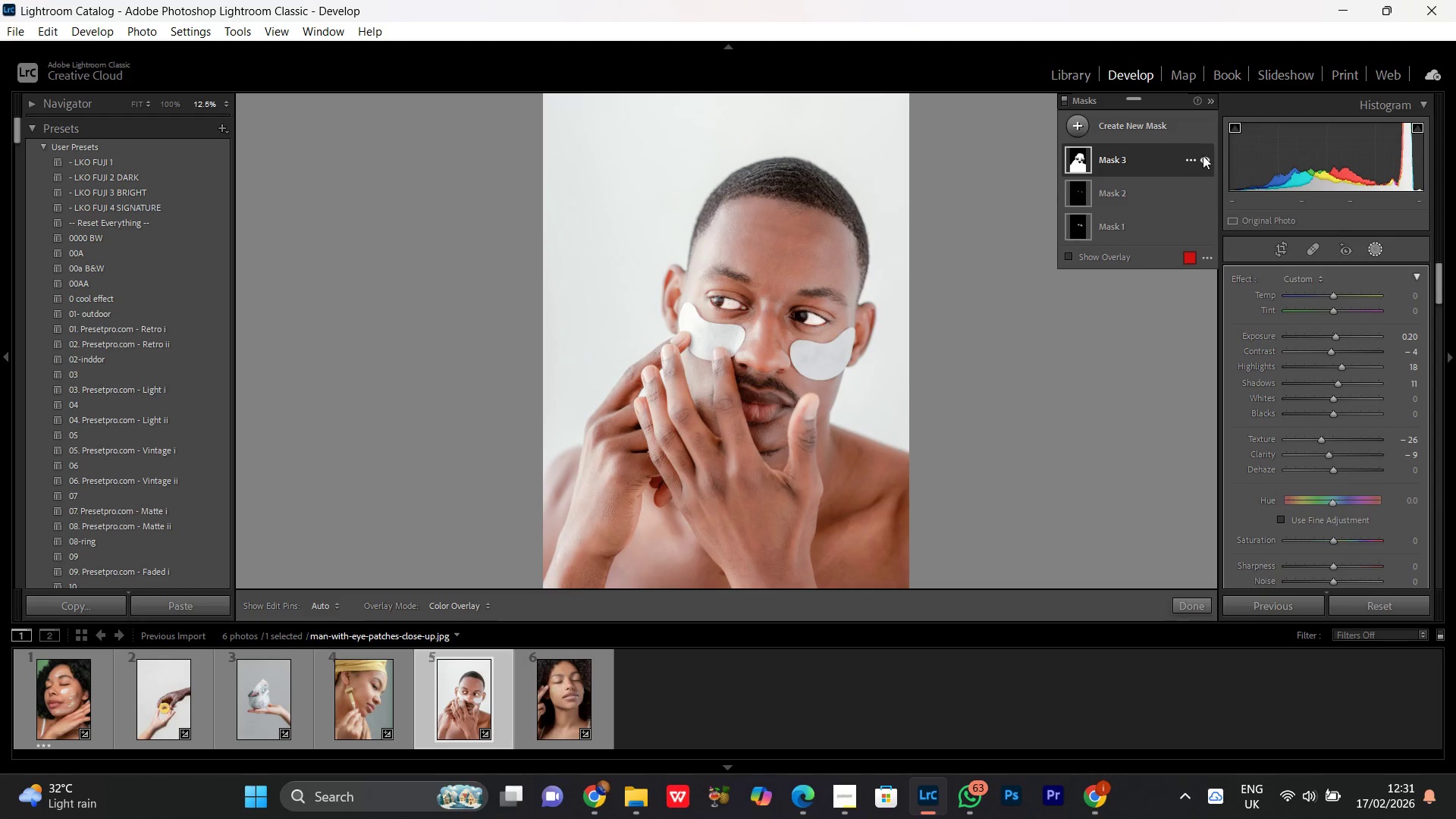 
left_click([1205, 159])
 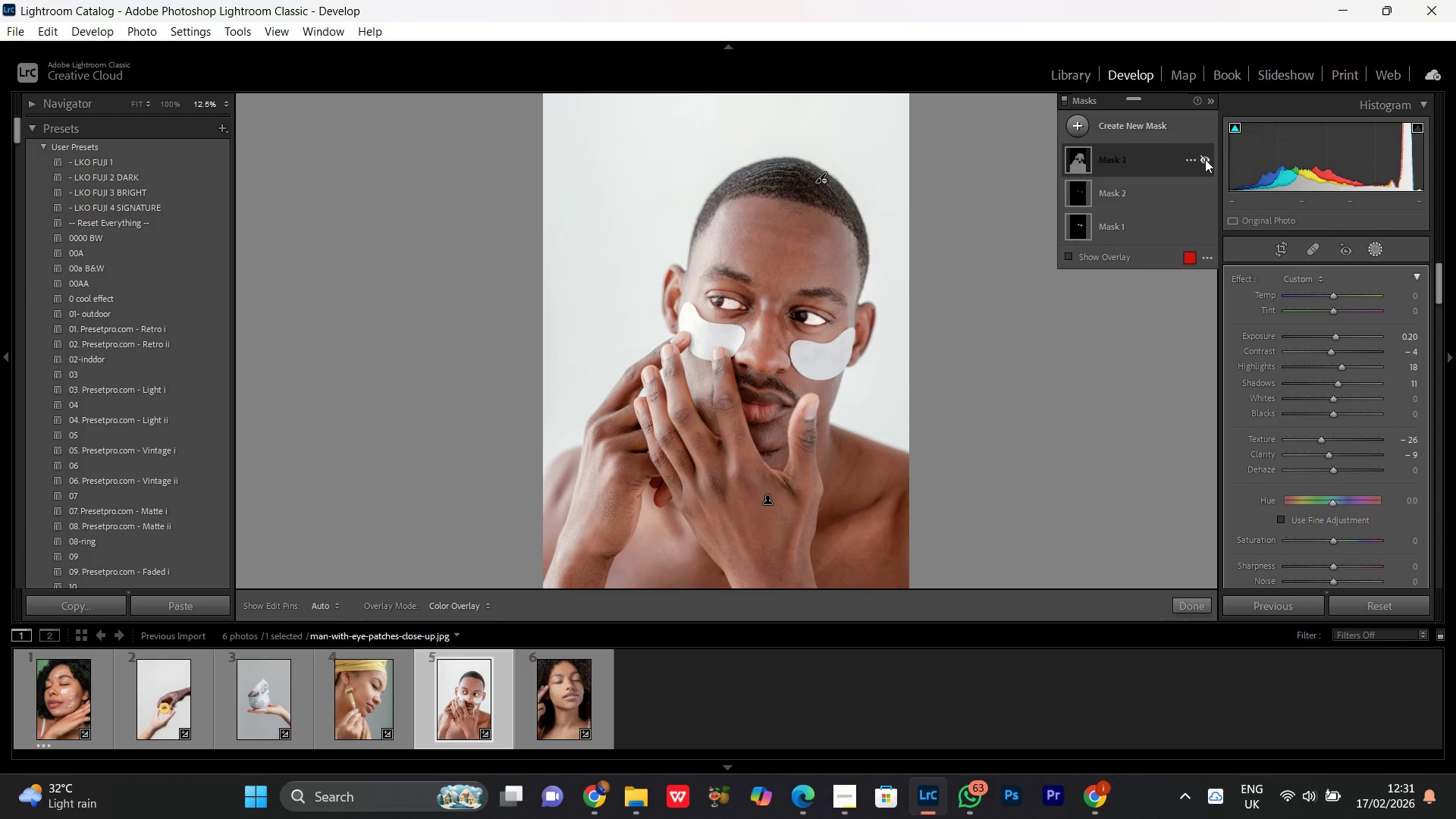 
left_click([1205, 159])
 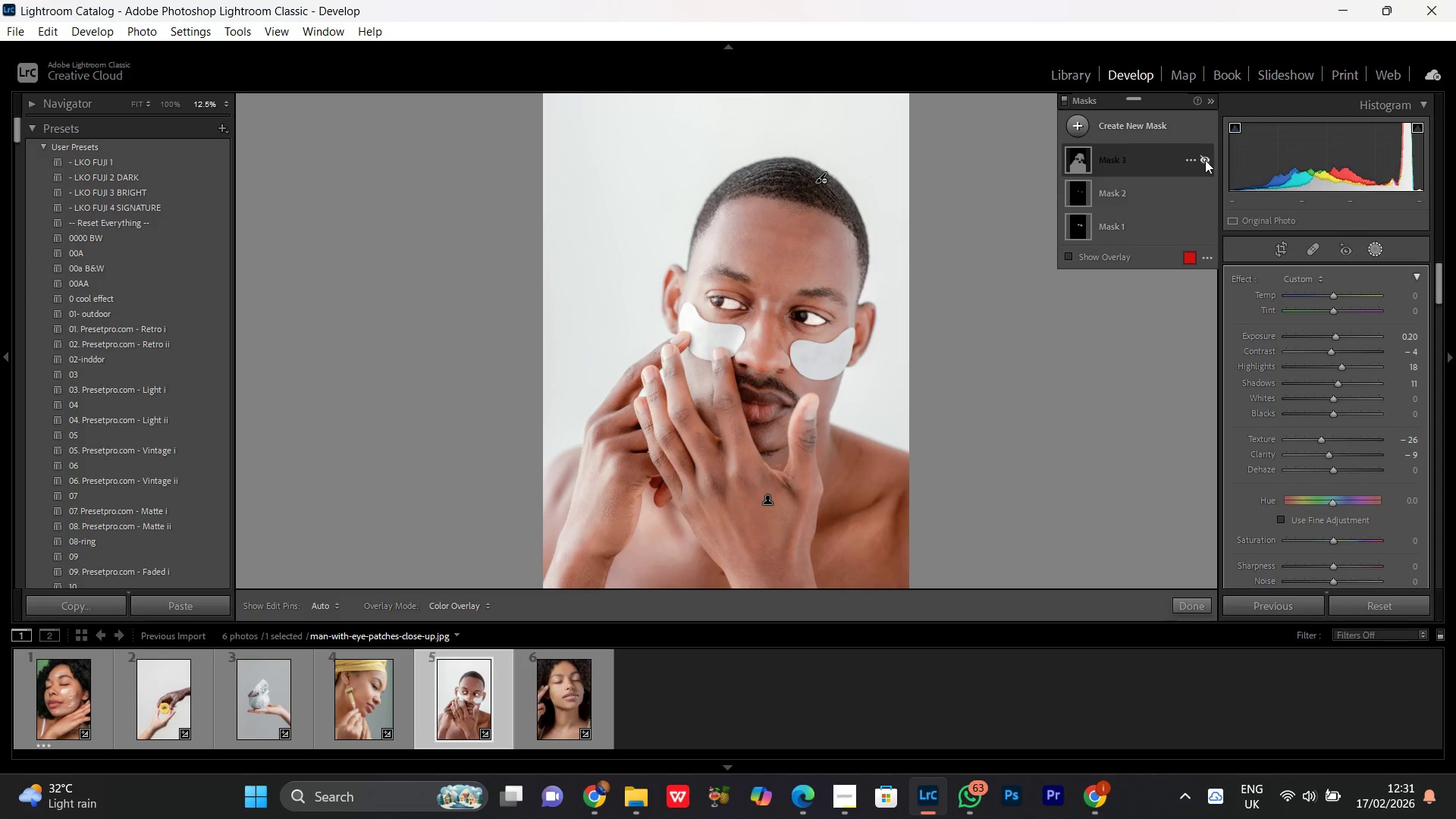 
double_click([1205, 160])
 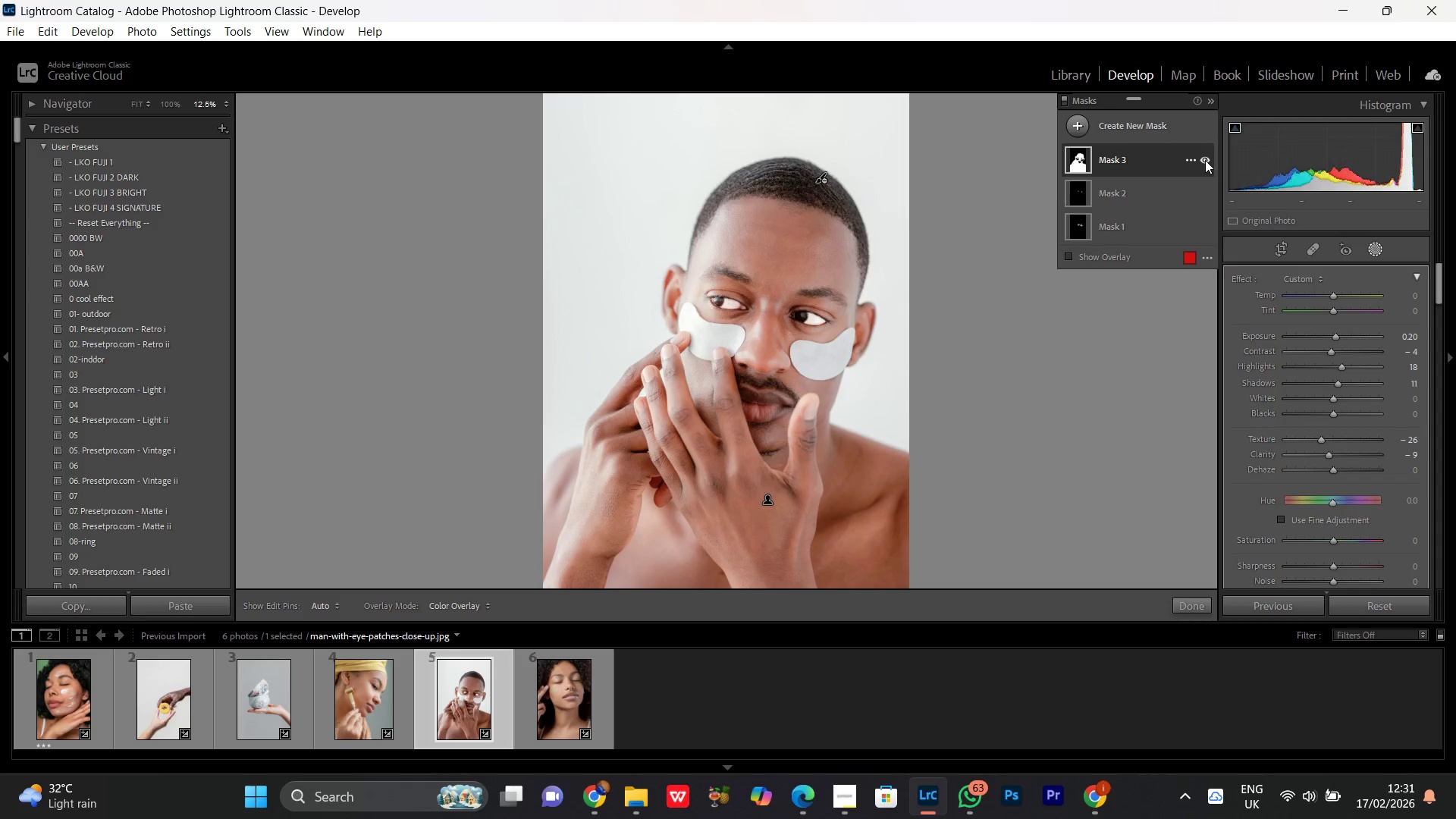 
left_click([1205, 160])
 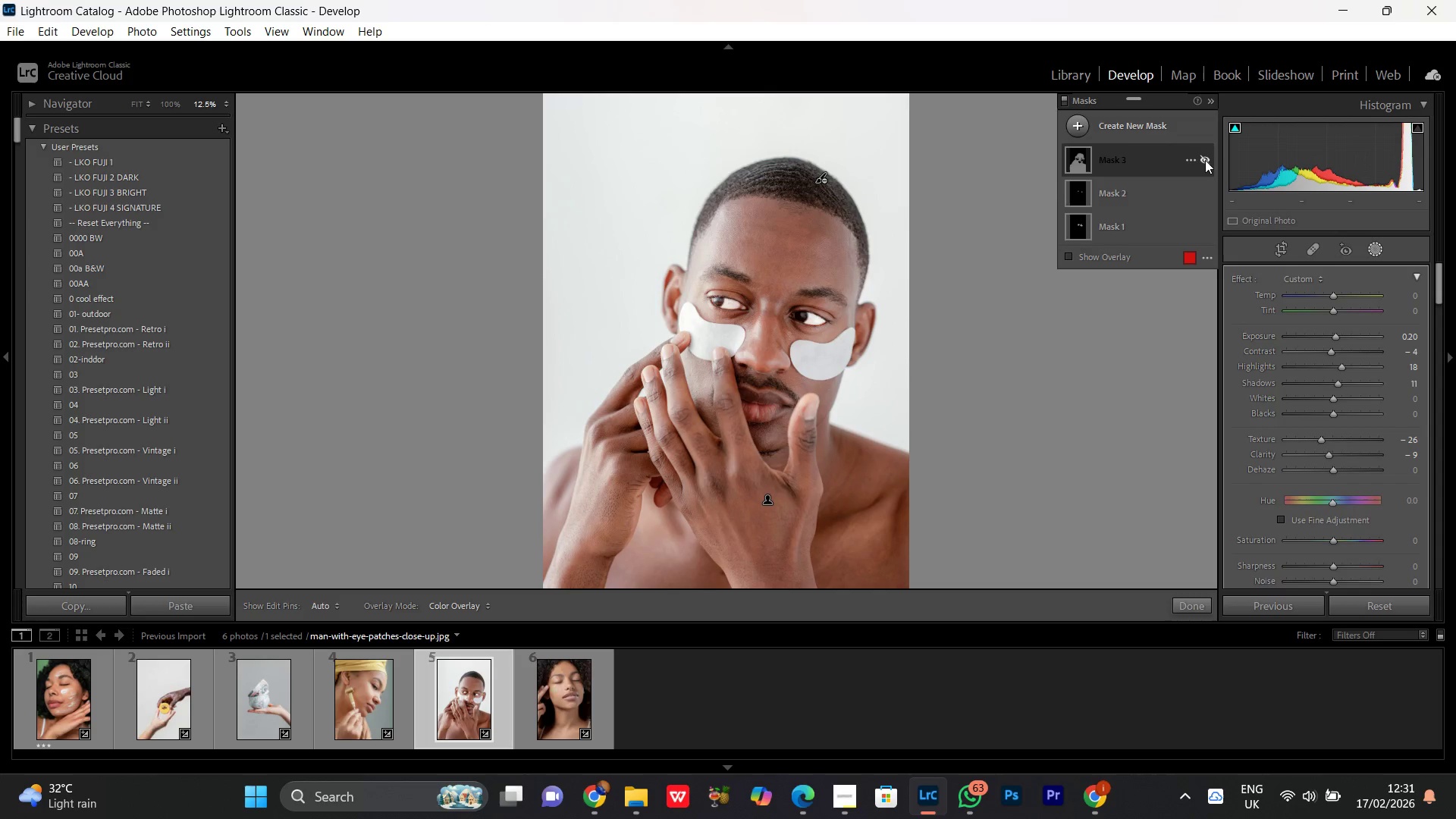 
left_click([1205, 160])
 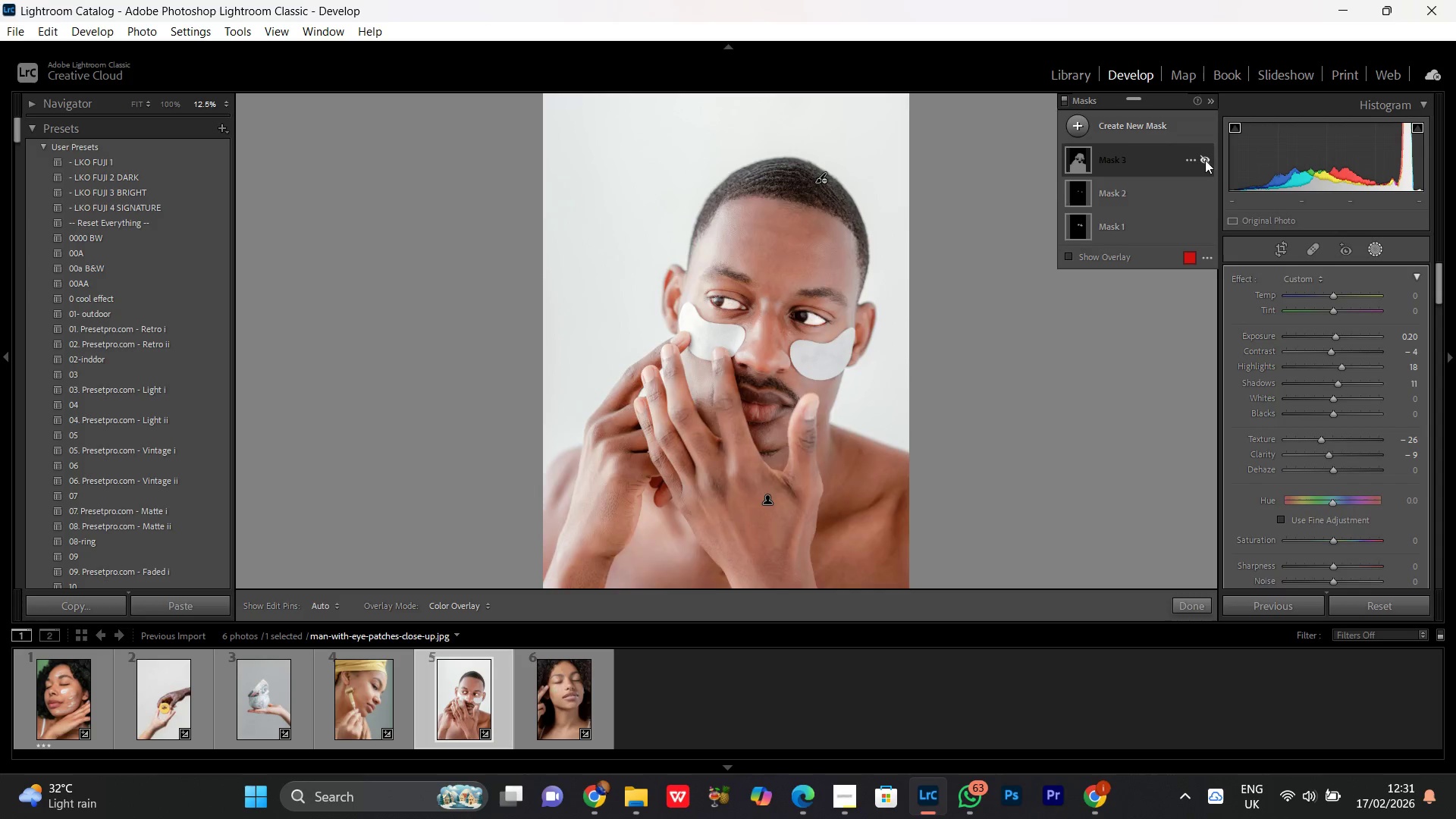 
double_click([1205, 160])
 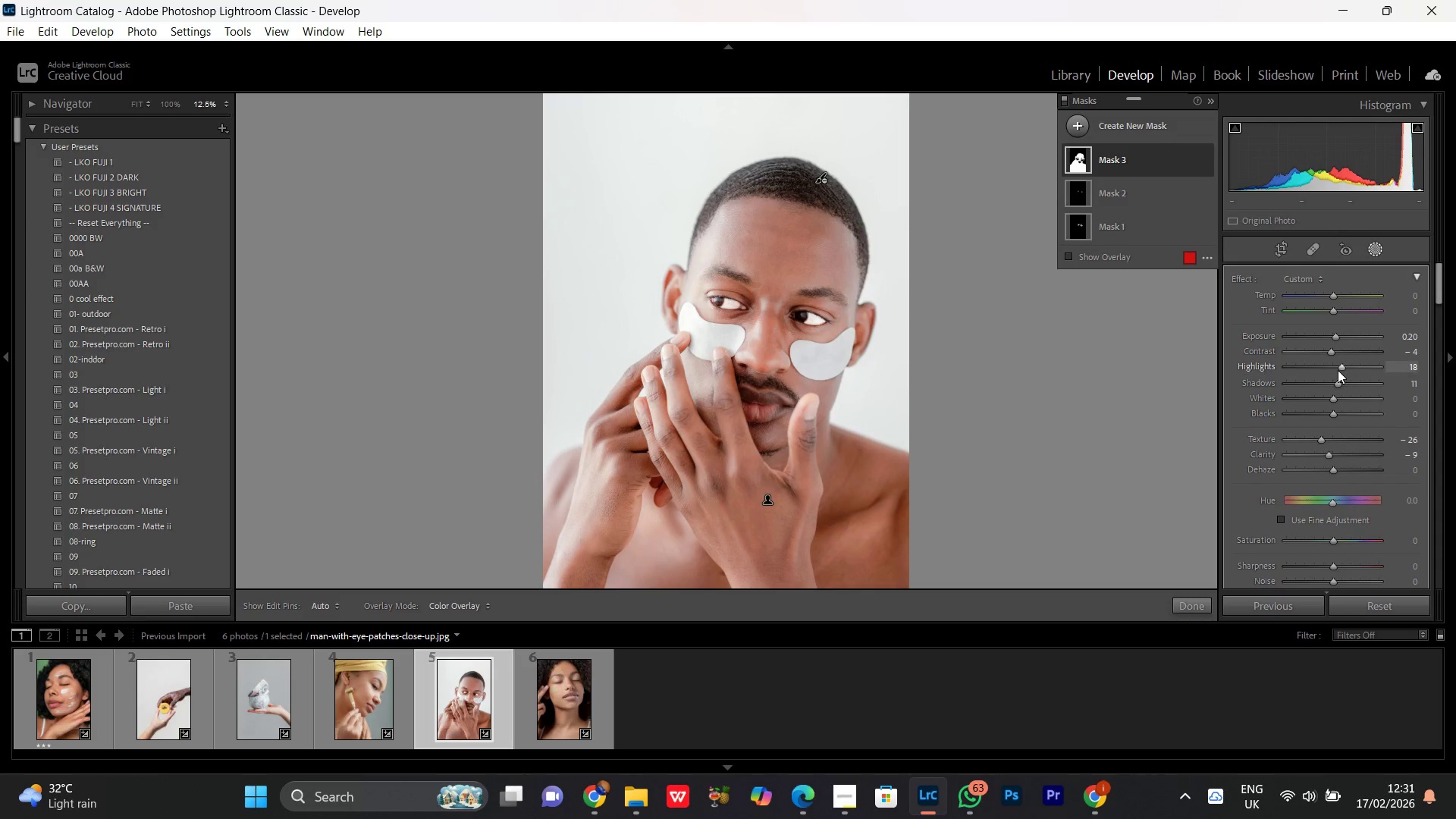 
left_click([1340, 368])
 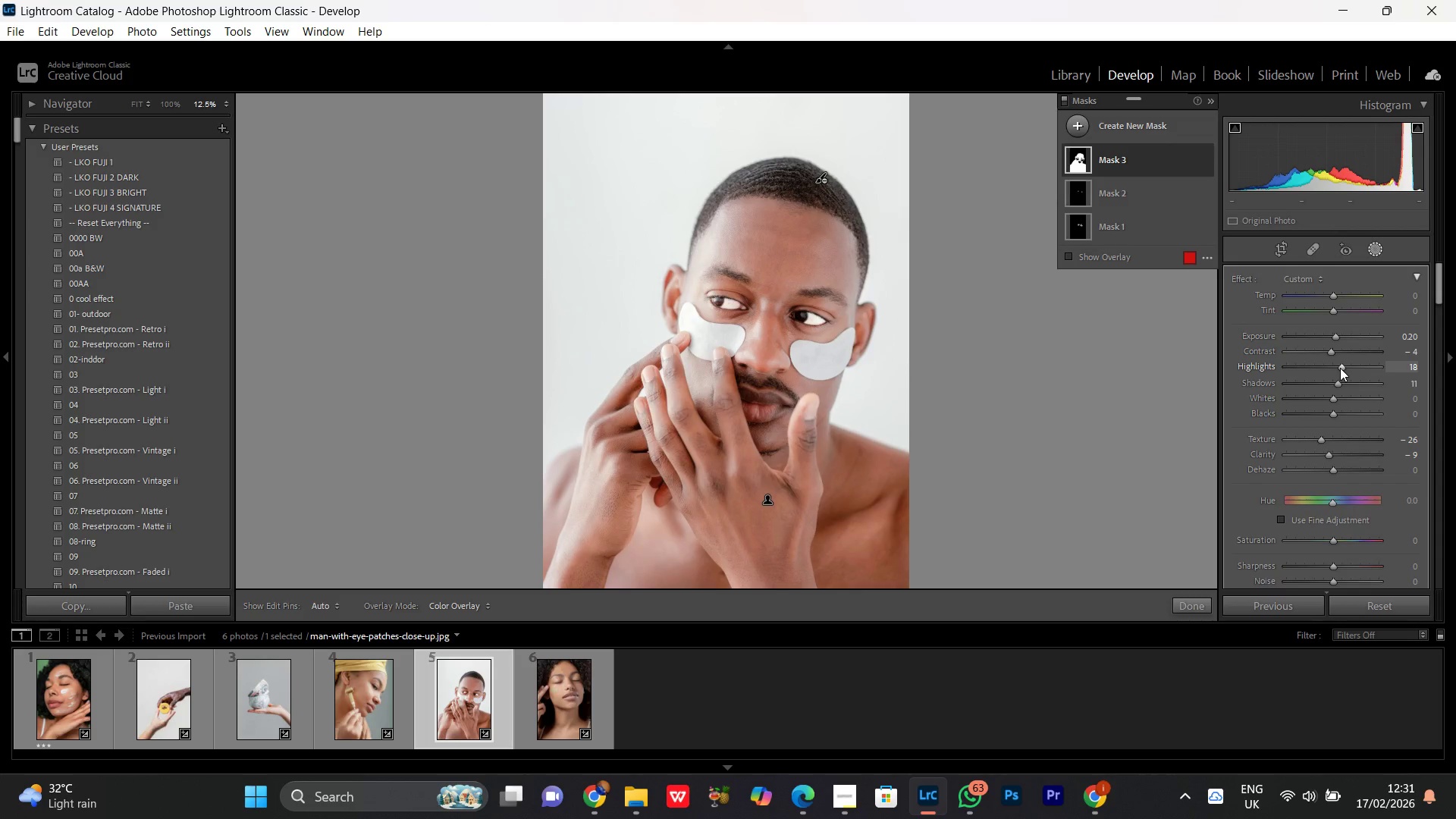 
scroll: coordinate [1340, 368], scroll_direction: down, amount: 2.0
 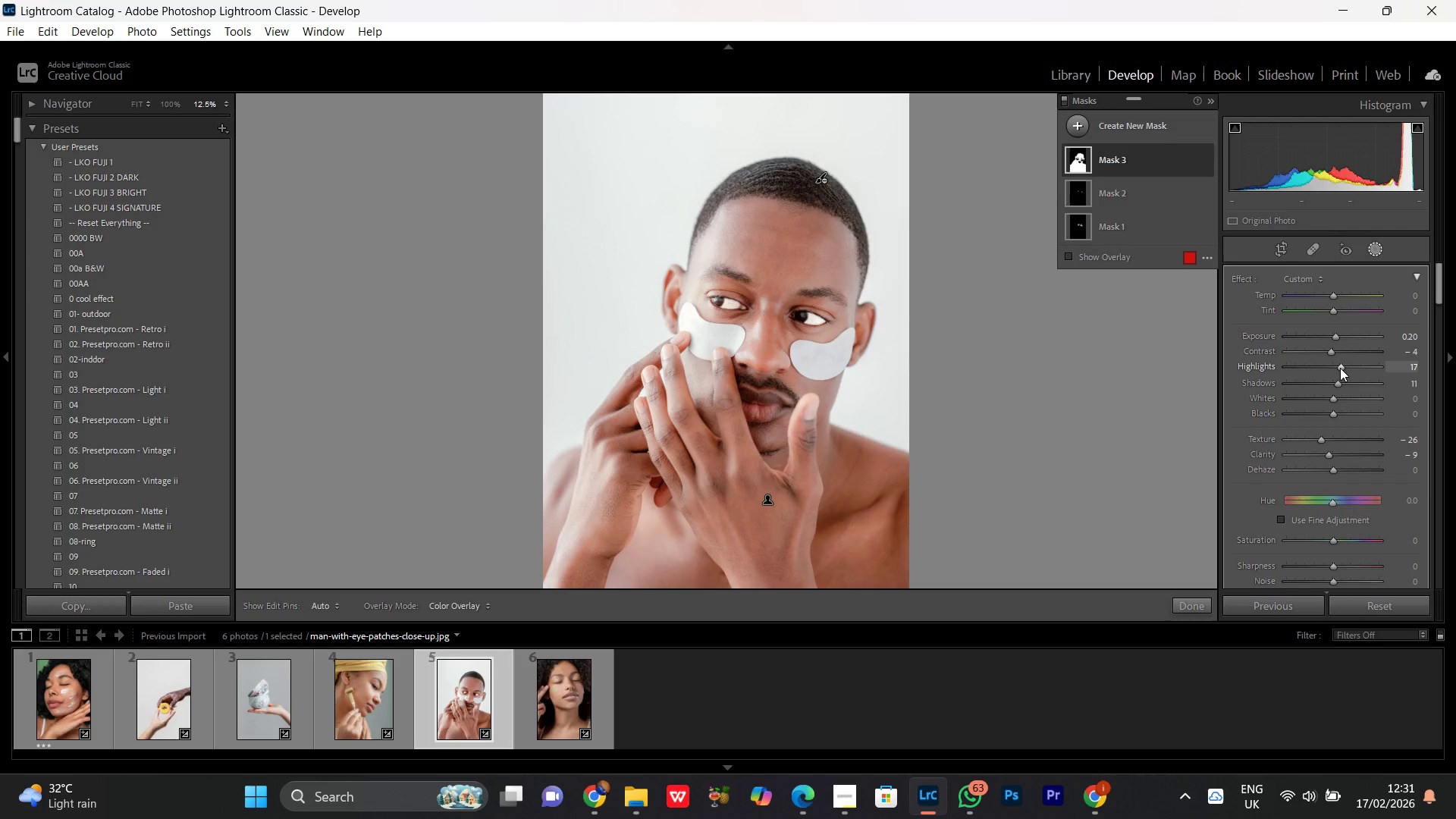 
scroll: coordinate [1340, 368], scroll_direction: up, amount: 1.0
 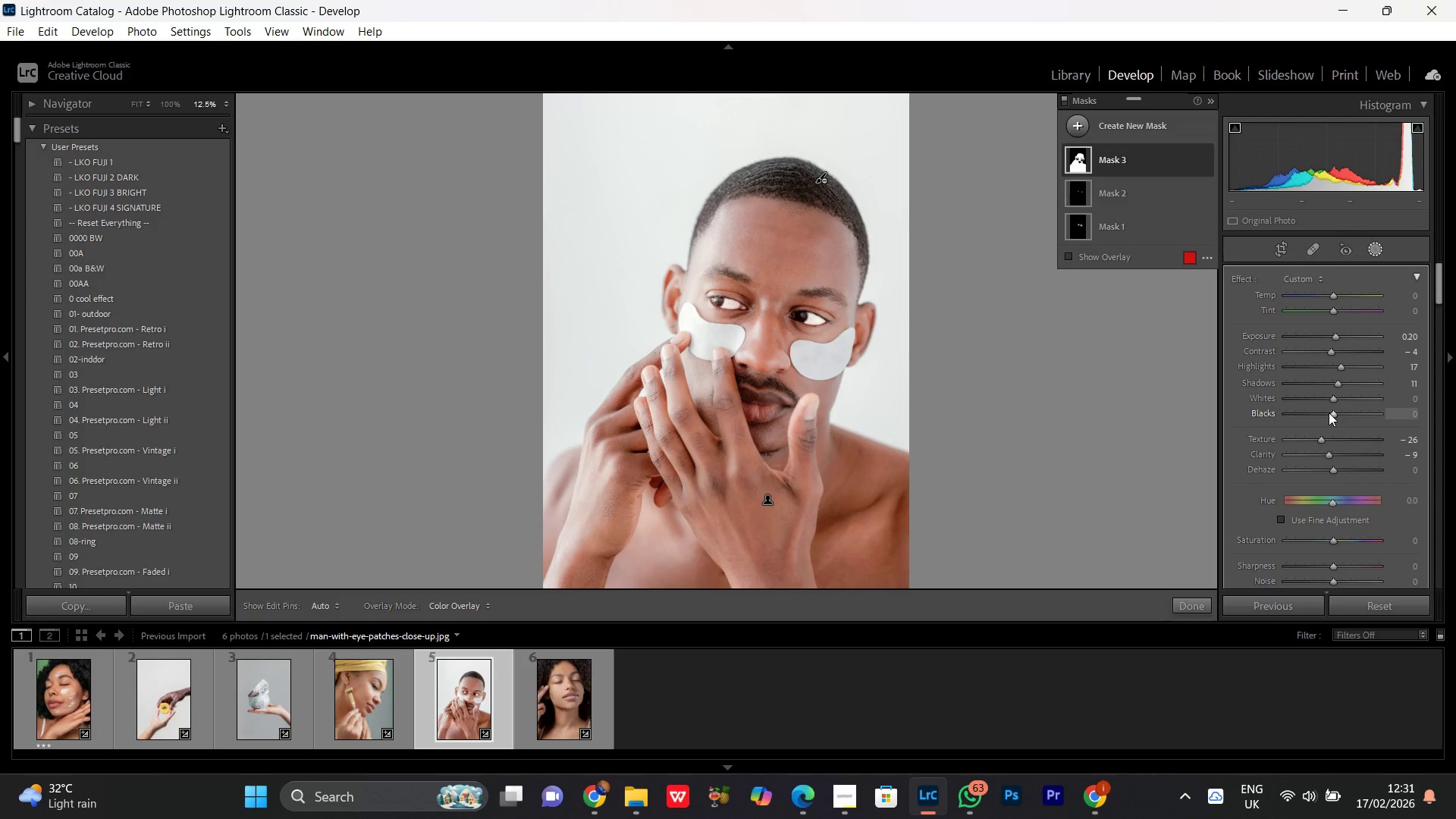 
left_click_drag(start_coordinate=[1329, 414], to_coordinate=[1337, 416])
 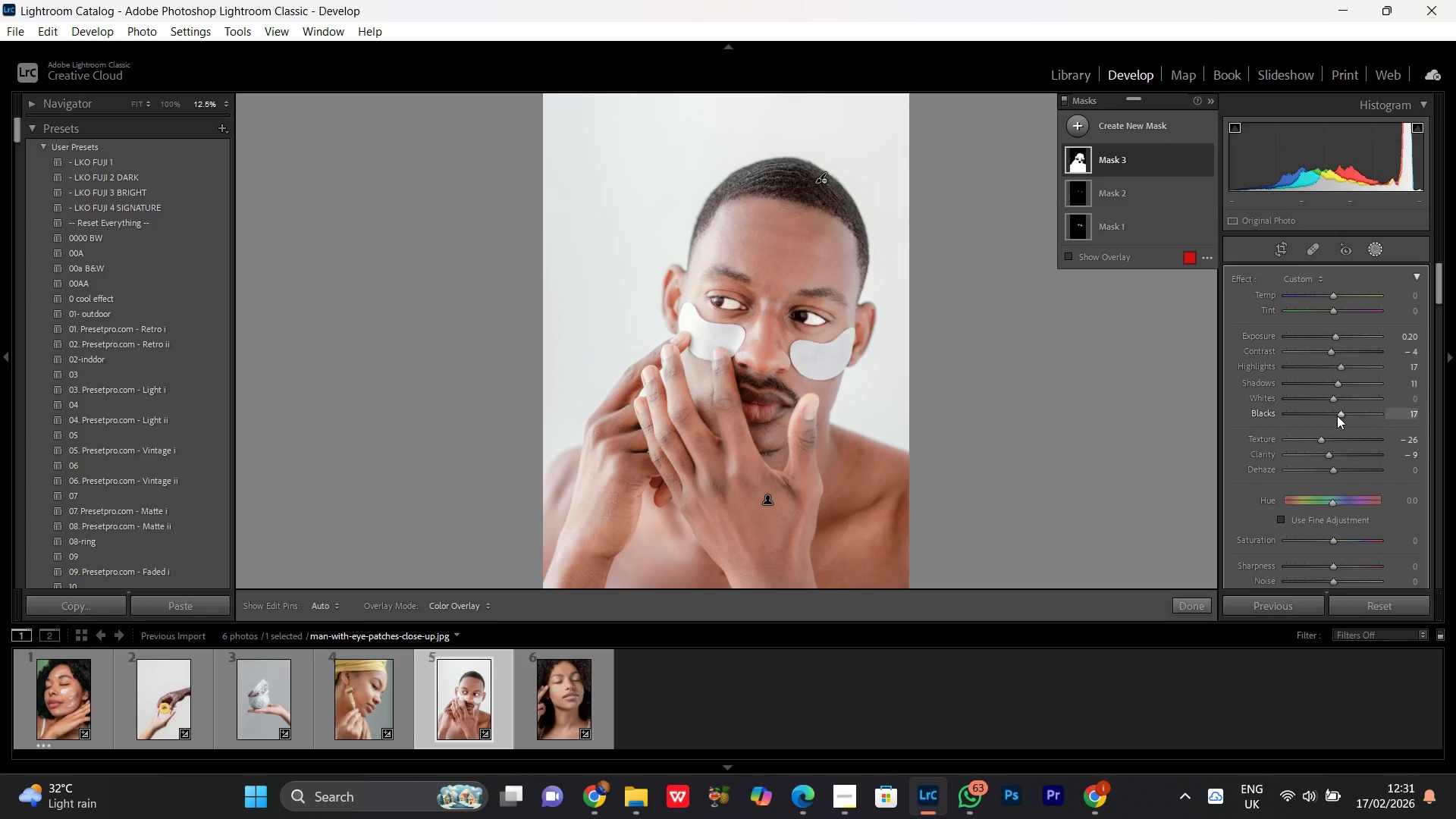 
scroll: coordinate [1337, 415], scroll_direction: down, amount: 8.0
 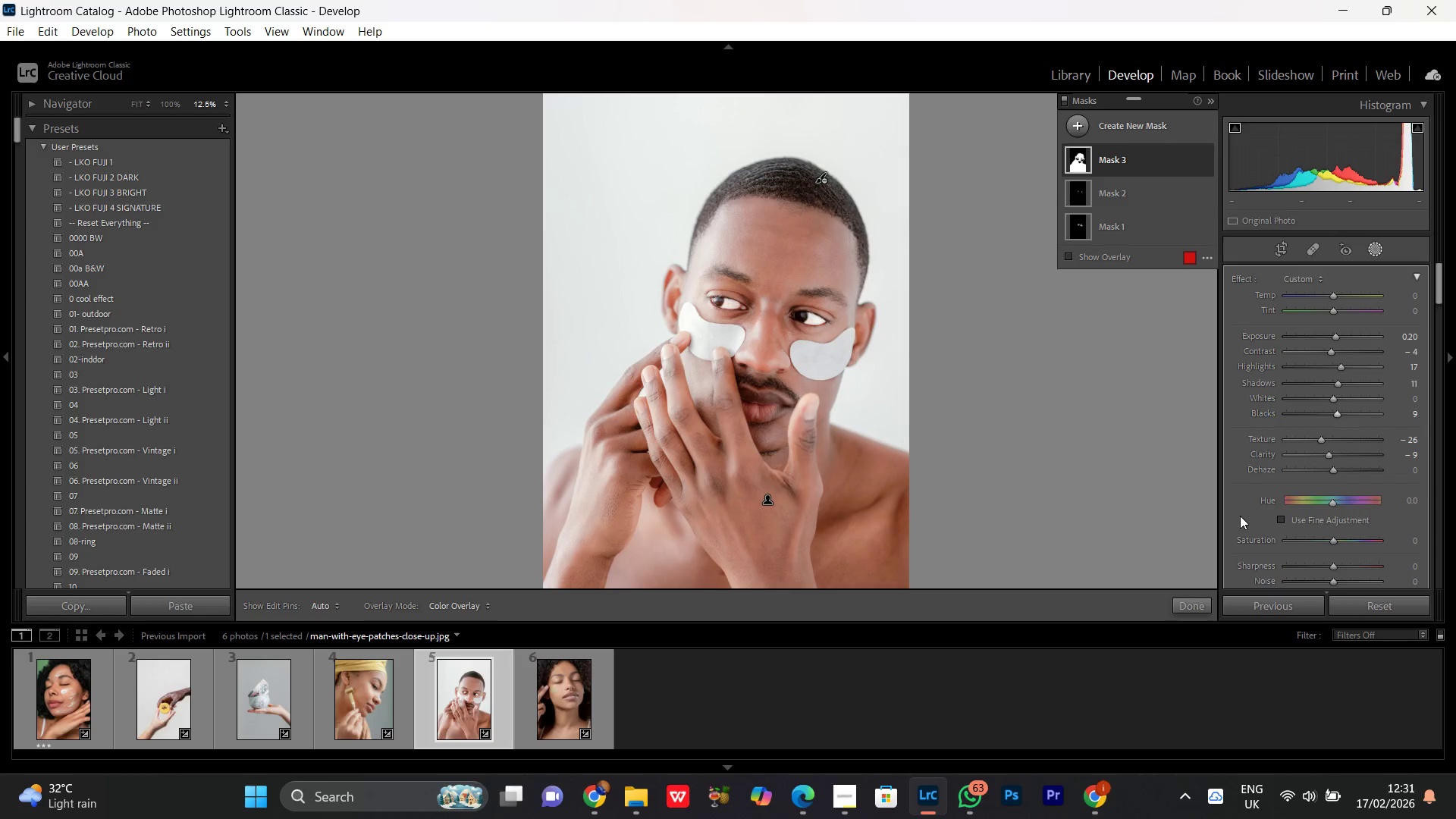 
key(Control+Minus)
 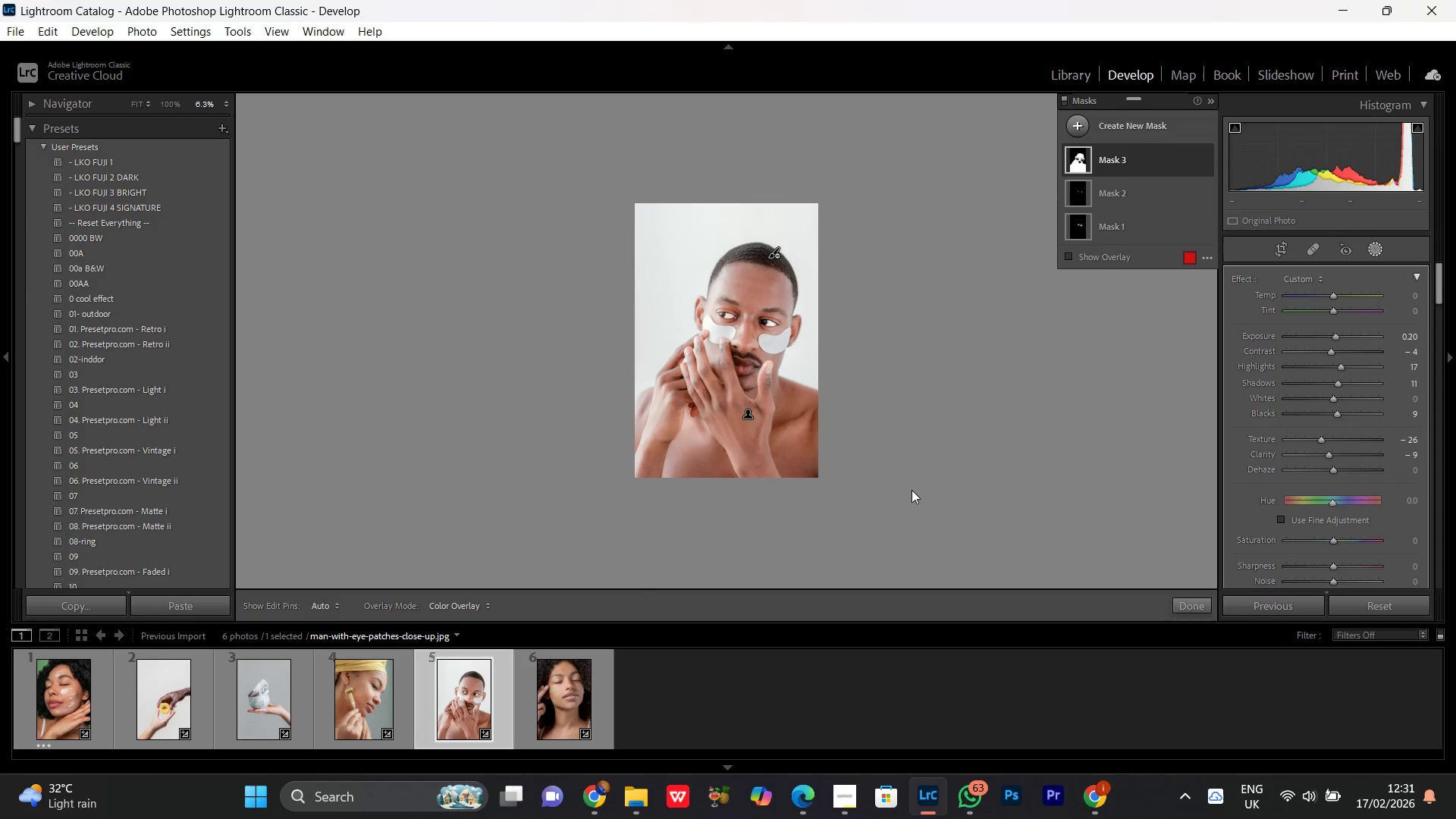 
key(Control+Minus)
 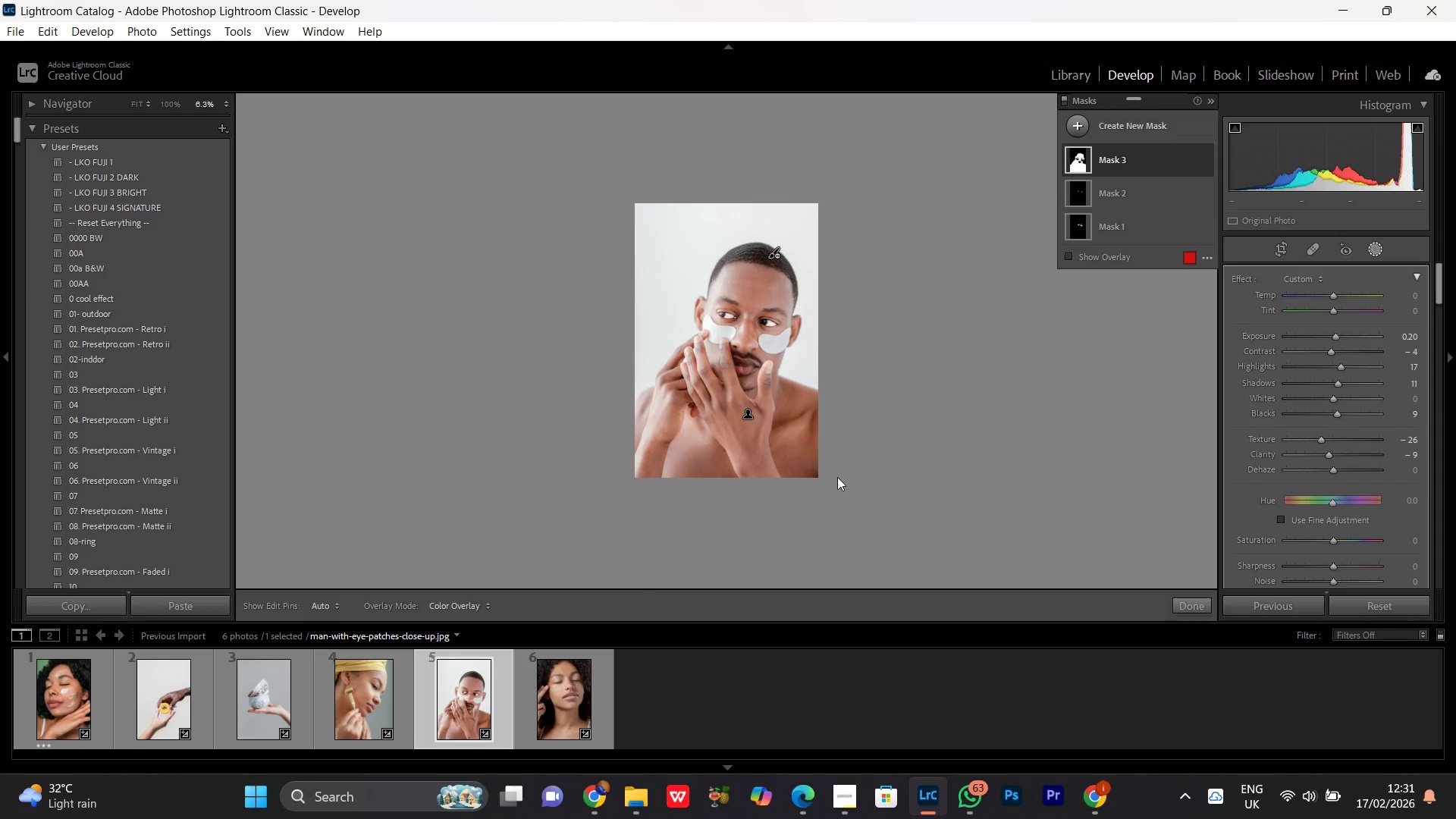 
key(Control+Equal)
 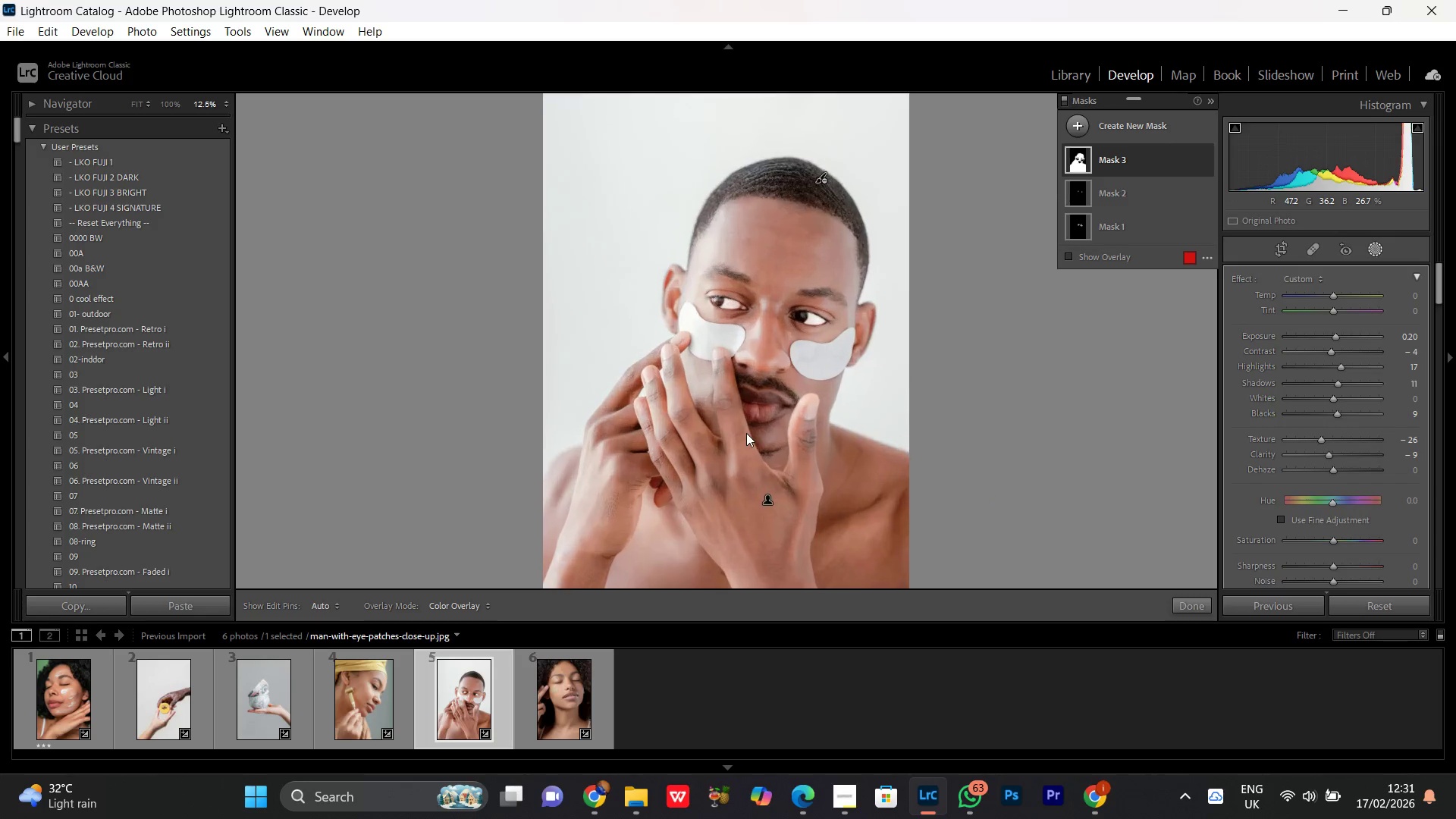 
key(Control+Equal)
 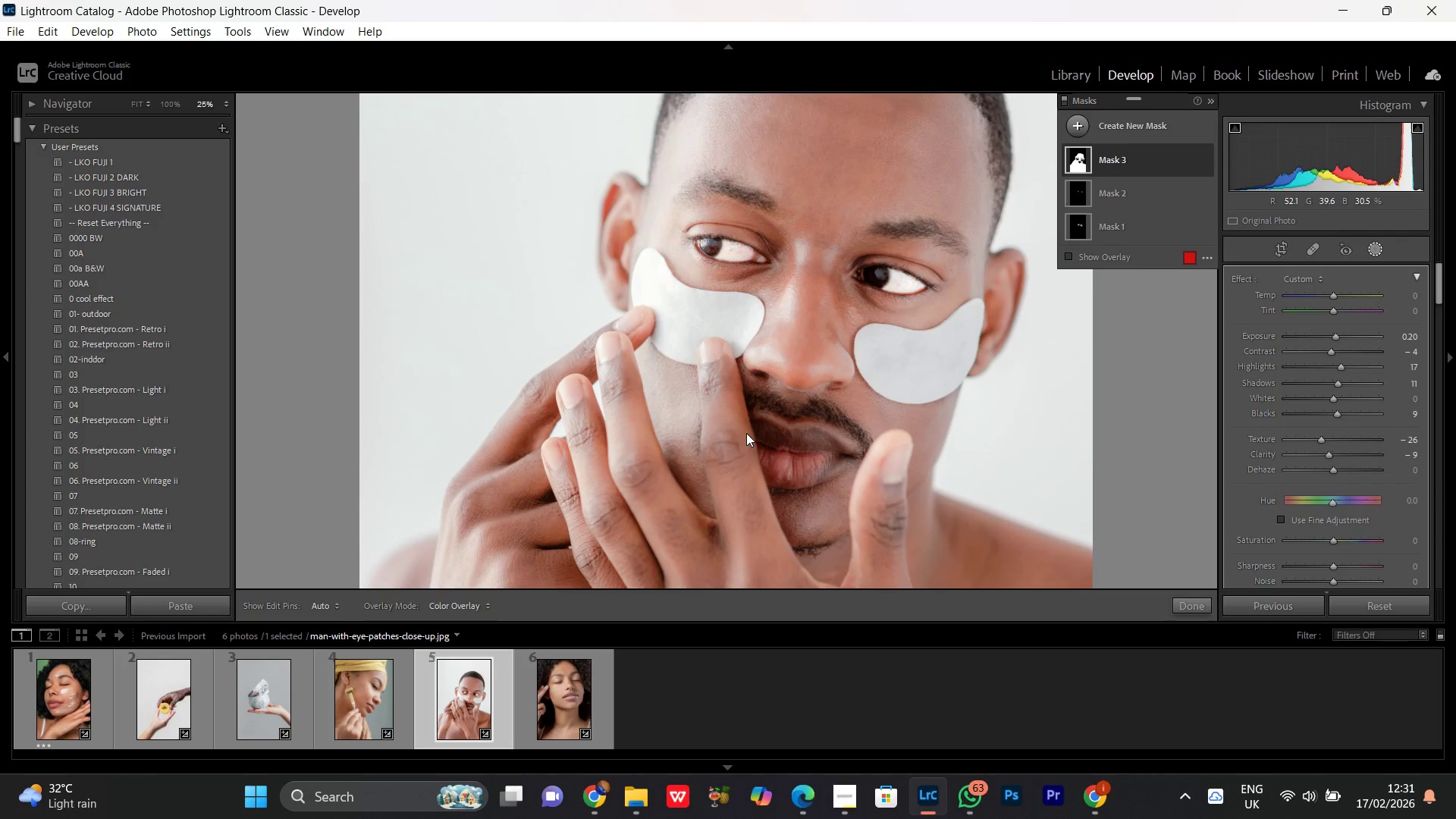 
key(Control+Minus)
 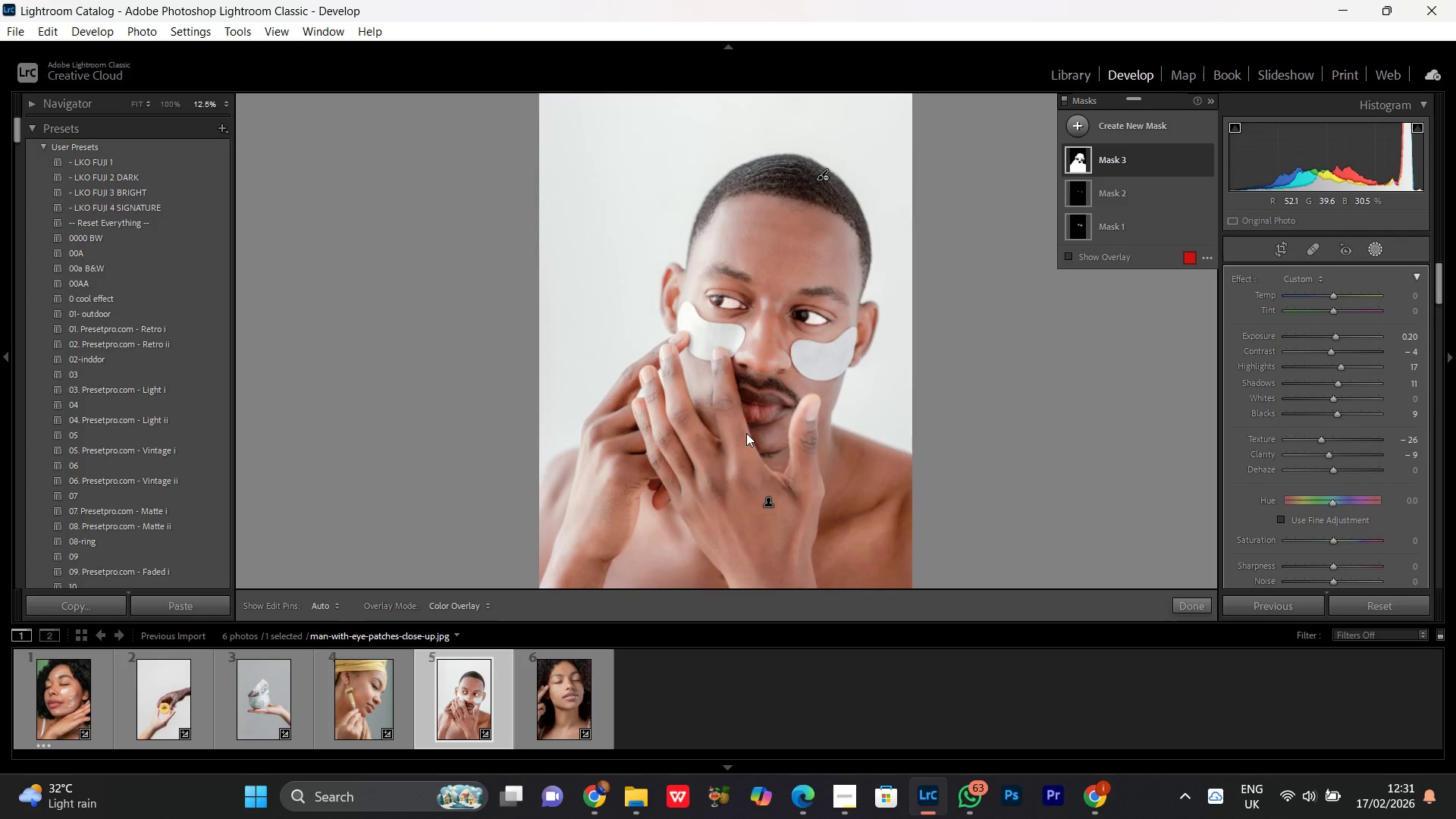 
key(Control+Minus)
 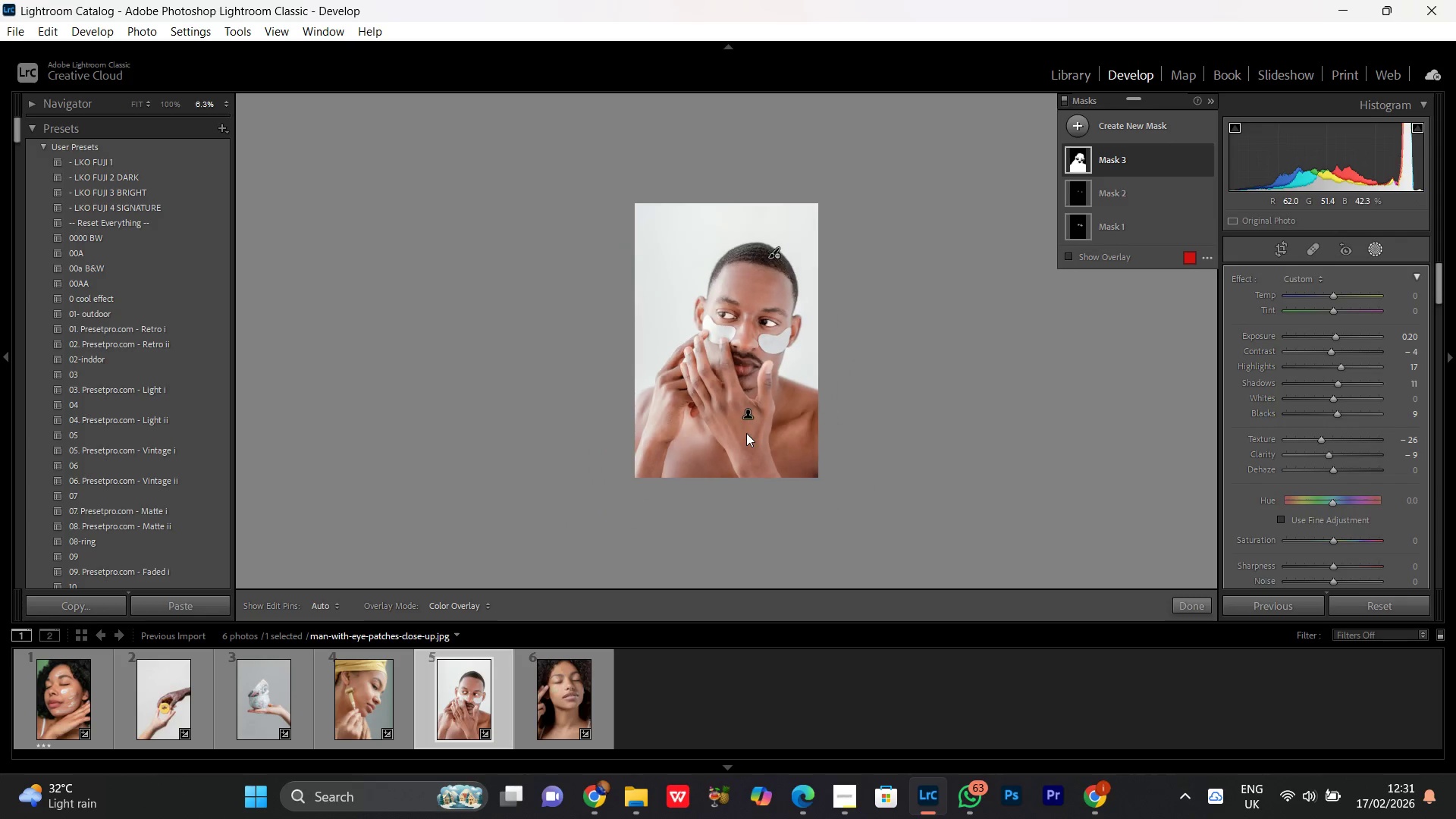 
key(Control+Equal)
 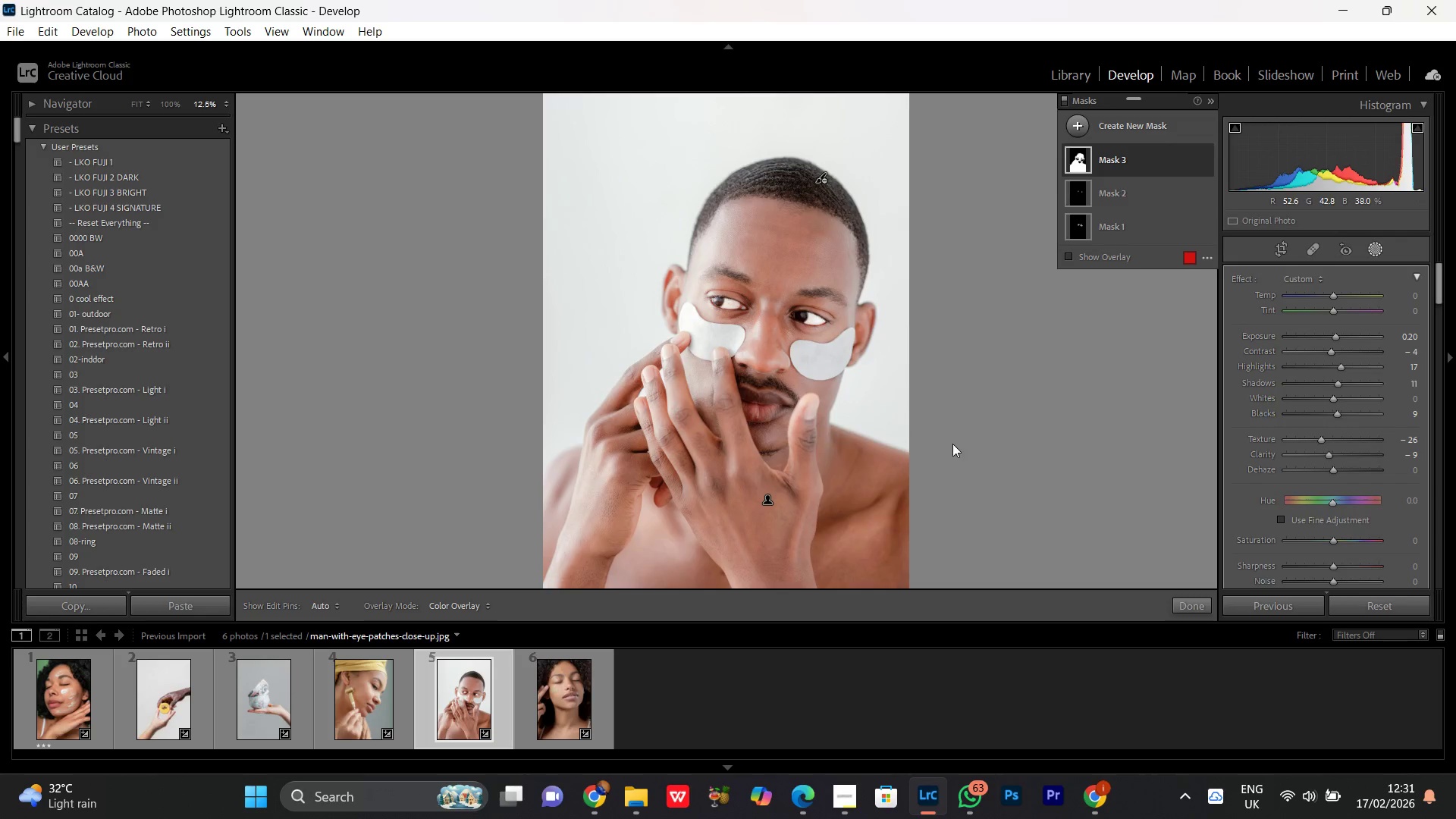 
key(Control+Minus)
 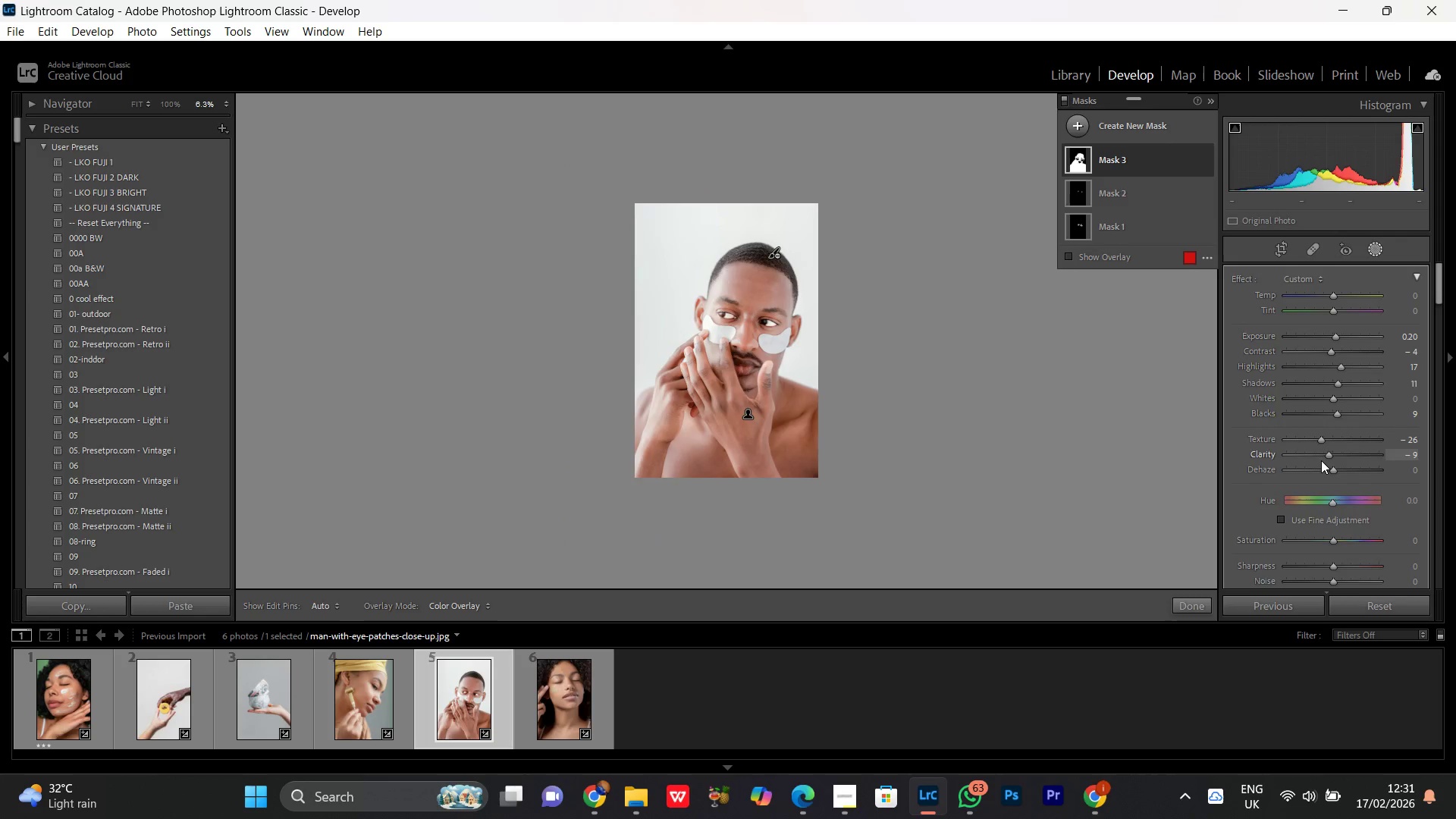 
key(Control+Equal)
 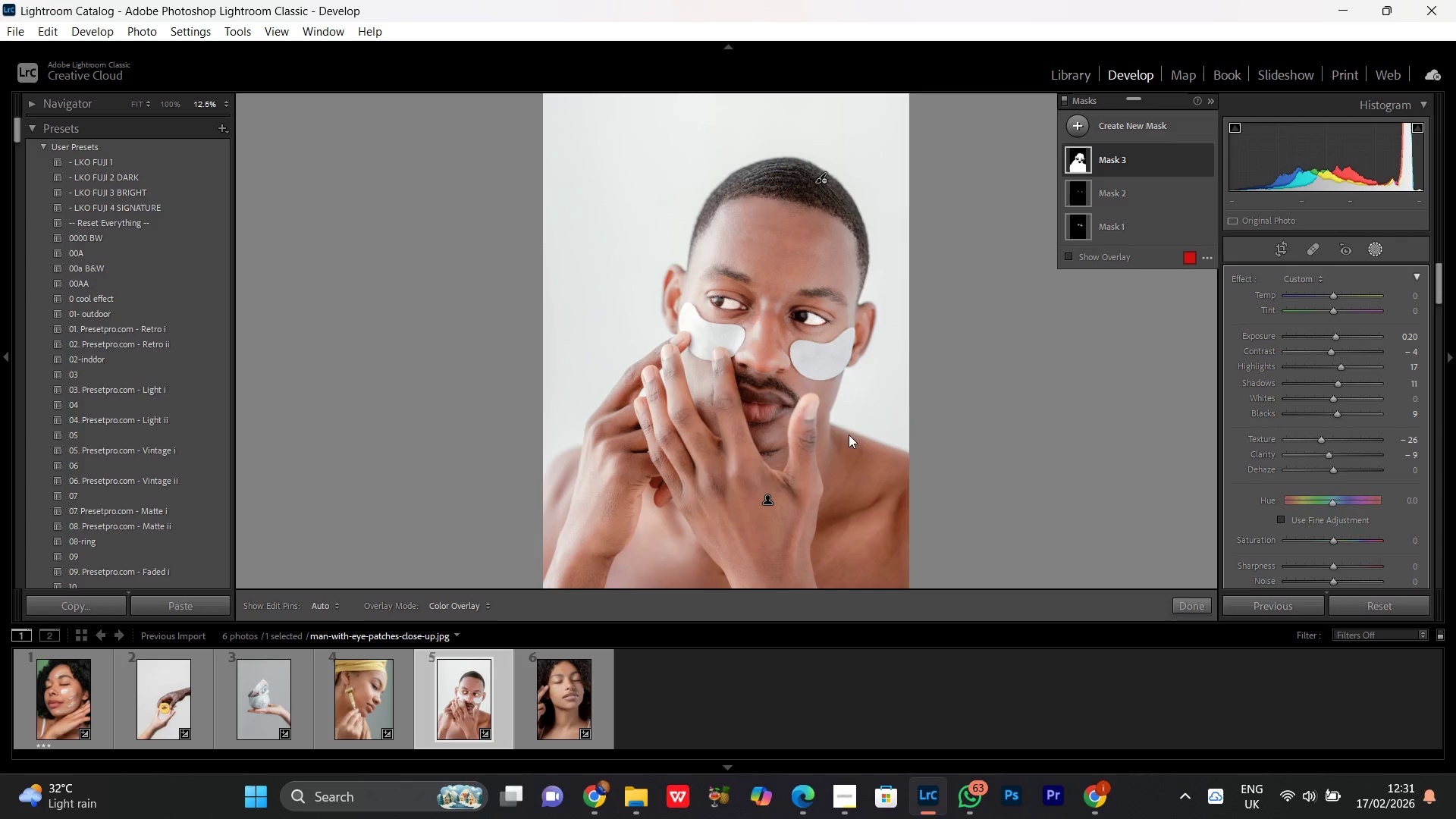 
scroll: coordinate [907, 400], scroll_direction: down, amount: 2.0
 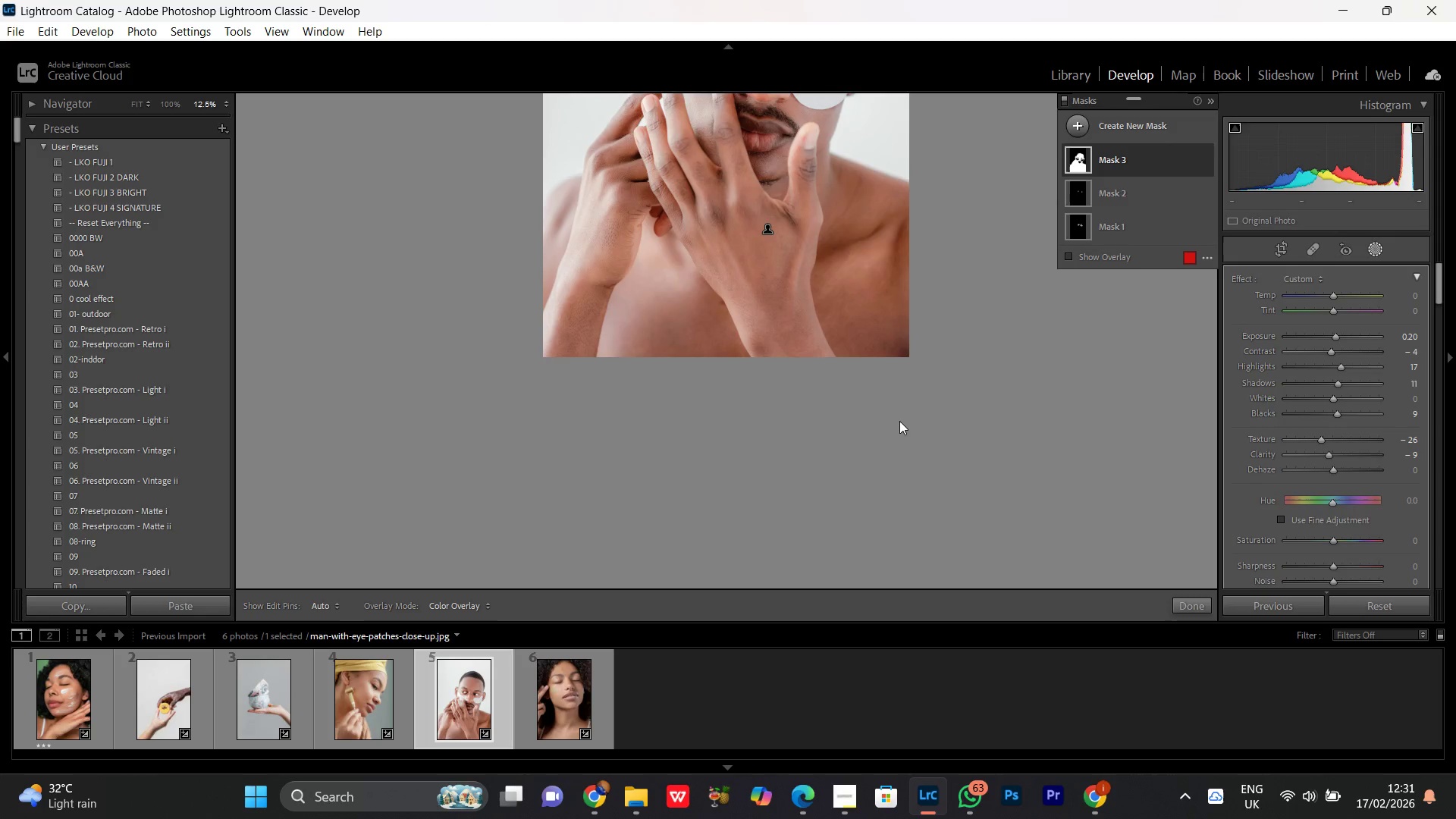 
hold_key(key=Space, duration=1.12)
 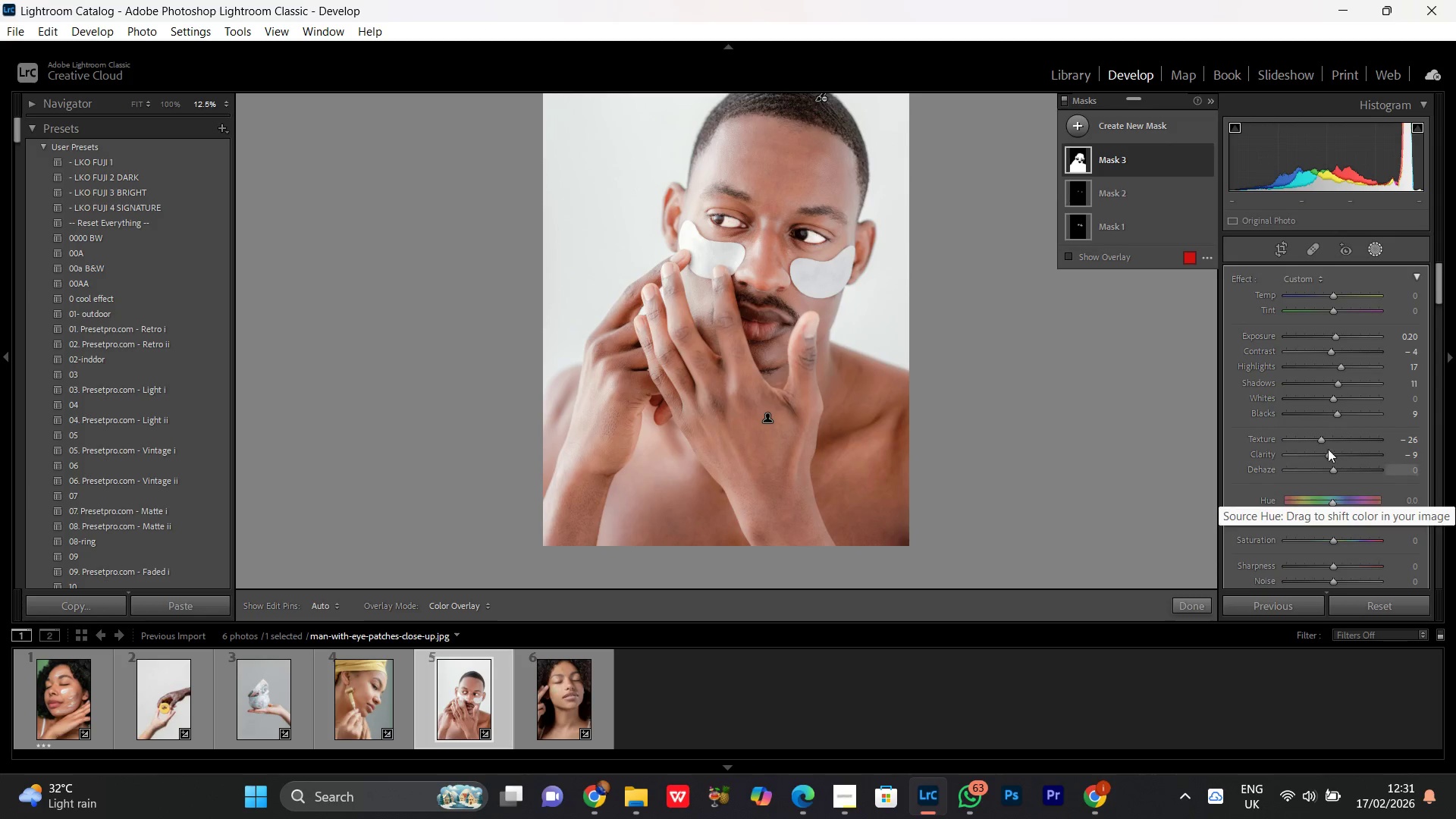 
left_click_drag(start_coordinate=[891, 318], to_coordinate=[875, 508])
 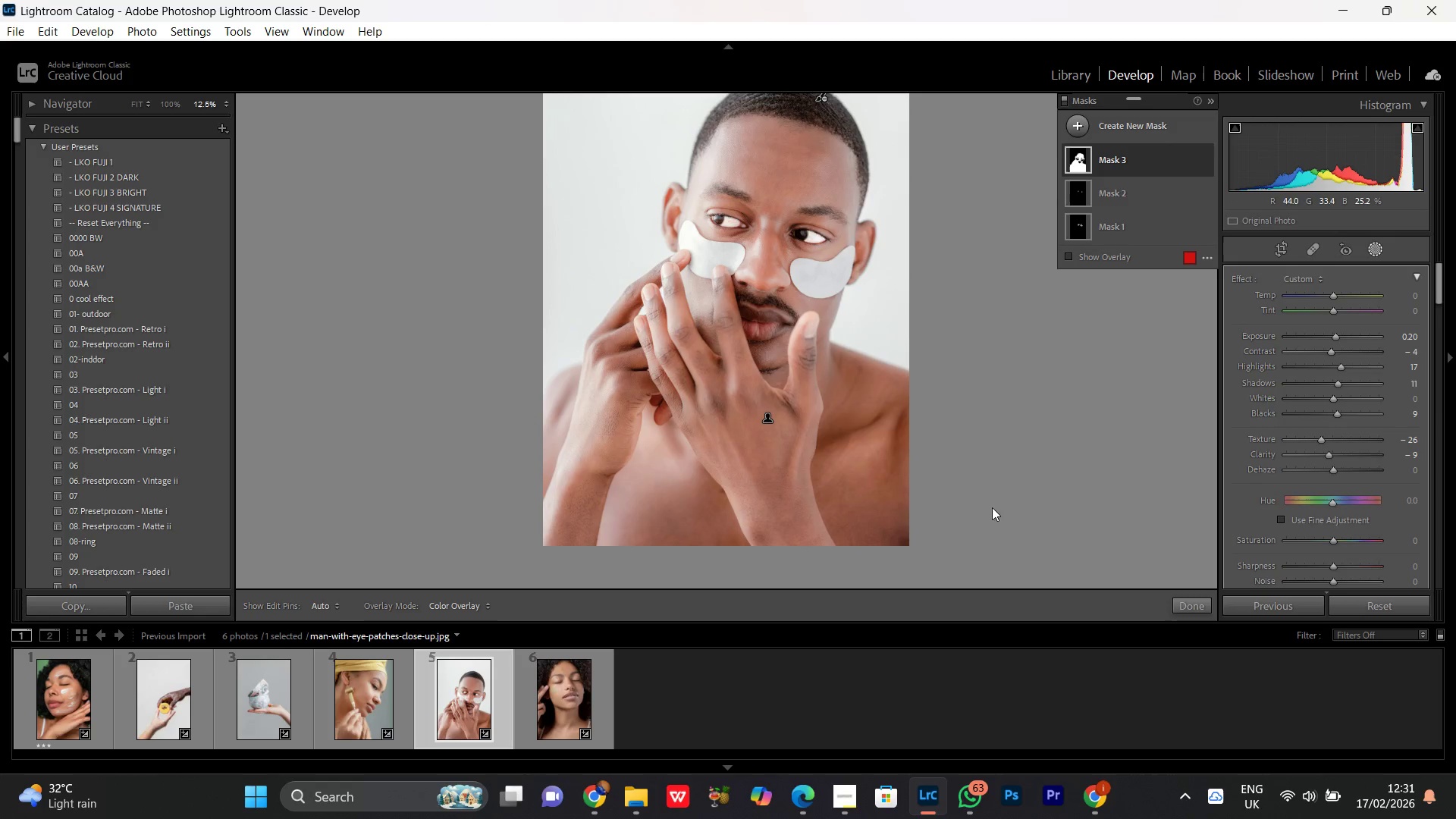 
hold_key(key=Space, duration=24.58)
 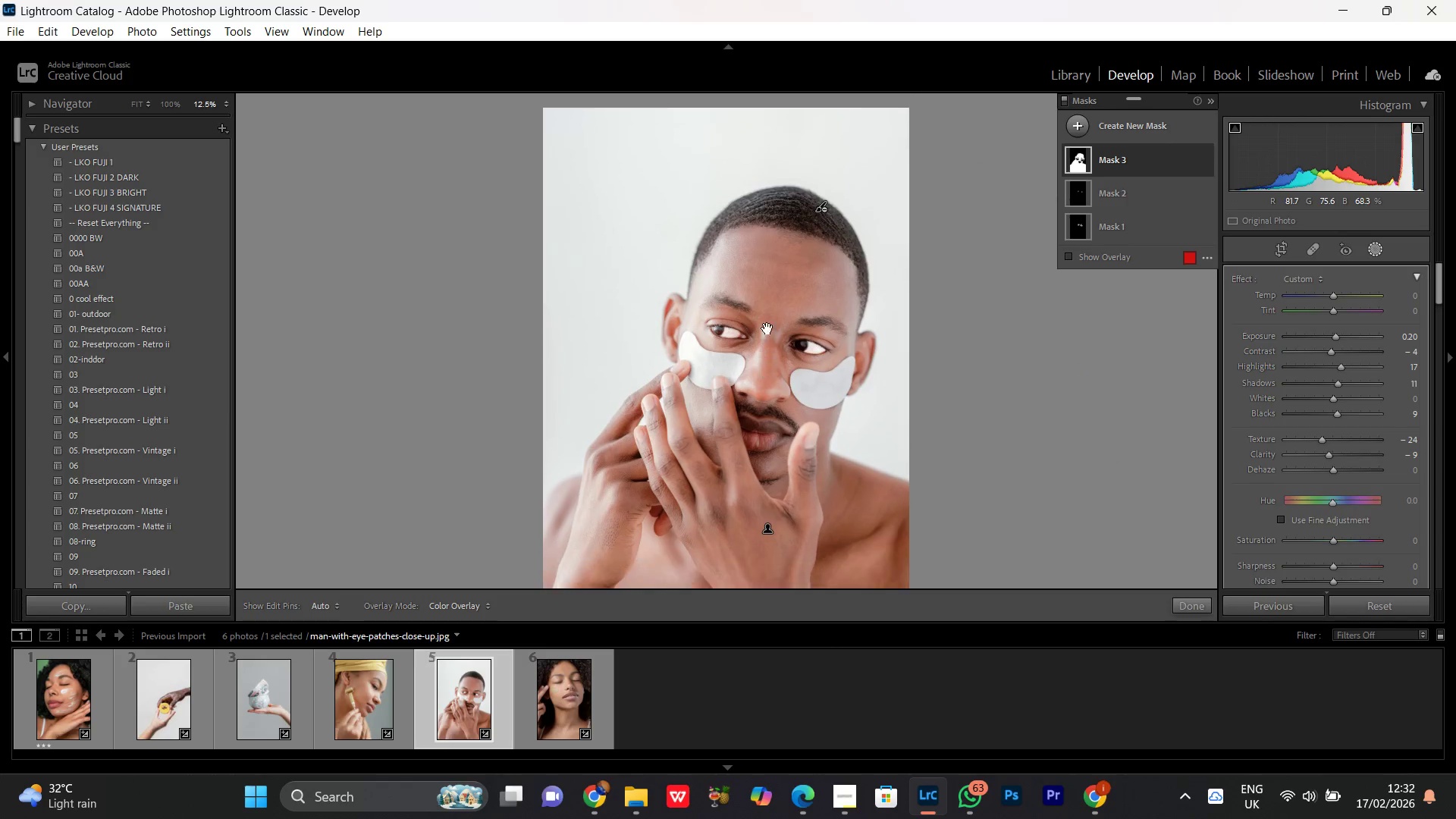 
left_click([1320, 440])
 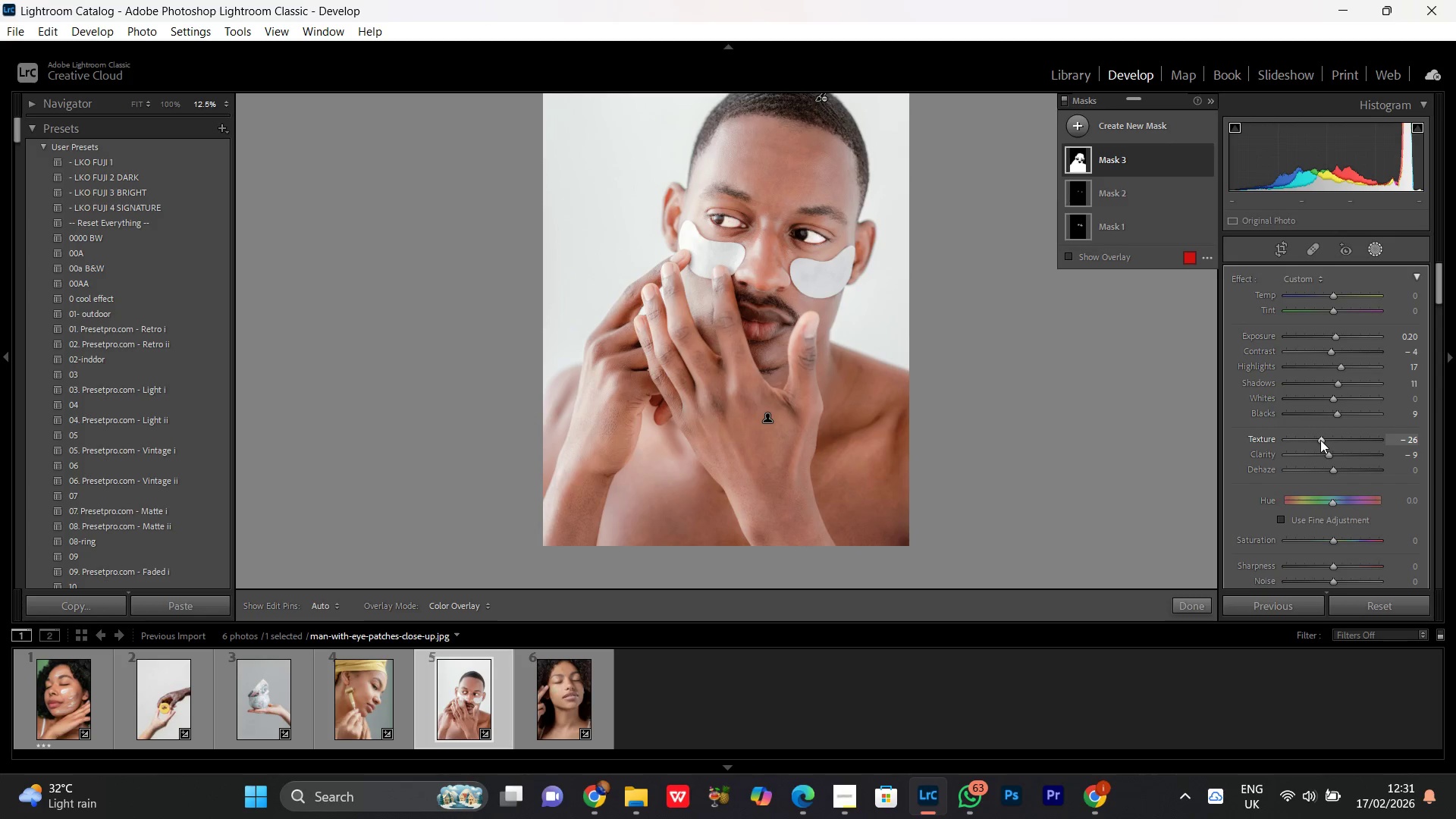 
scroll: coordinate [1320, 440], scroll_direction: up, amount: 2.0
 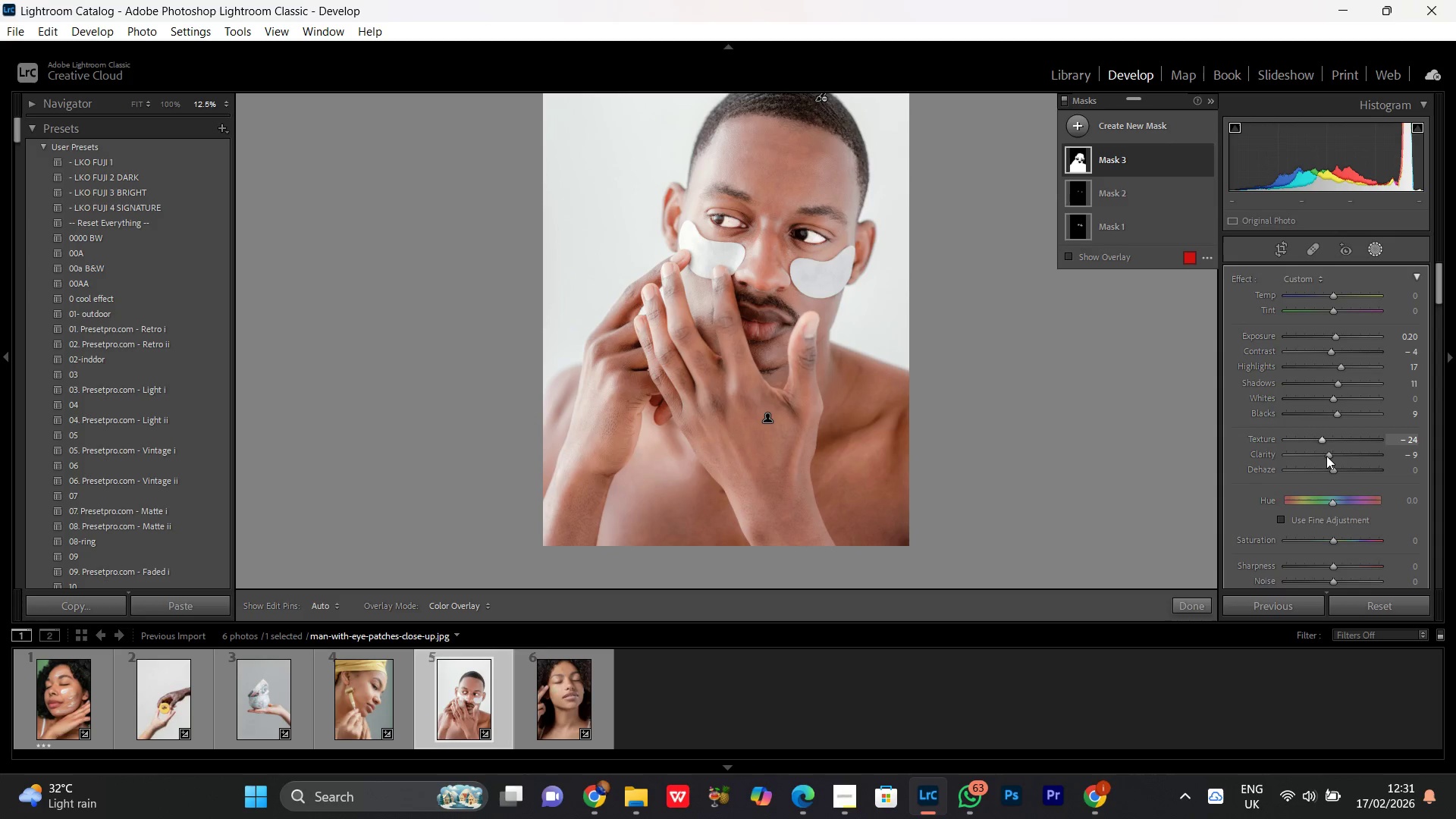 
left_click([1326, 456])
 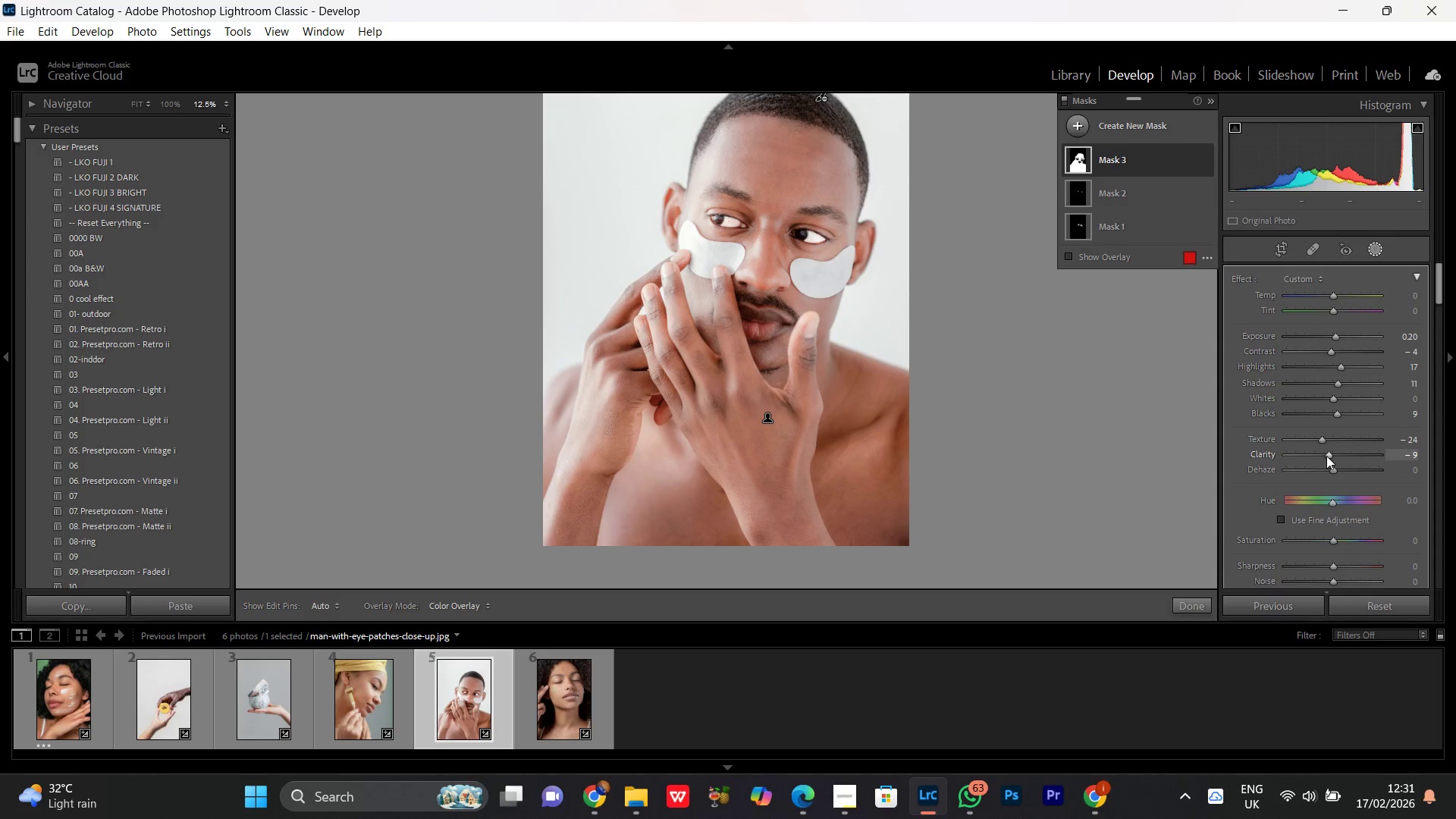 
scroll: coordinate [1326, 456], scroll_direction: none, amount: 0.0
 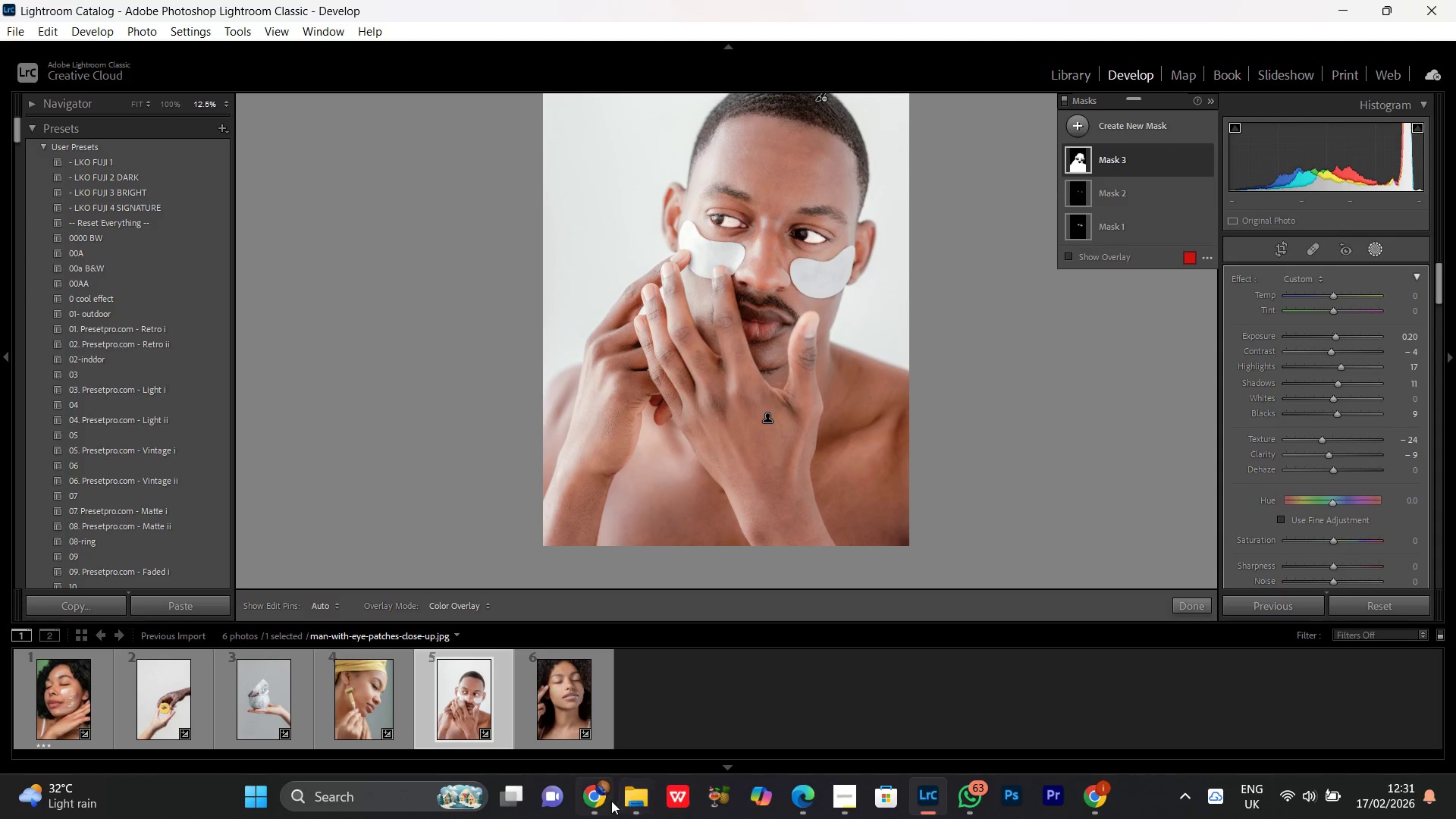 
left_click([599, 808])
 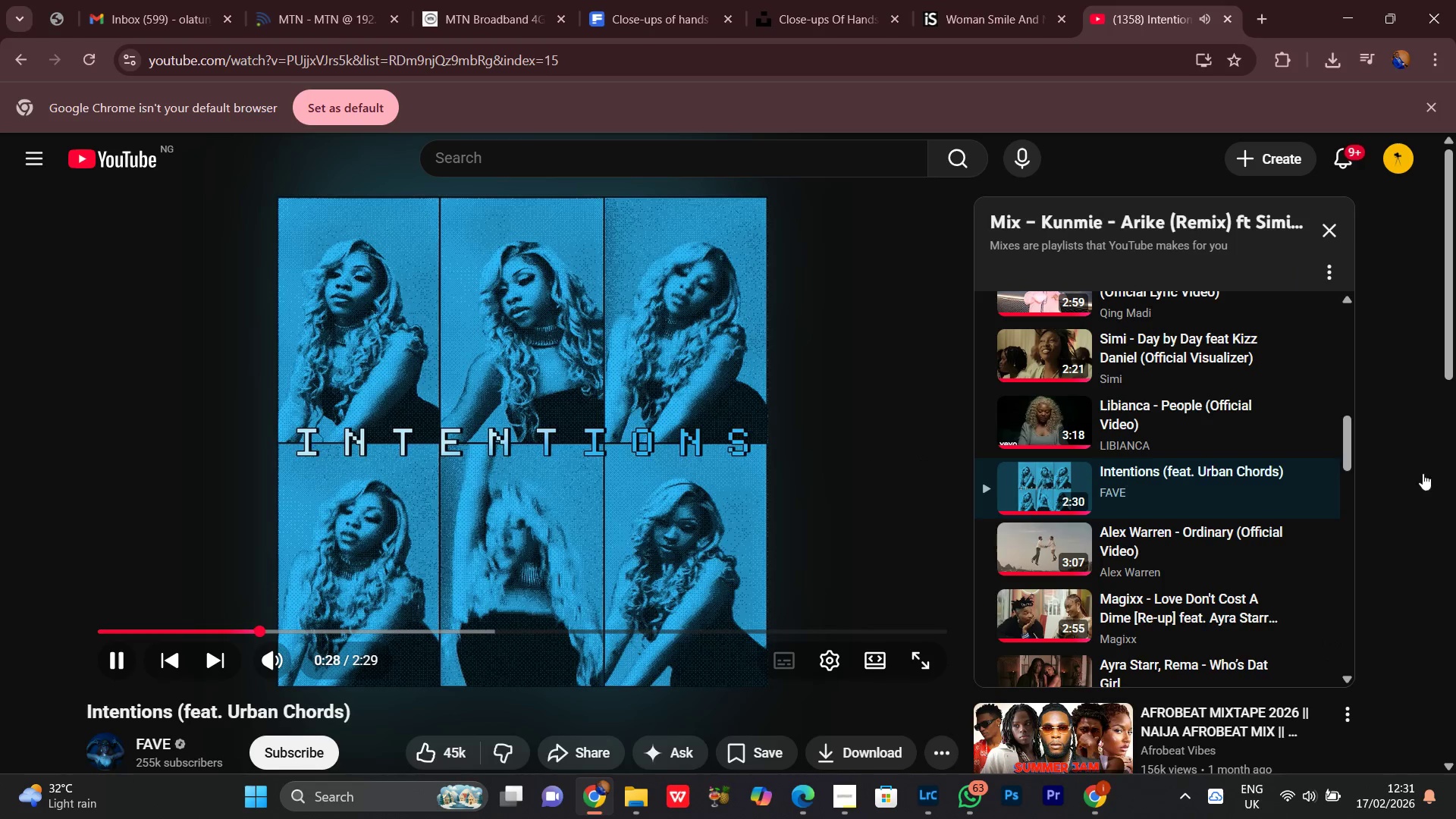 
scroll: coordinate [1455, 530], scroll_direction: down, amount: 5.0
 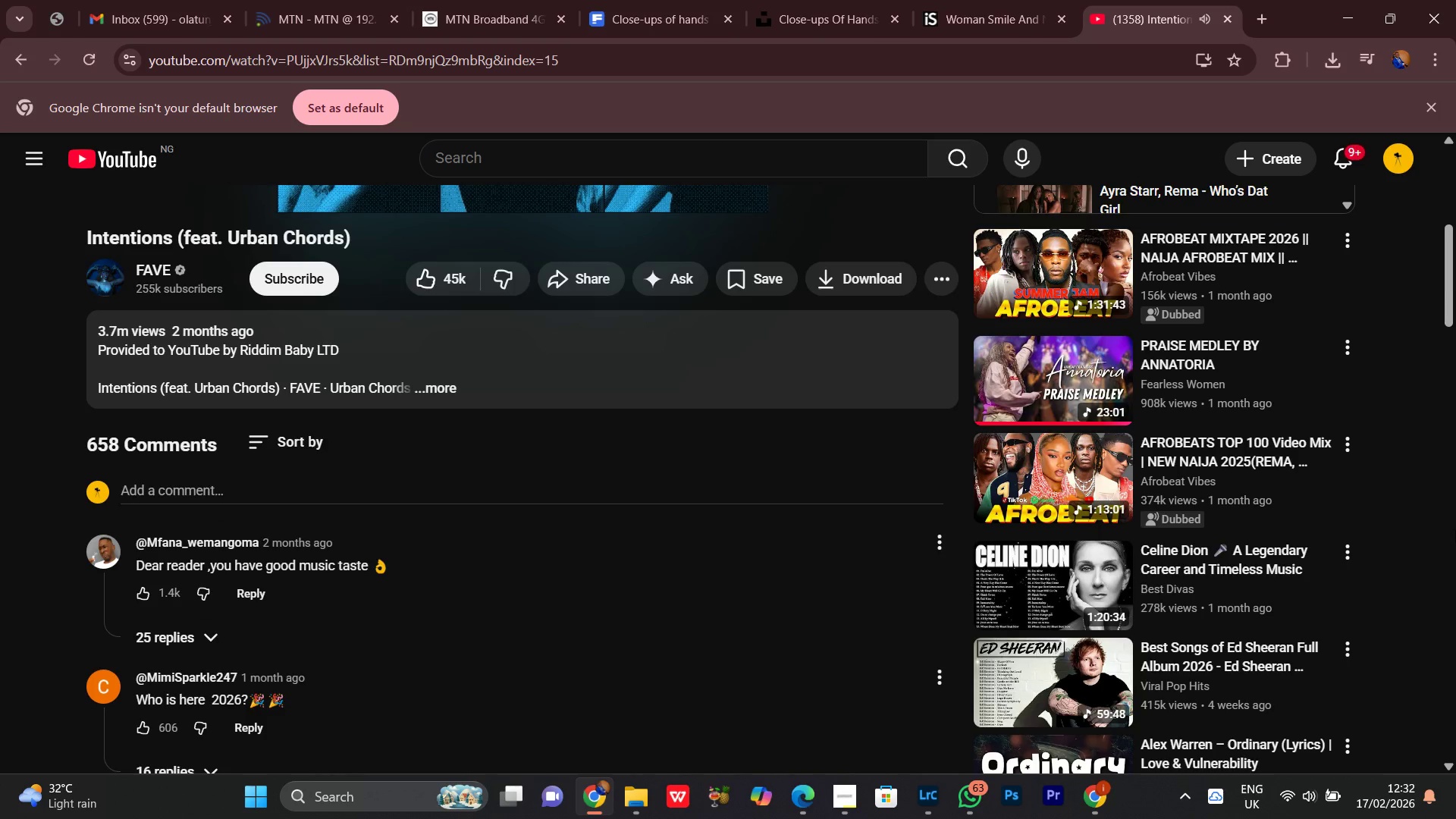 
scroll: coordinate [1455, 530], scroll_direction: up, amount: 1.0
 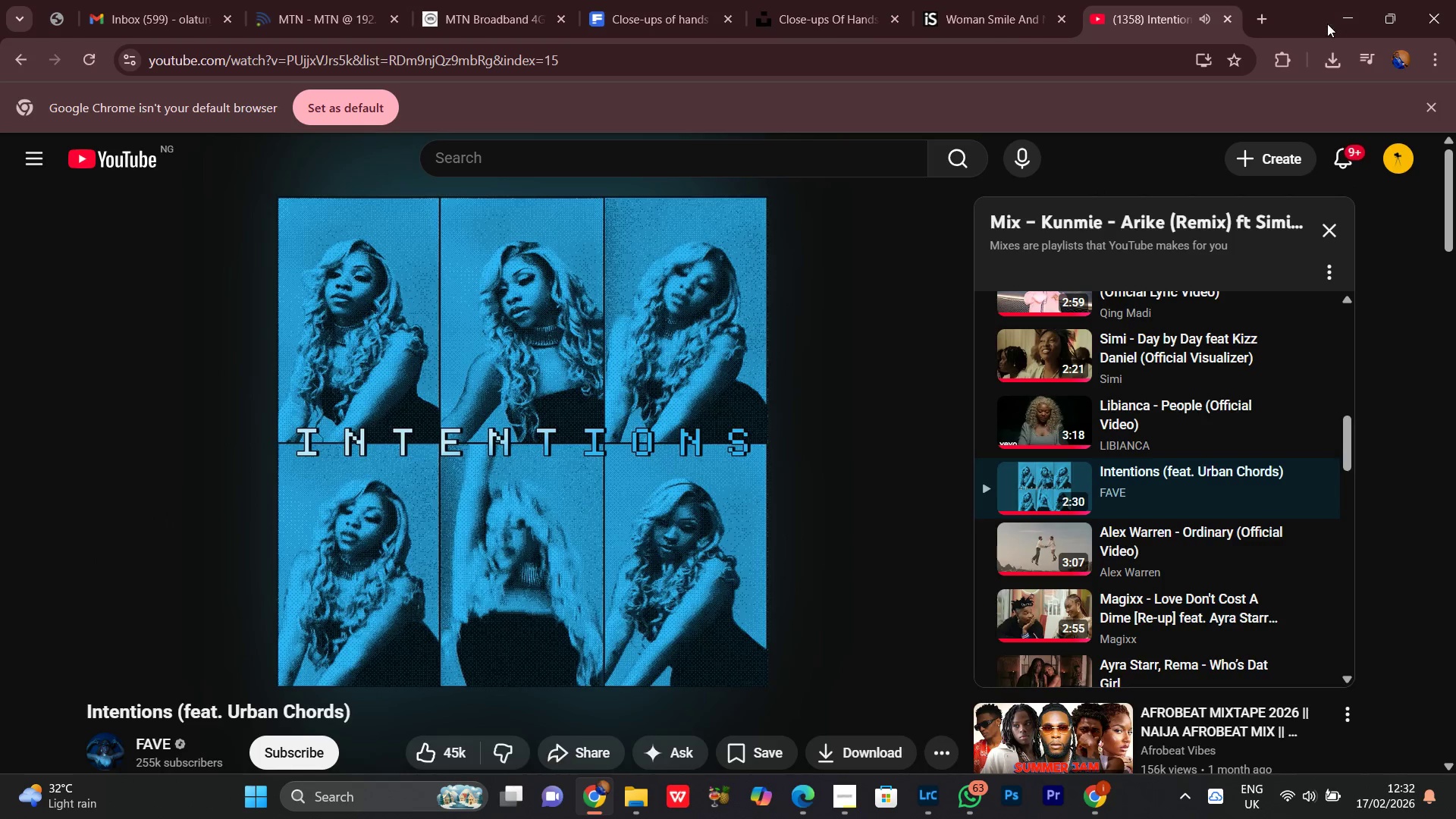 
scroll: coordinate [1120, 443], scroll_direction: down, amount: 3.0
 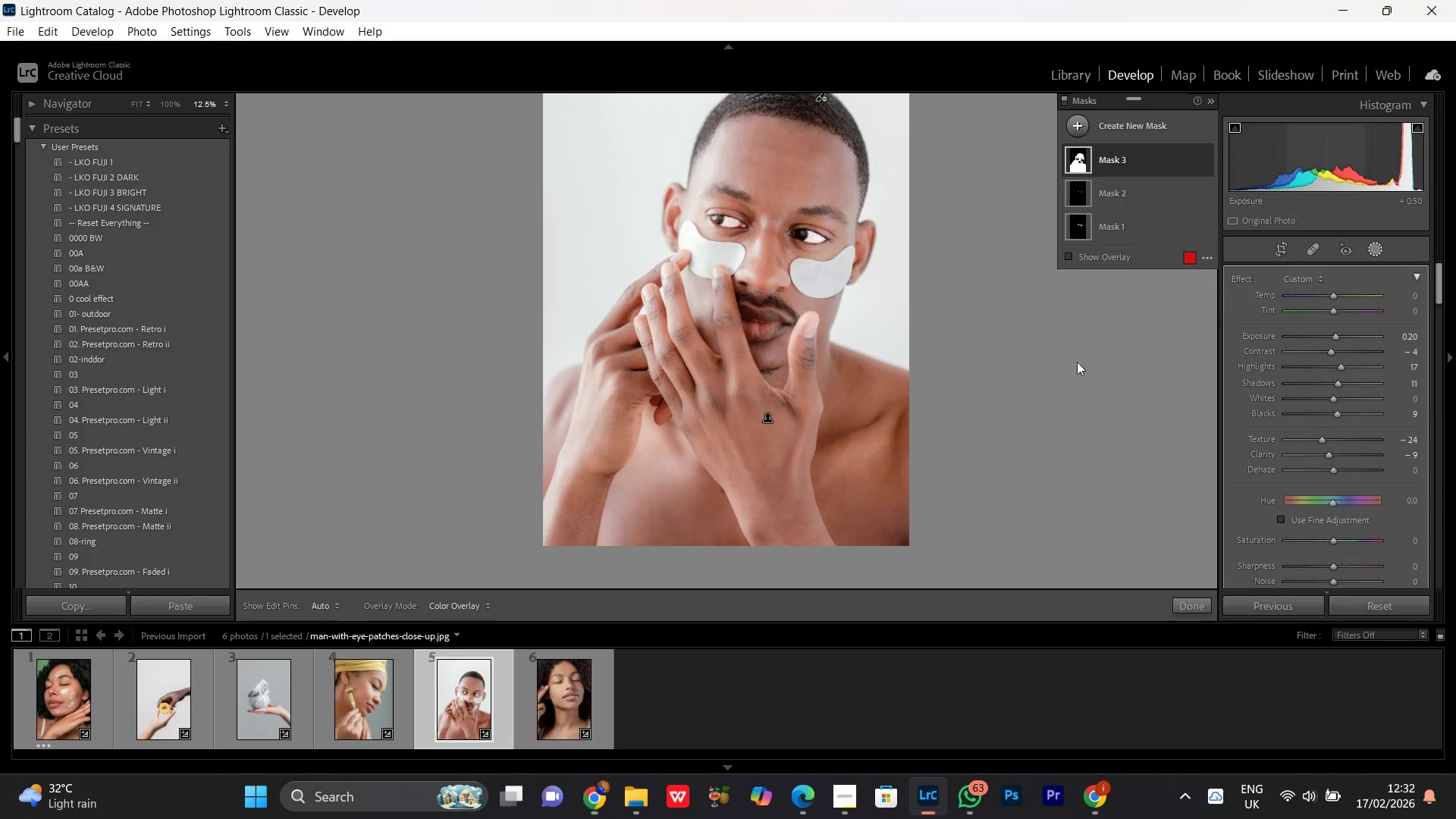 
hold_key(key=Space, duration=0.88)
 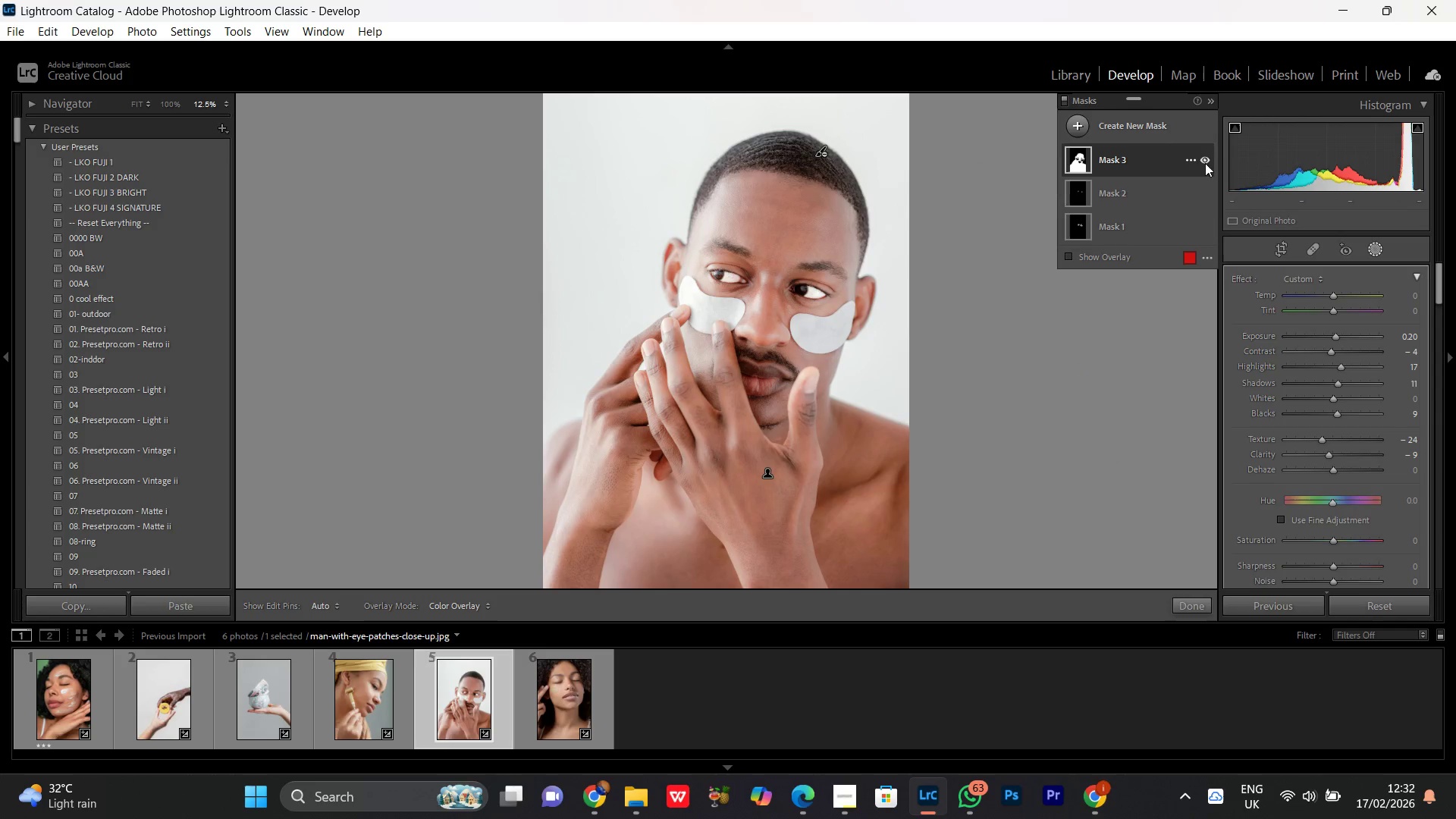 
left_click_drag(start_coordinate=[824, 263], to_coordinate=[770, 318])
 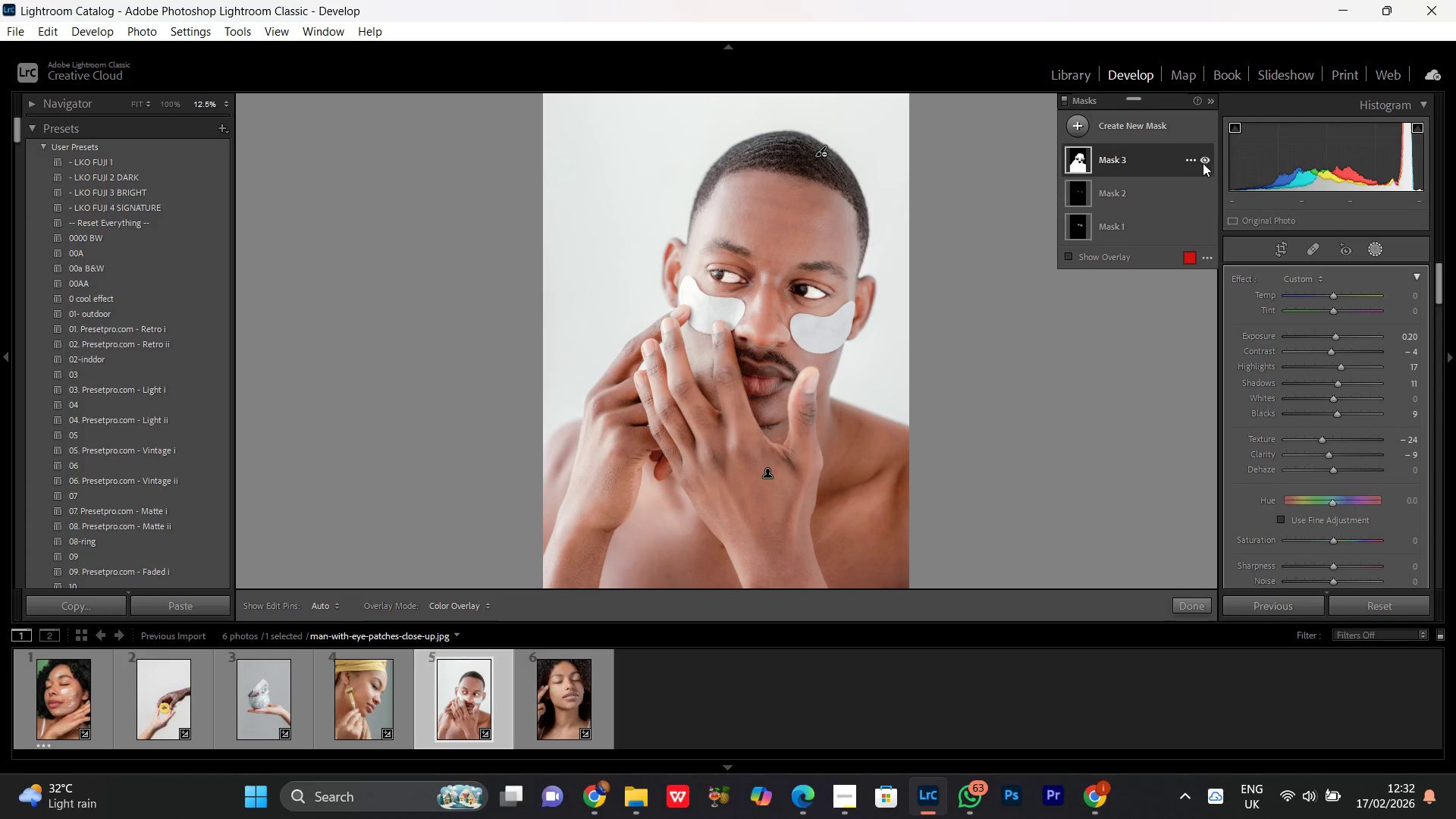 
left_click([1203, 158])
 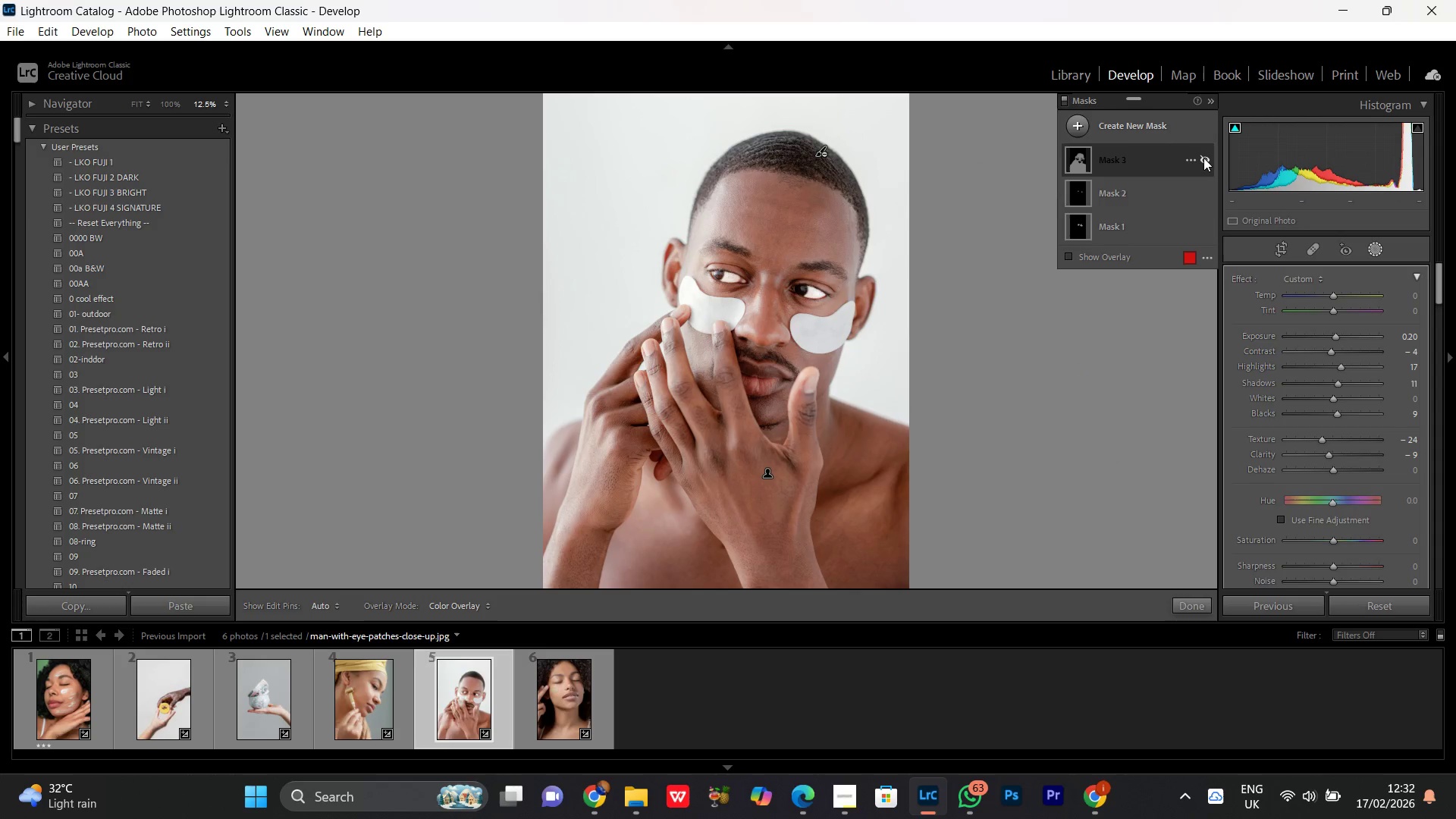 
left_click([1203, 158])
 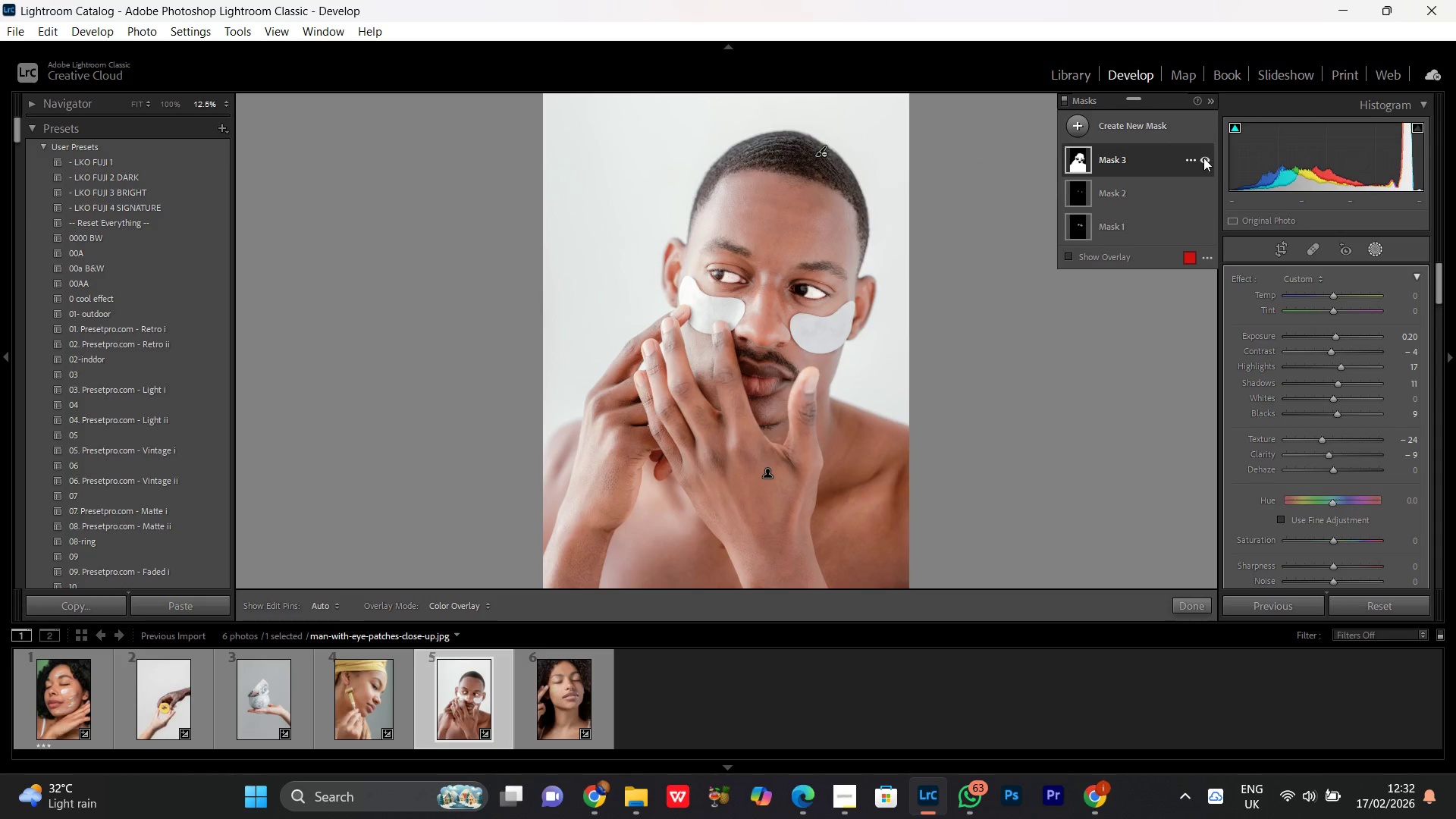 
left_click([1203, 158])
 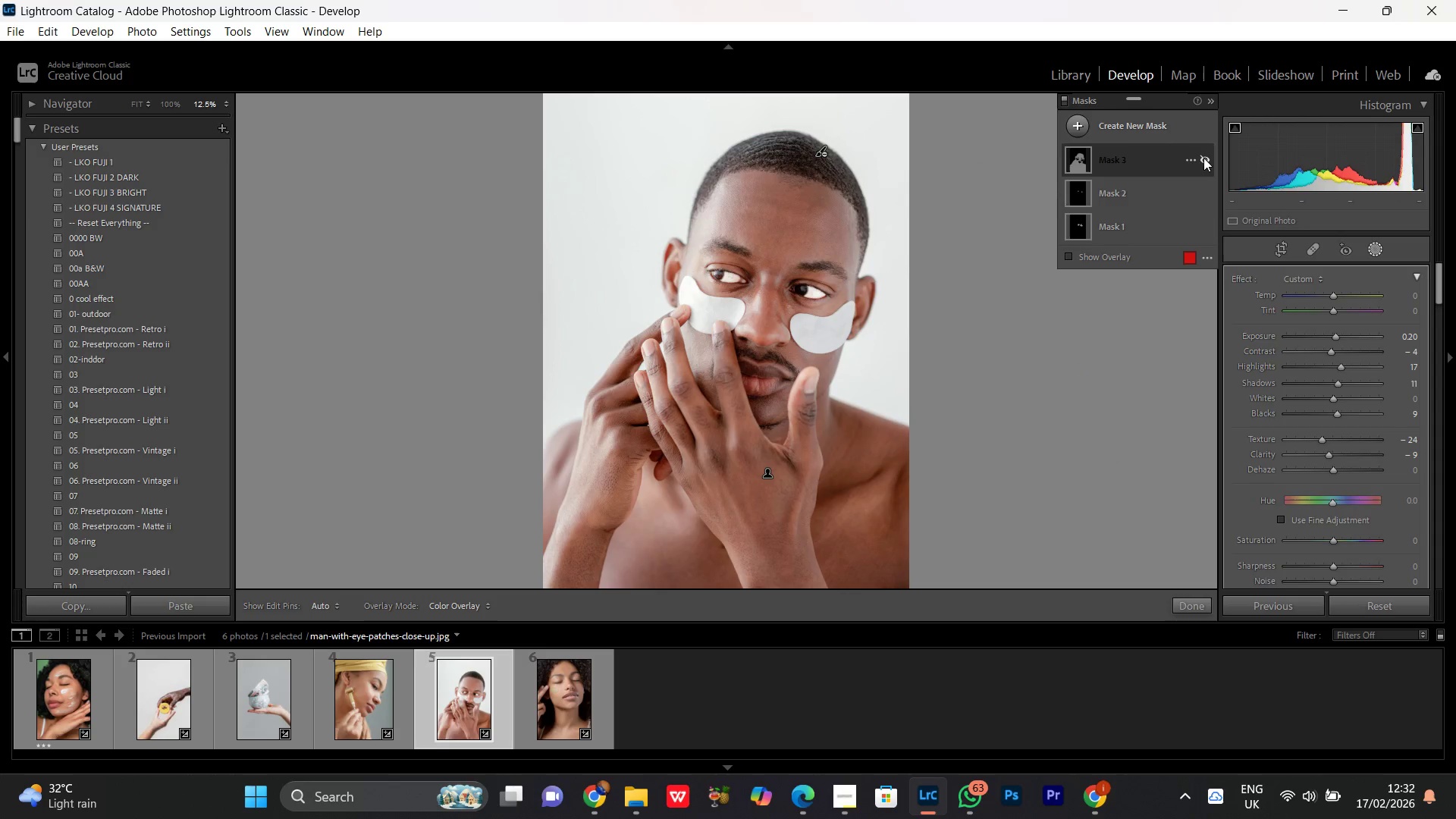 
left_click([1203, 158])
 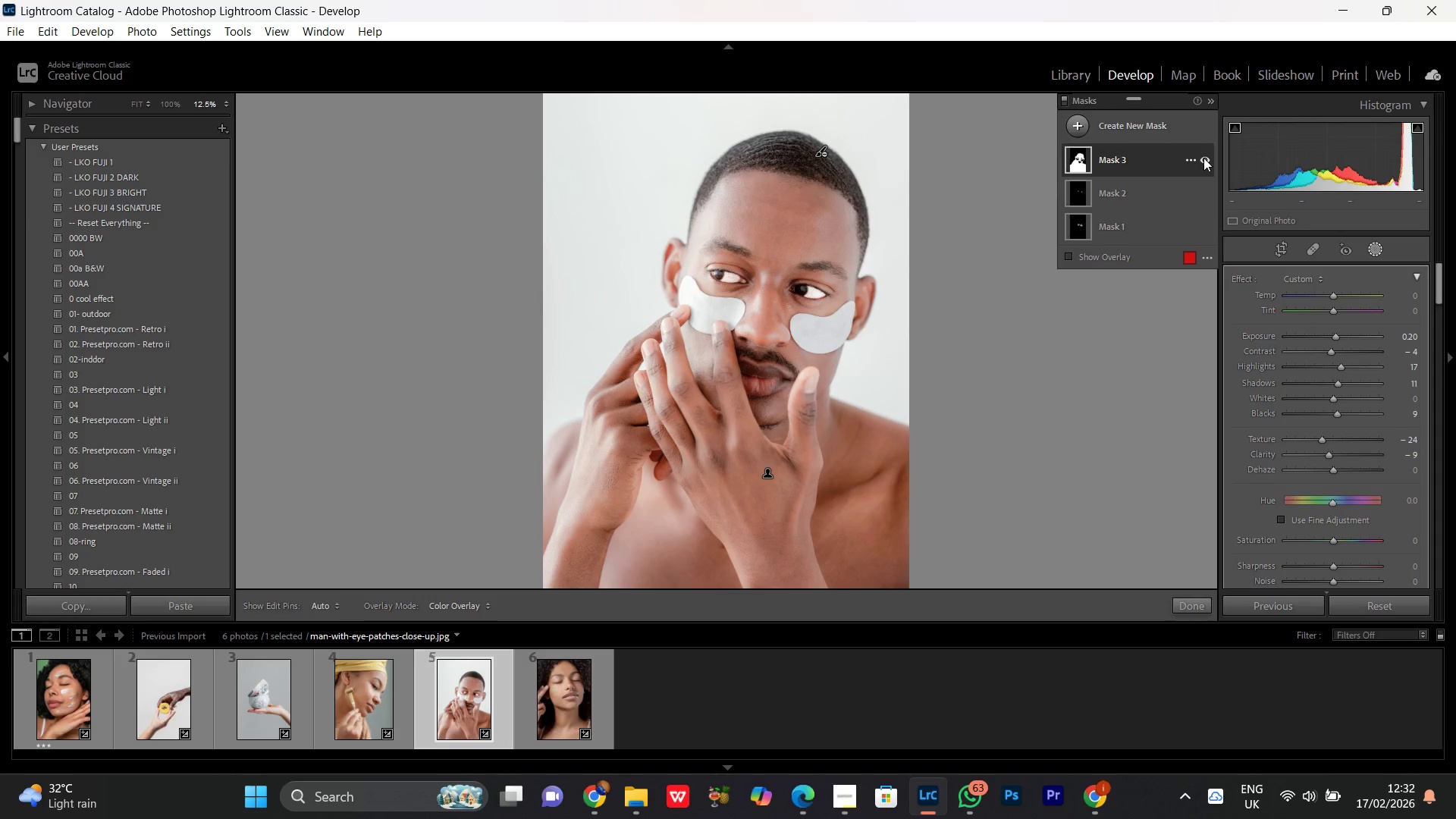 
left_click([1203, 158])
 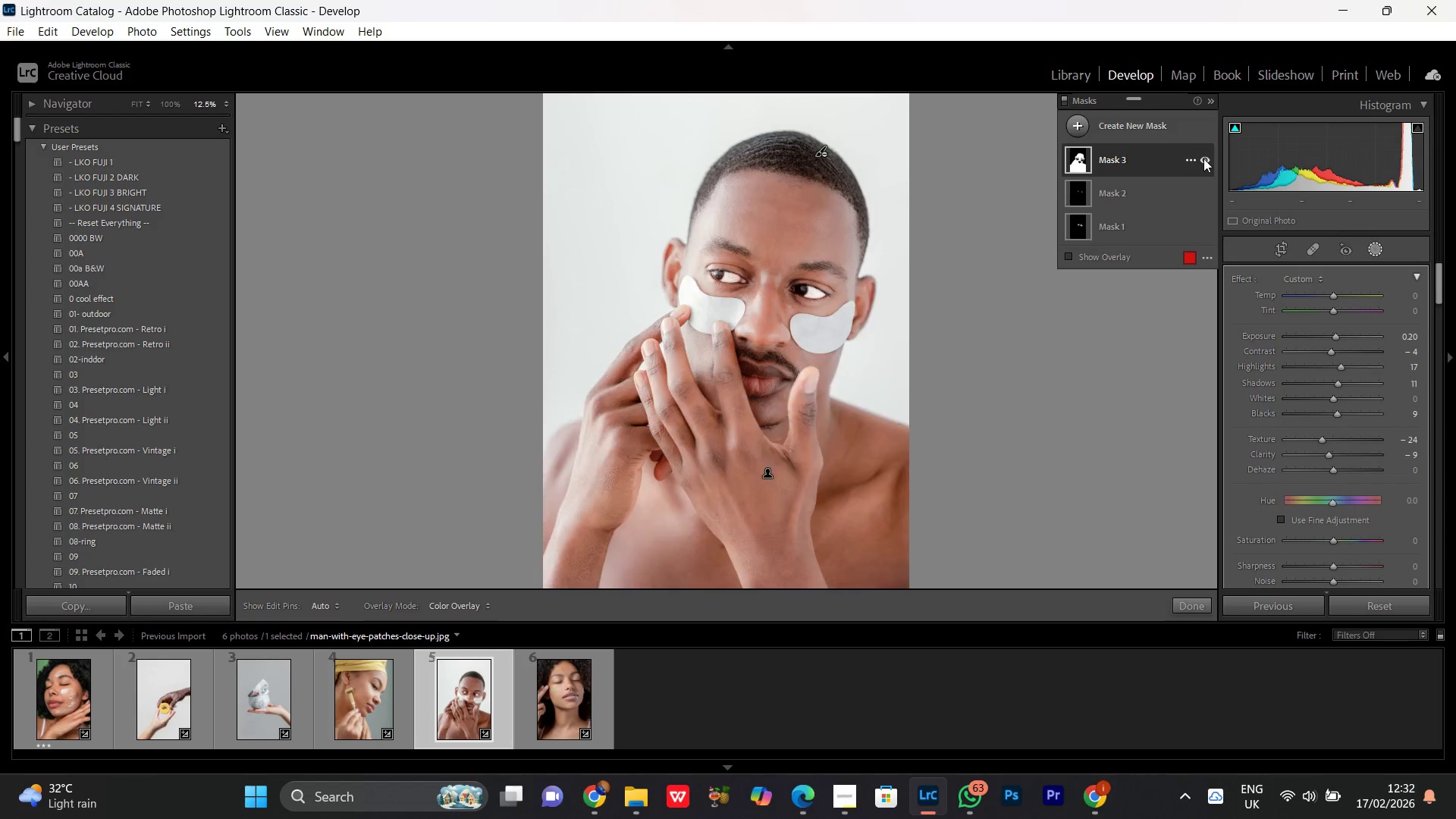 
left_click([1203, 158])
 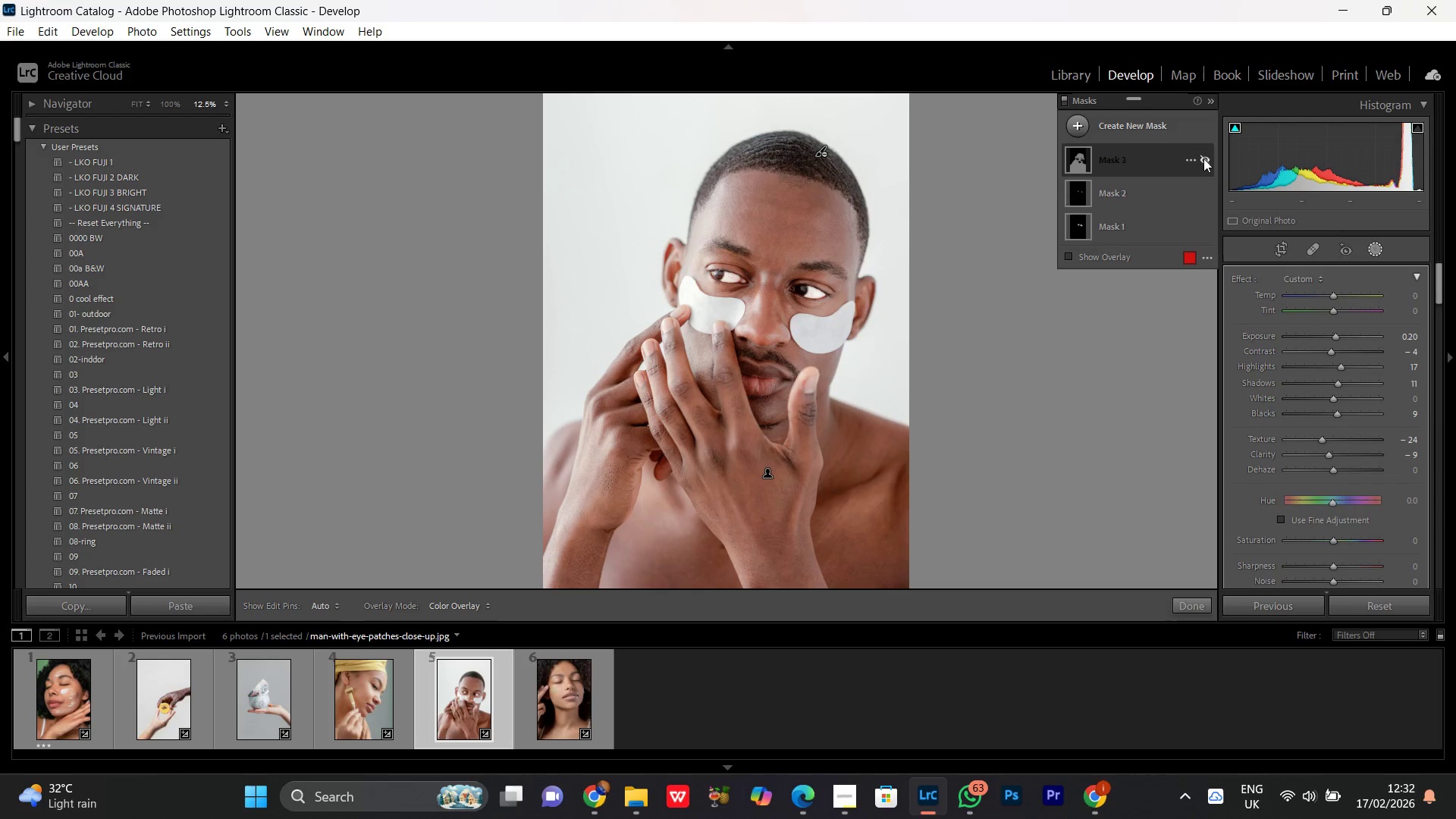 
left_click([1203, 158])
 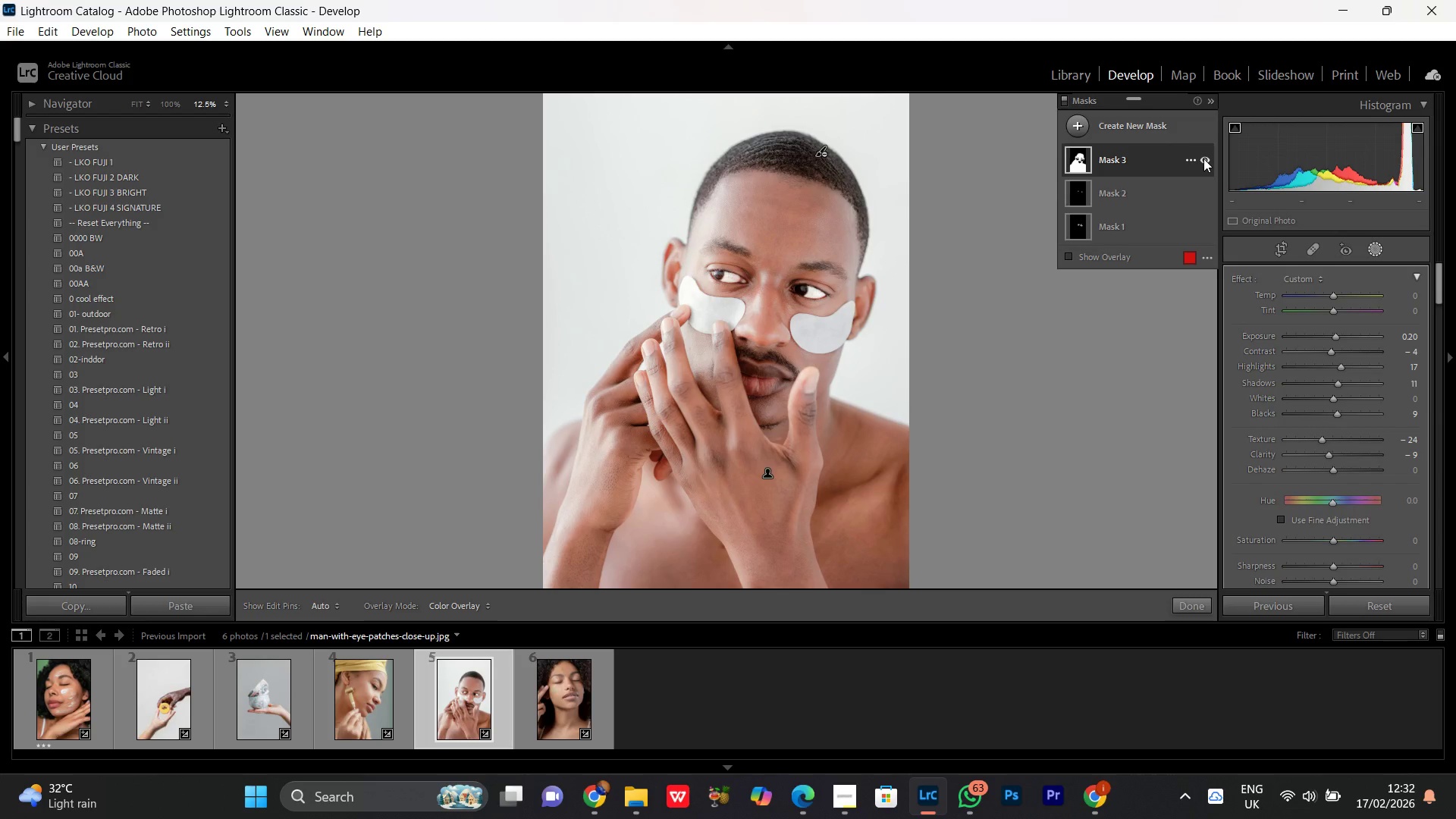 
left_click([1203, 158])
 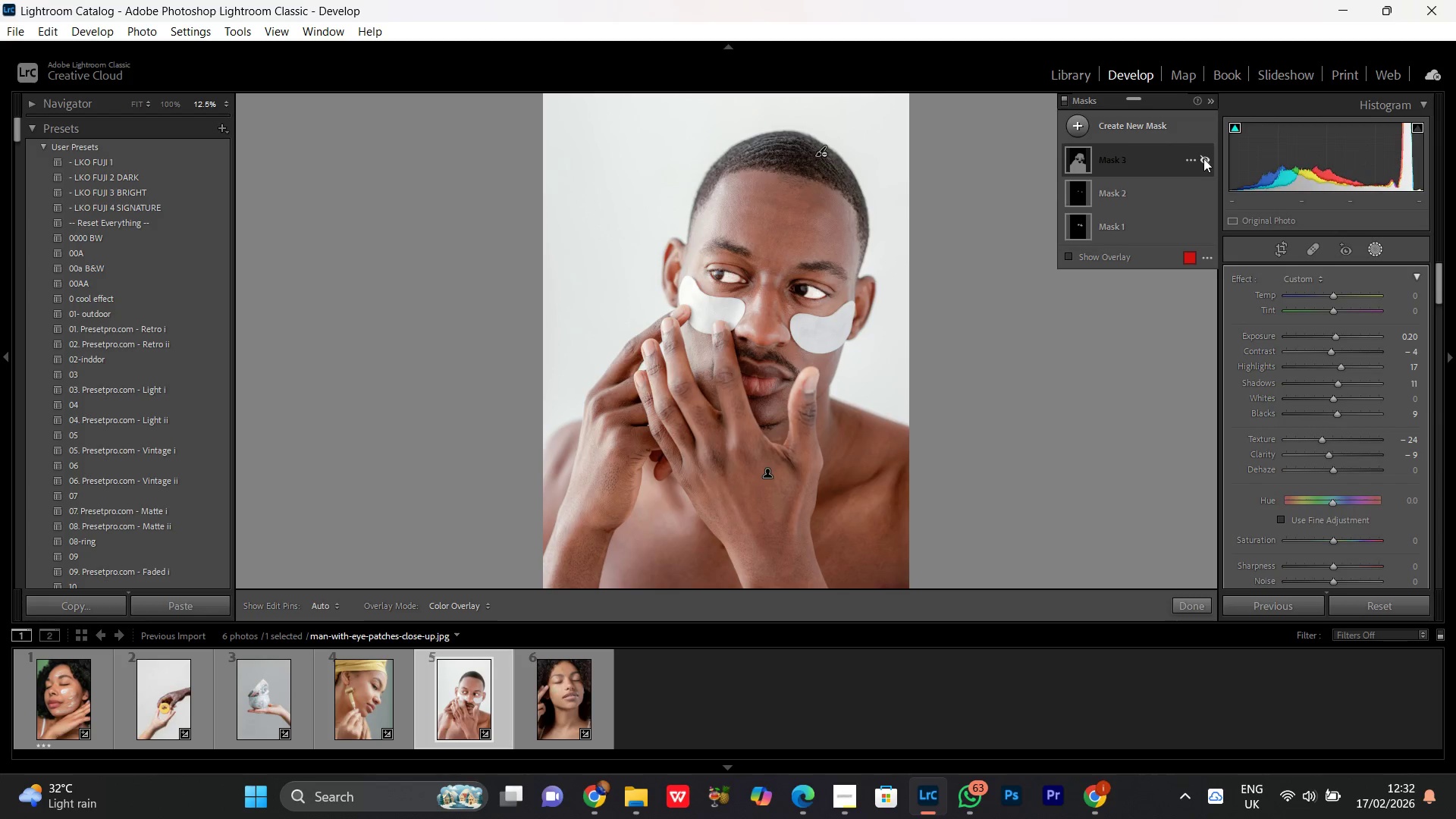 
left_click([1203, 158])
 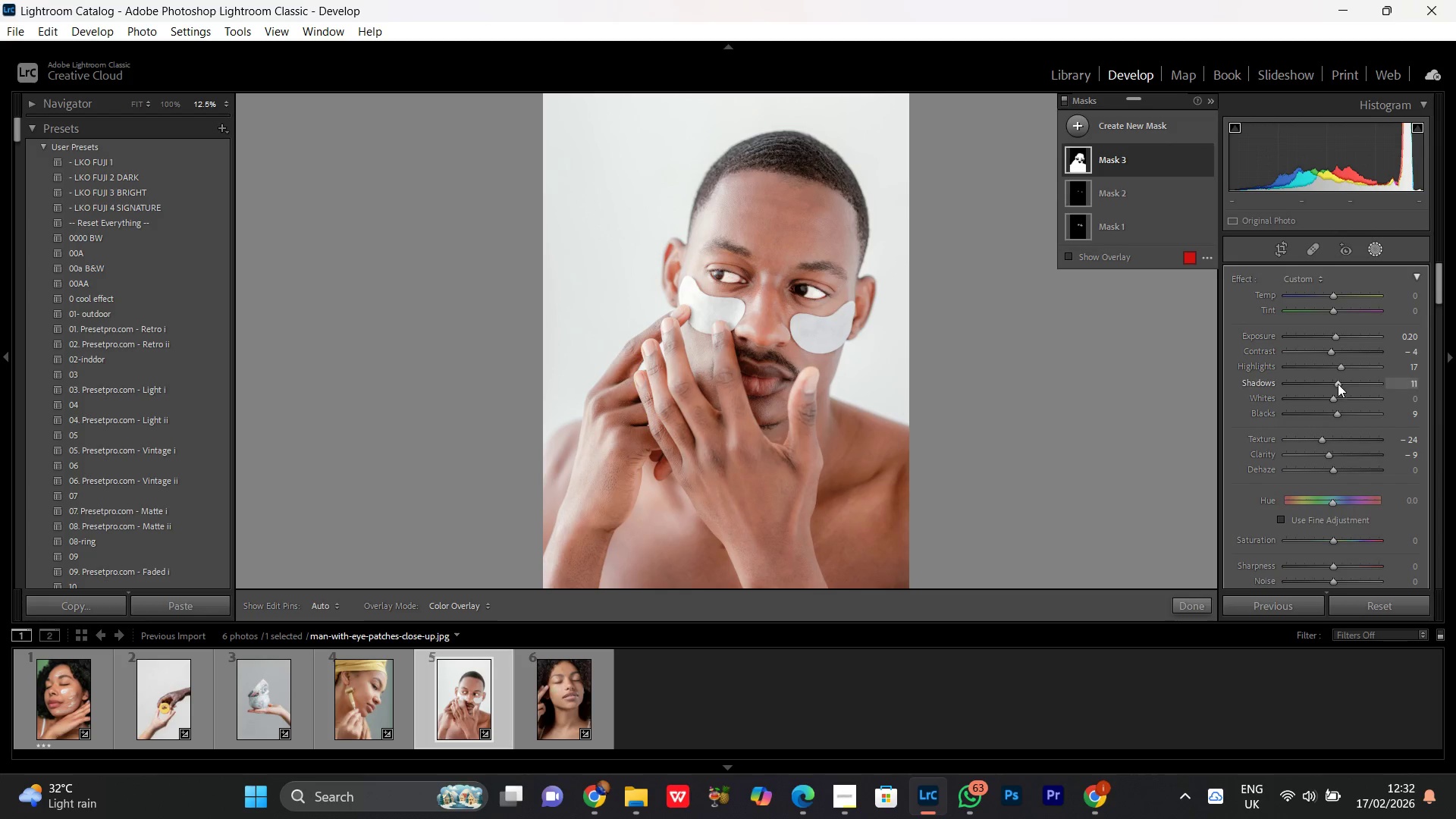 
wait(5.09)
 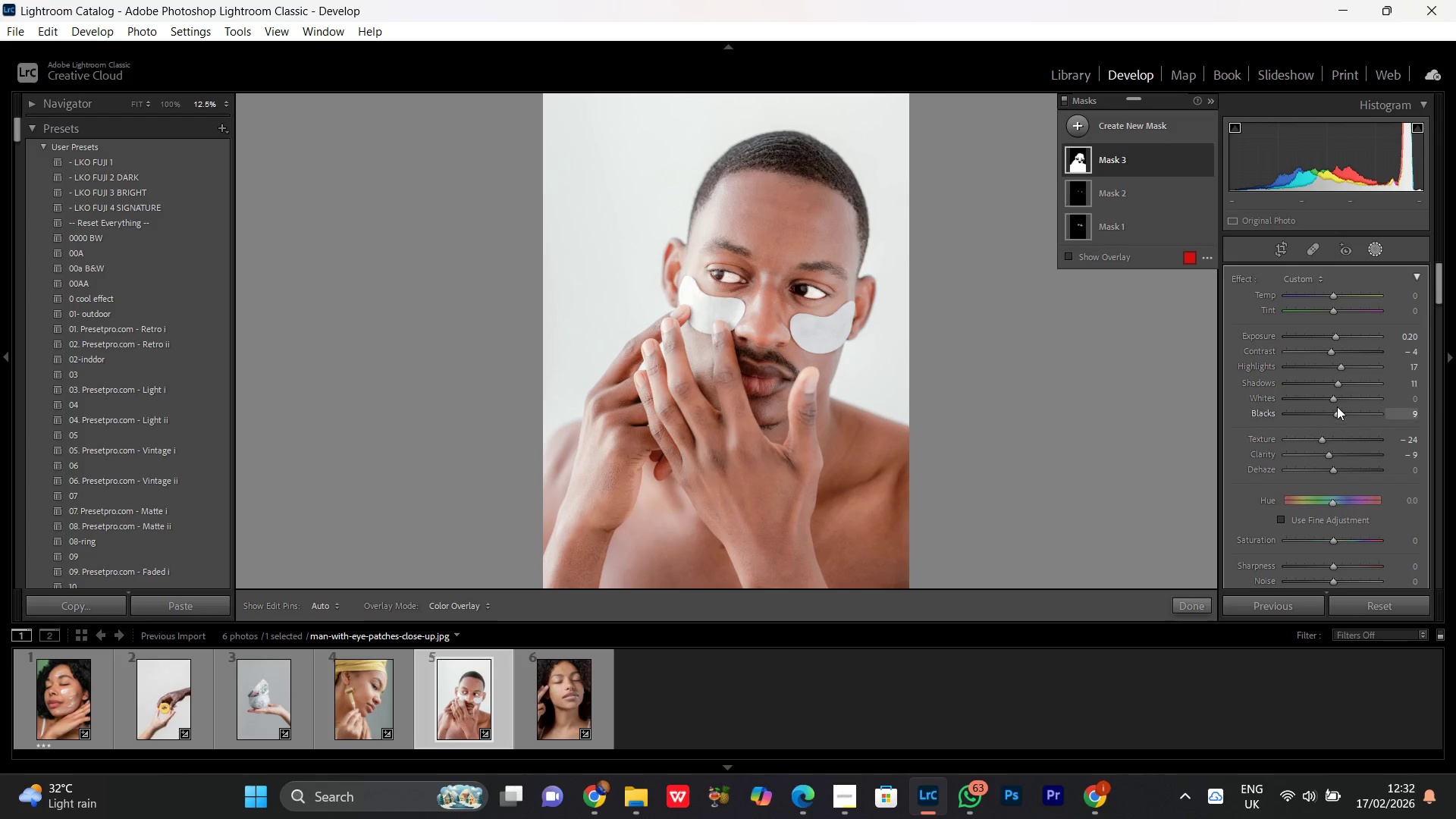 
double_click([1334, 415])
 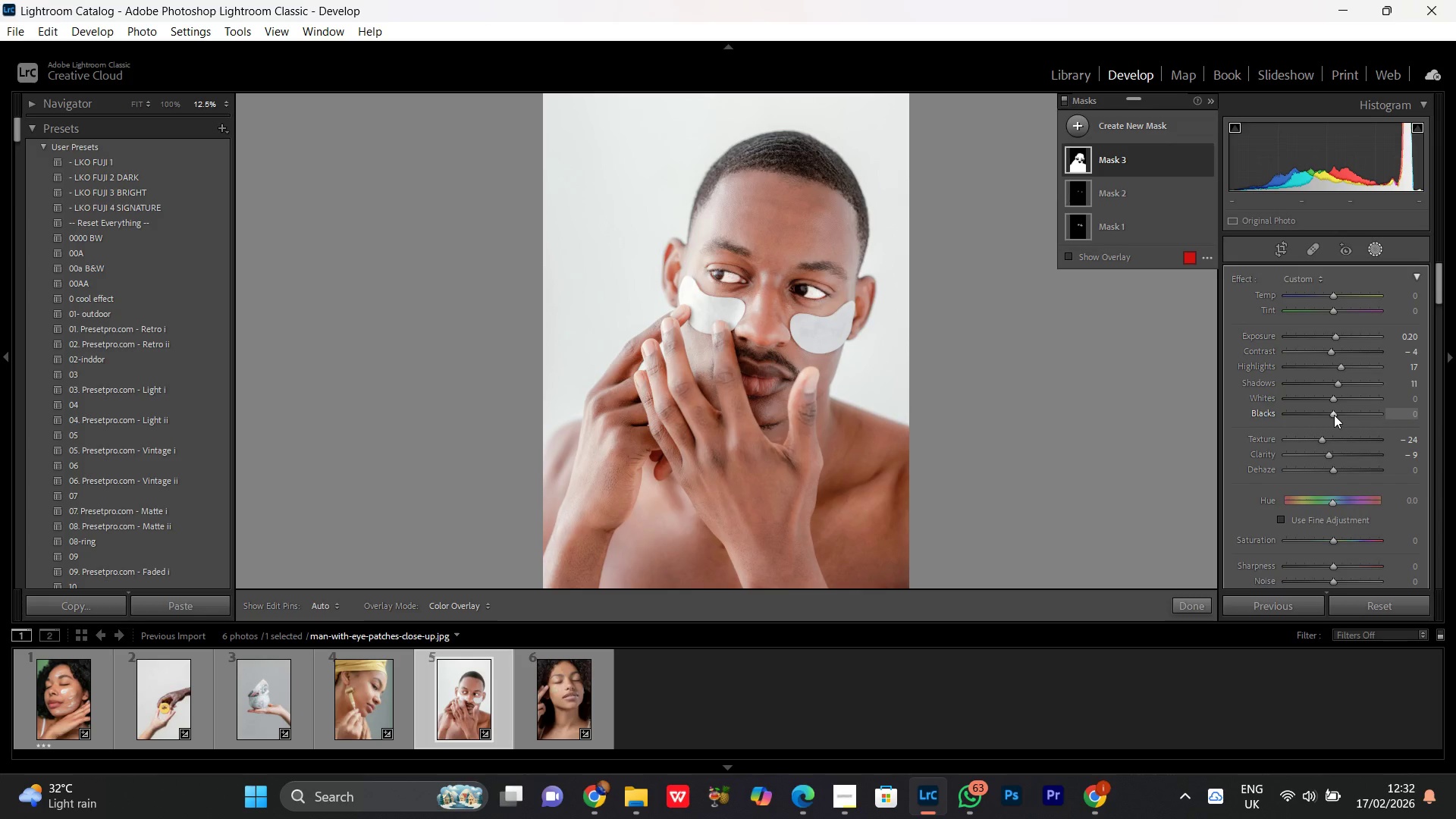 
scroll: coordinate [1334, 415], scroll_direction: up, amount: 1.0
 